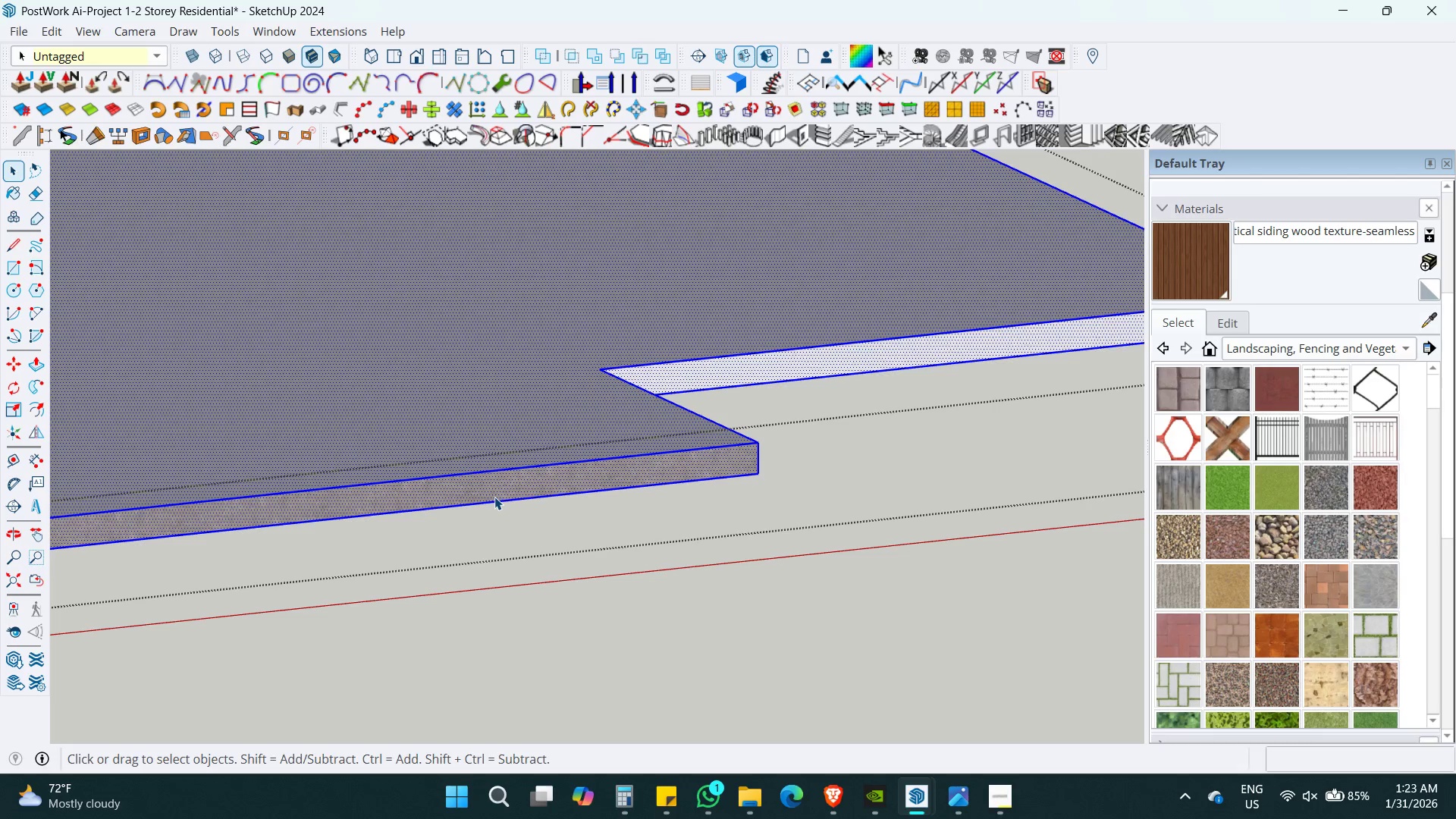 
key(L)
 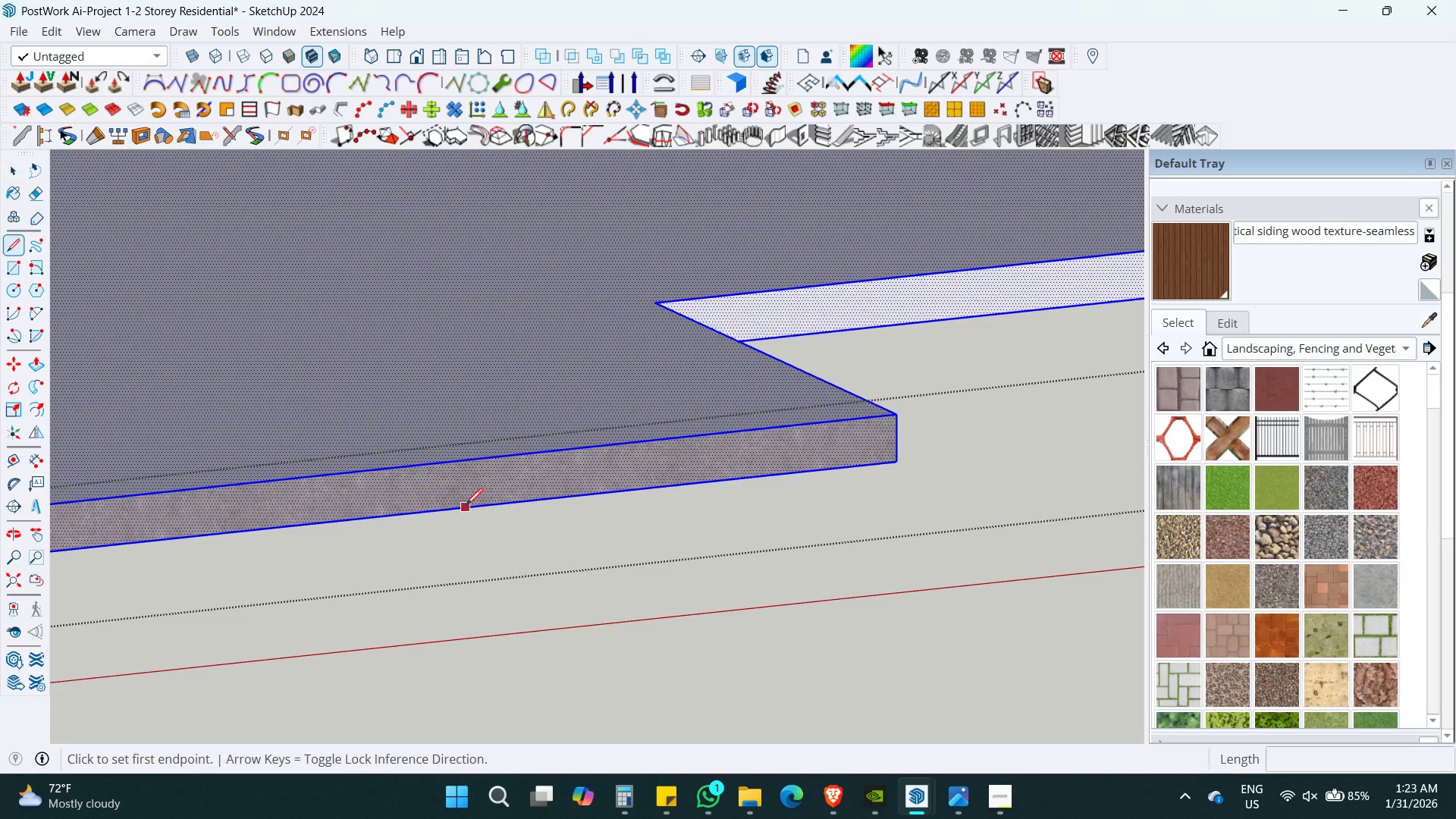 
scroll: coordinate [494, 497], scroll_direction: up, amount: 4.0
 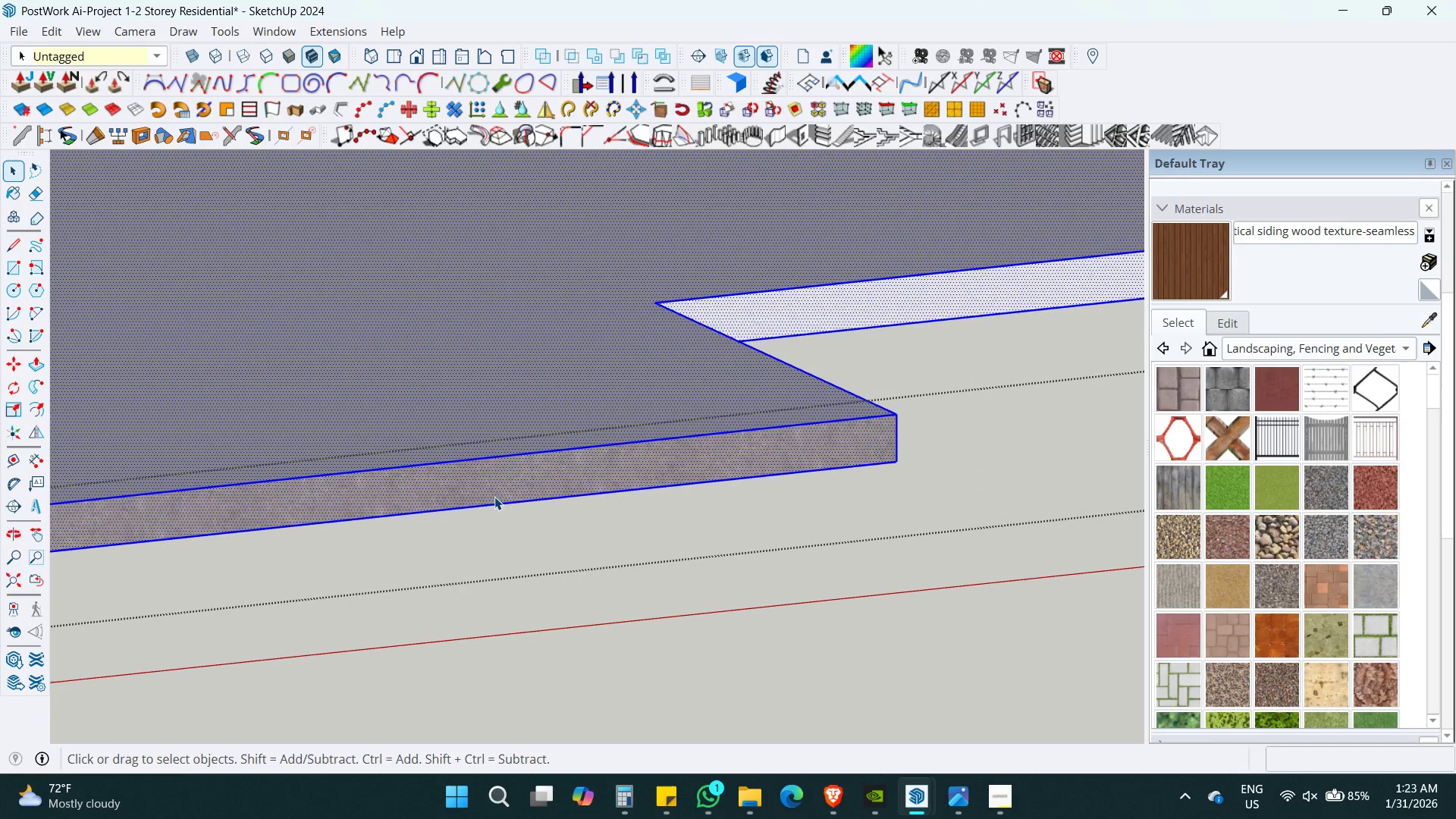 
key(Alt+AltLeft)
 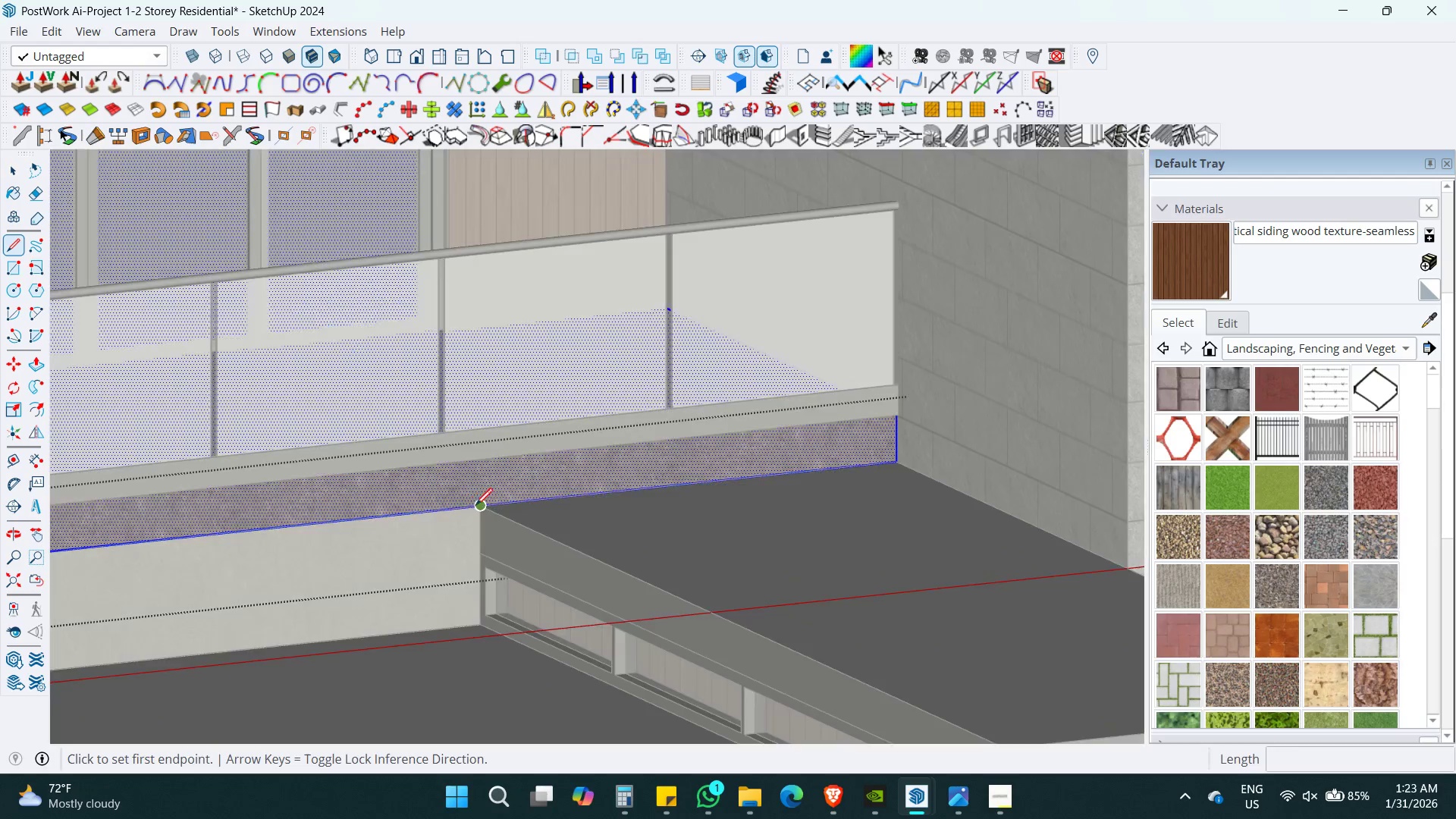 
key(Alt+Z)
 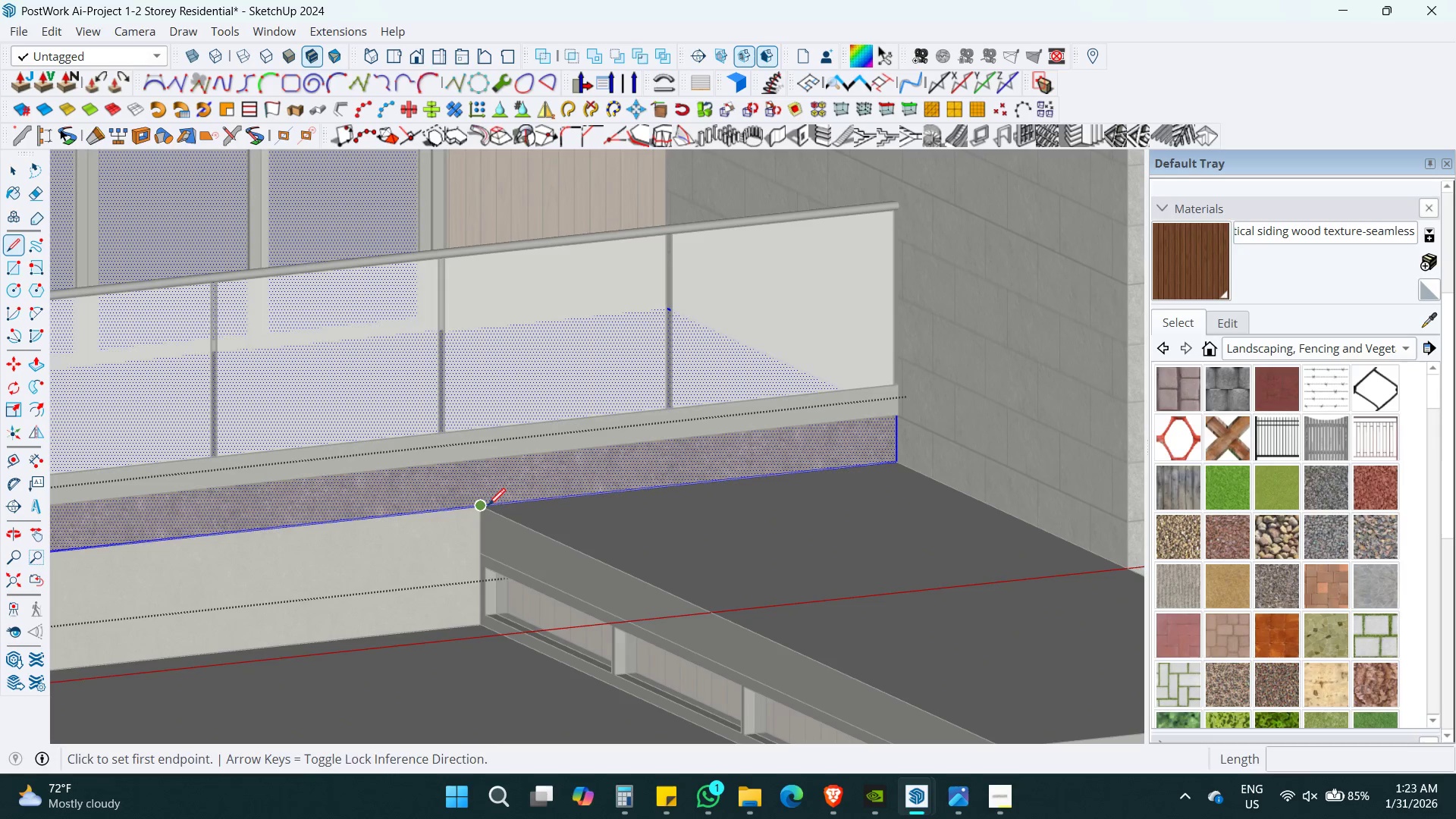 
left_click([487, 505])
 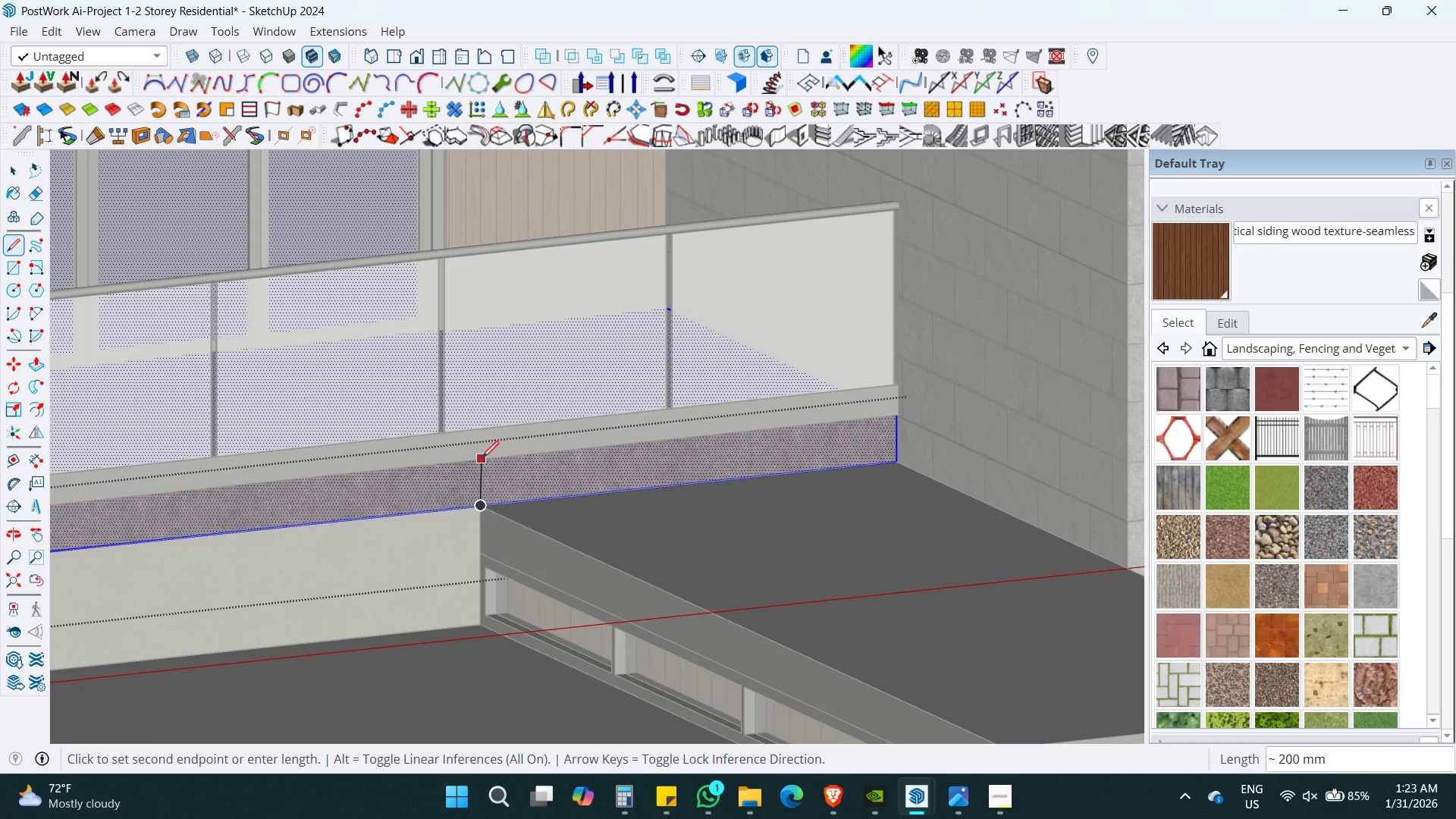 
left_click([482, 456])
 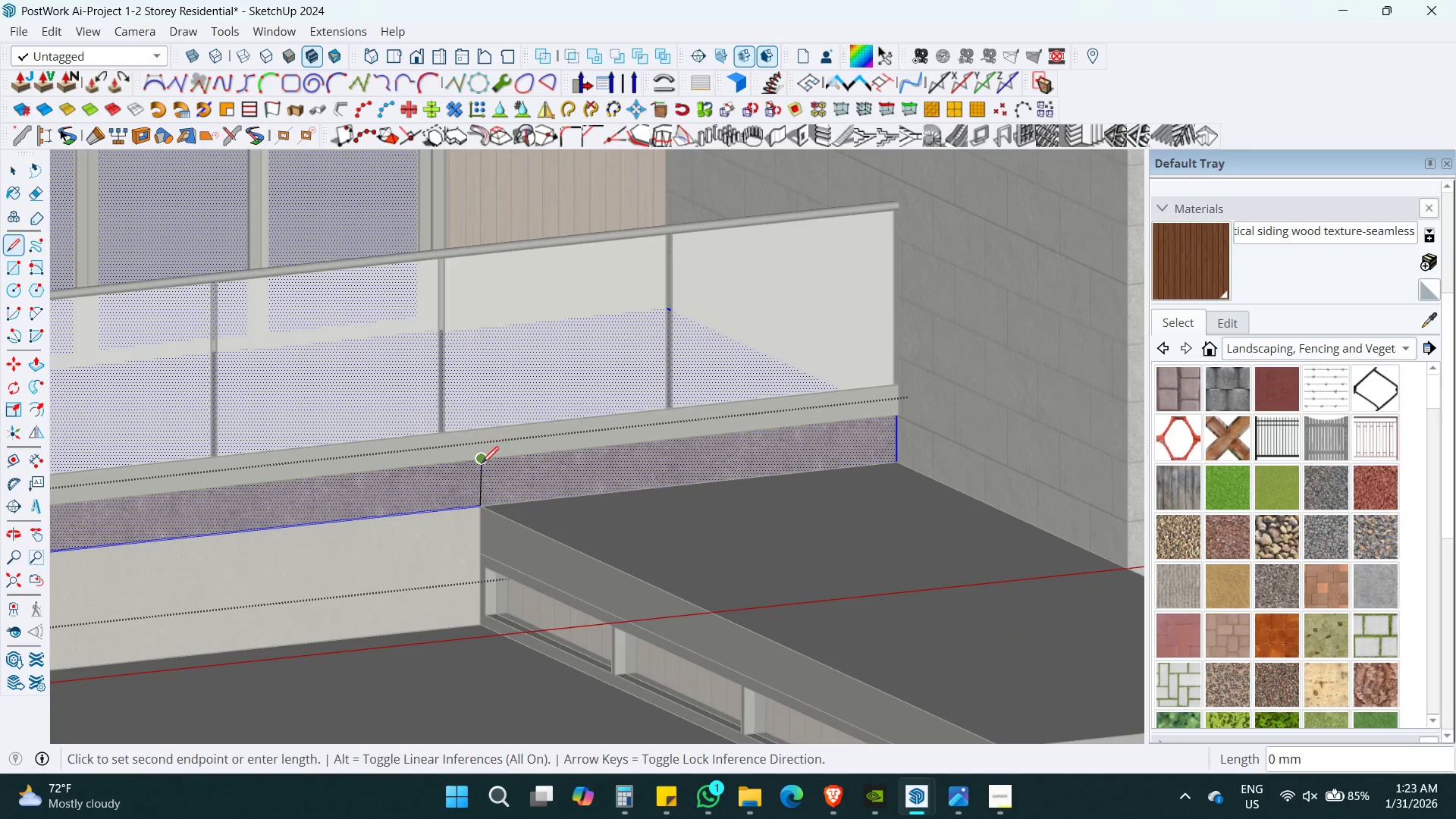 
key(Control+Z)
 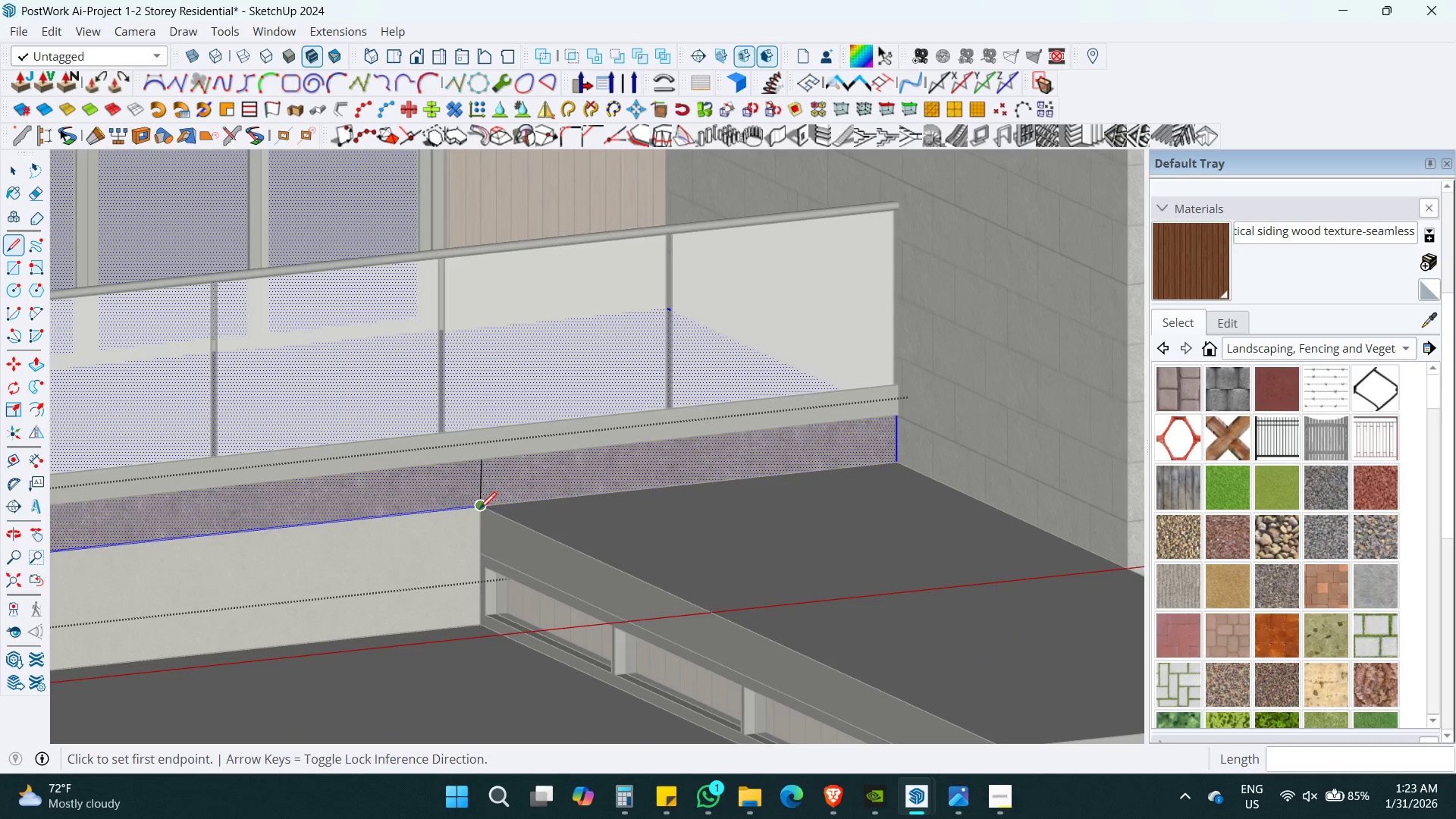 
left_click([479, 509])
 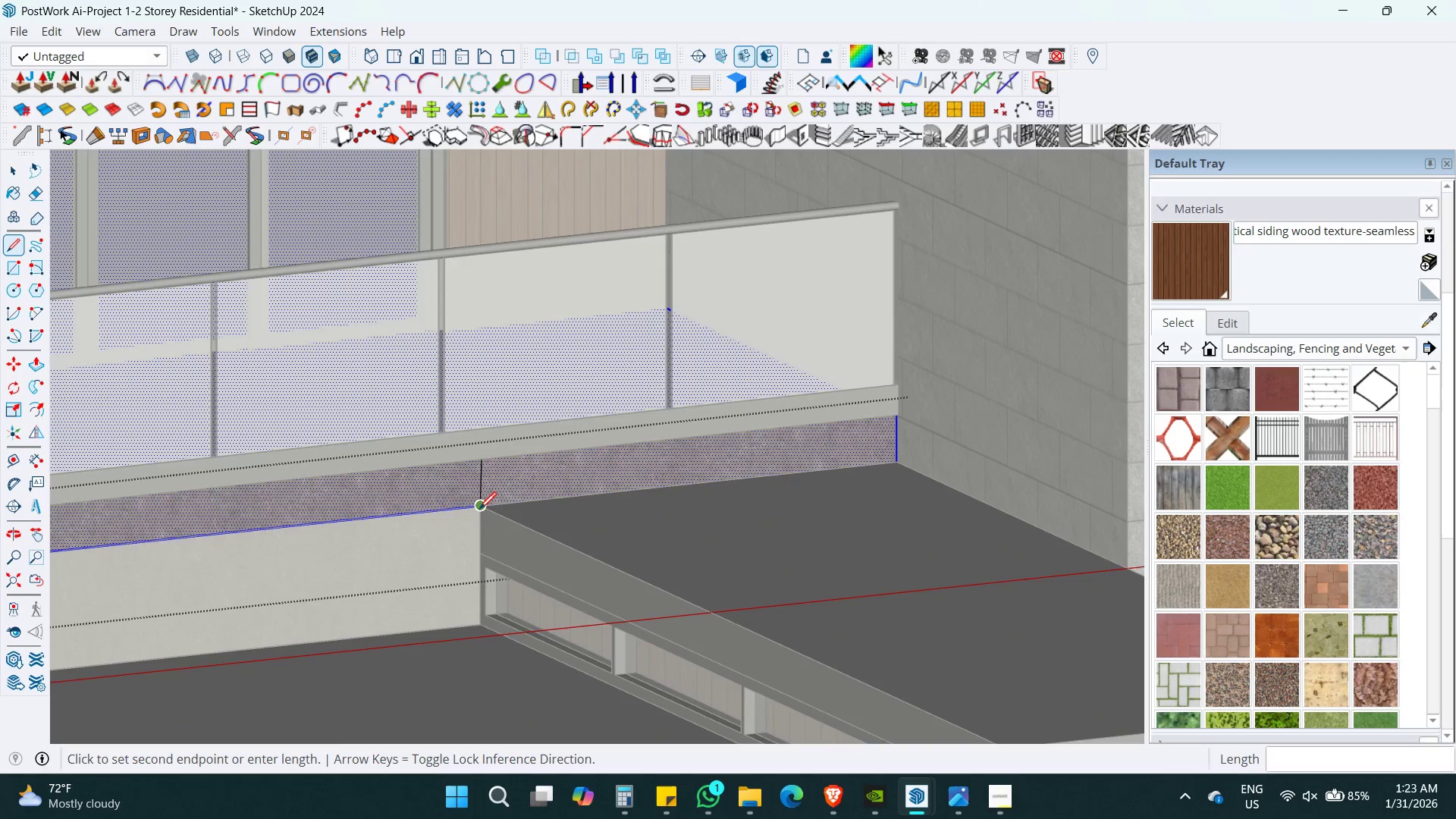 
key(Alt+AltLeft)
 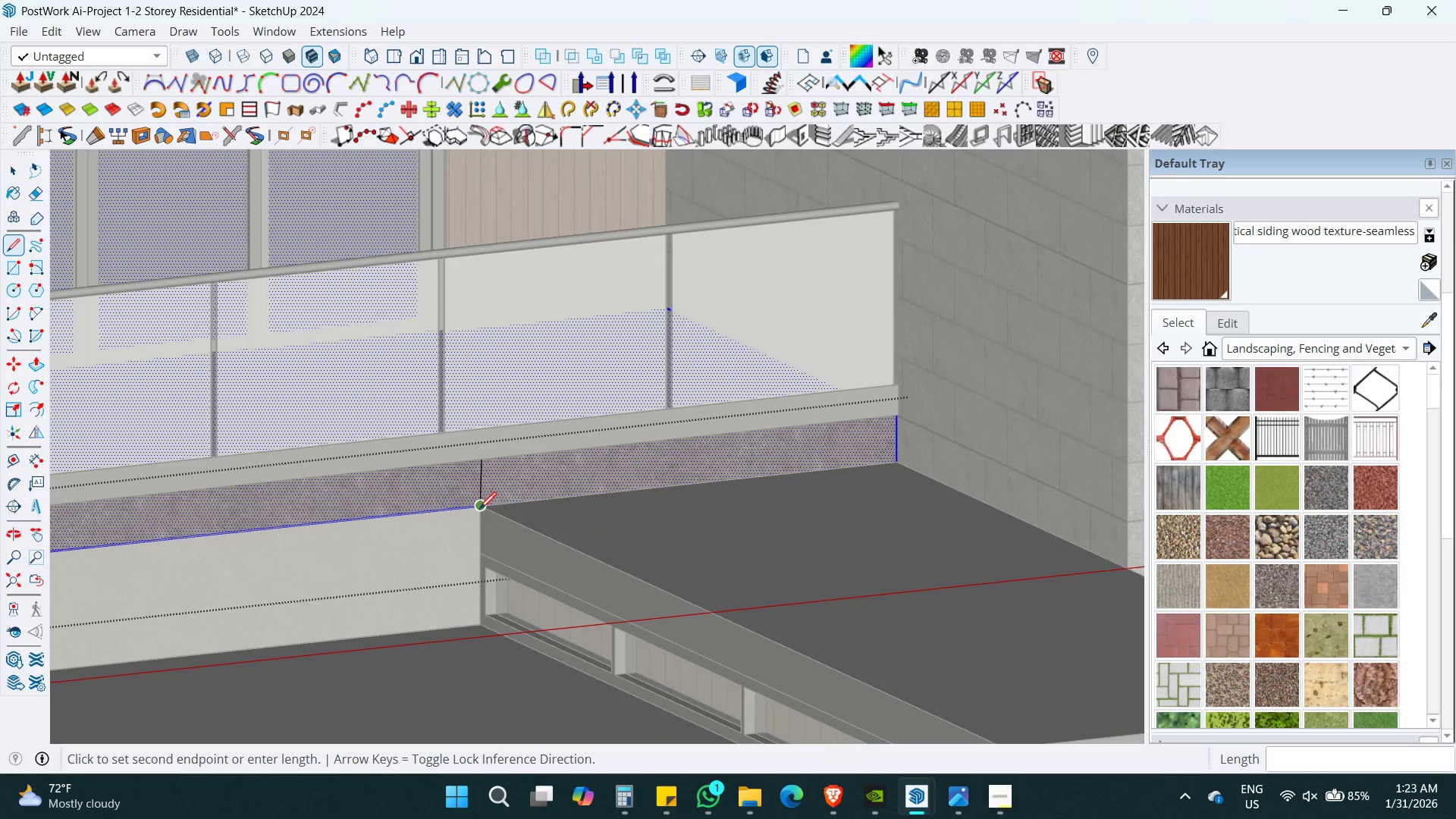 
key(Alt+Z)
 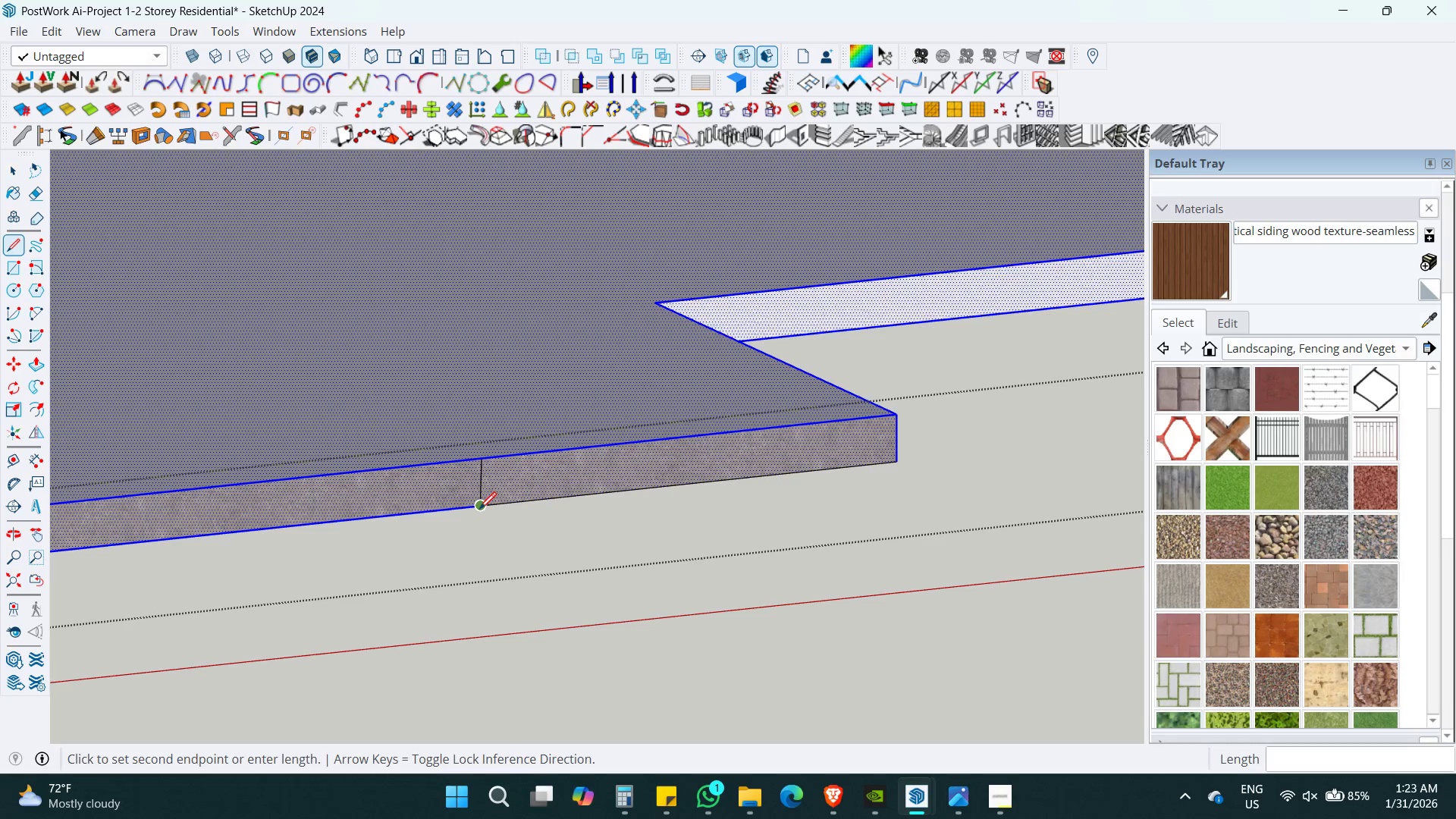 
key(Alt+Control+Z)
 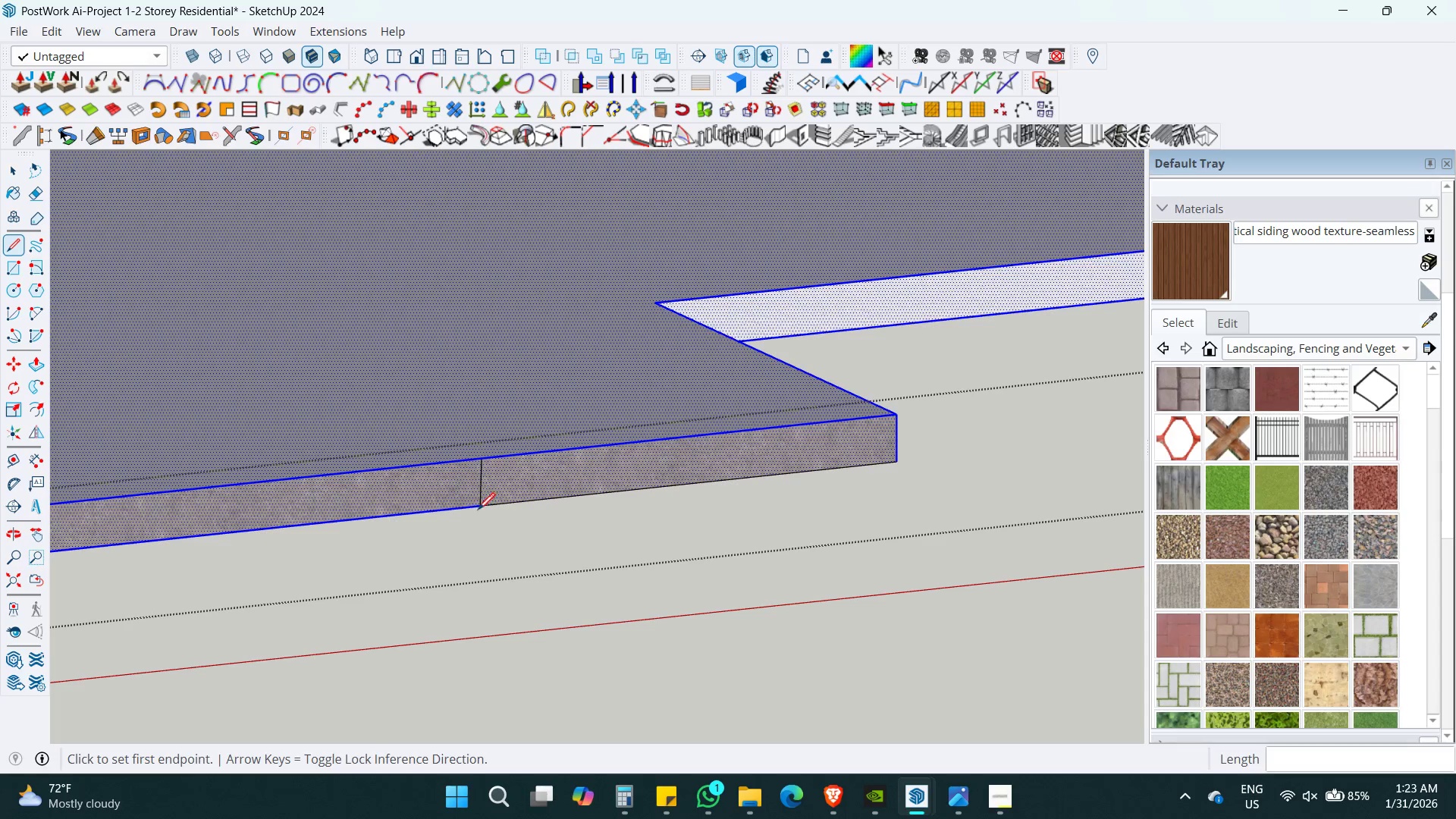 
key(Control+ControlLeft)
 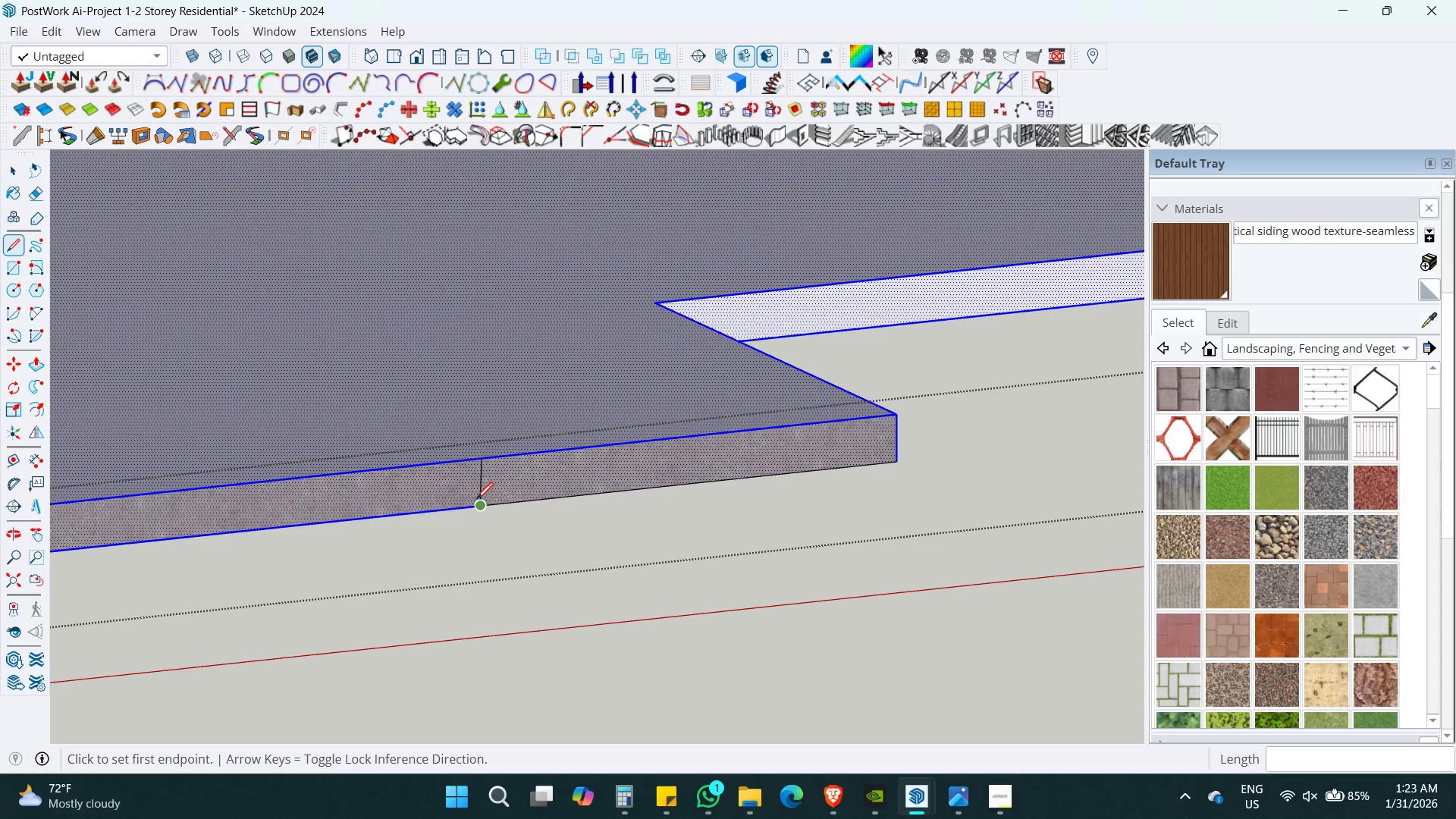 
key(Z)
 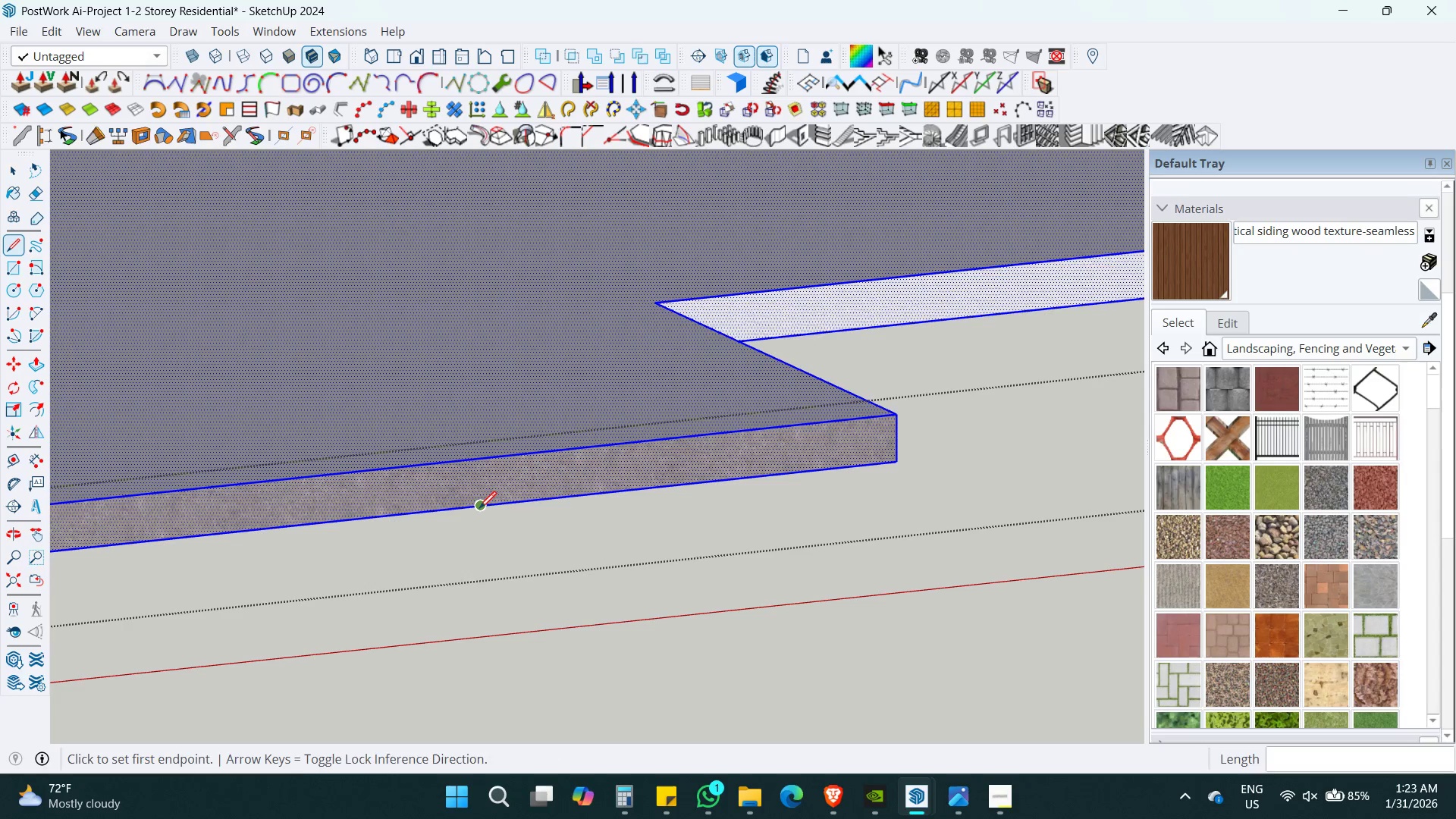 
left_click([479, 508])
 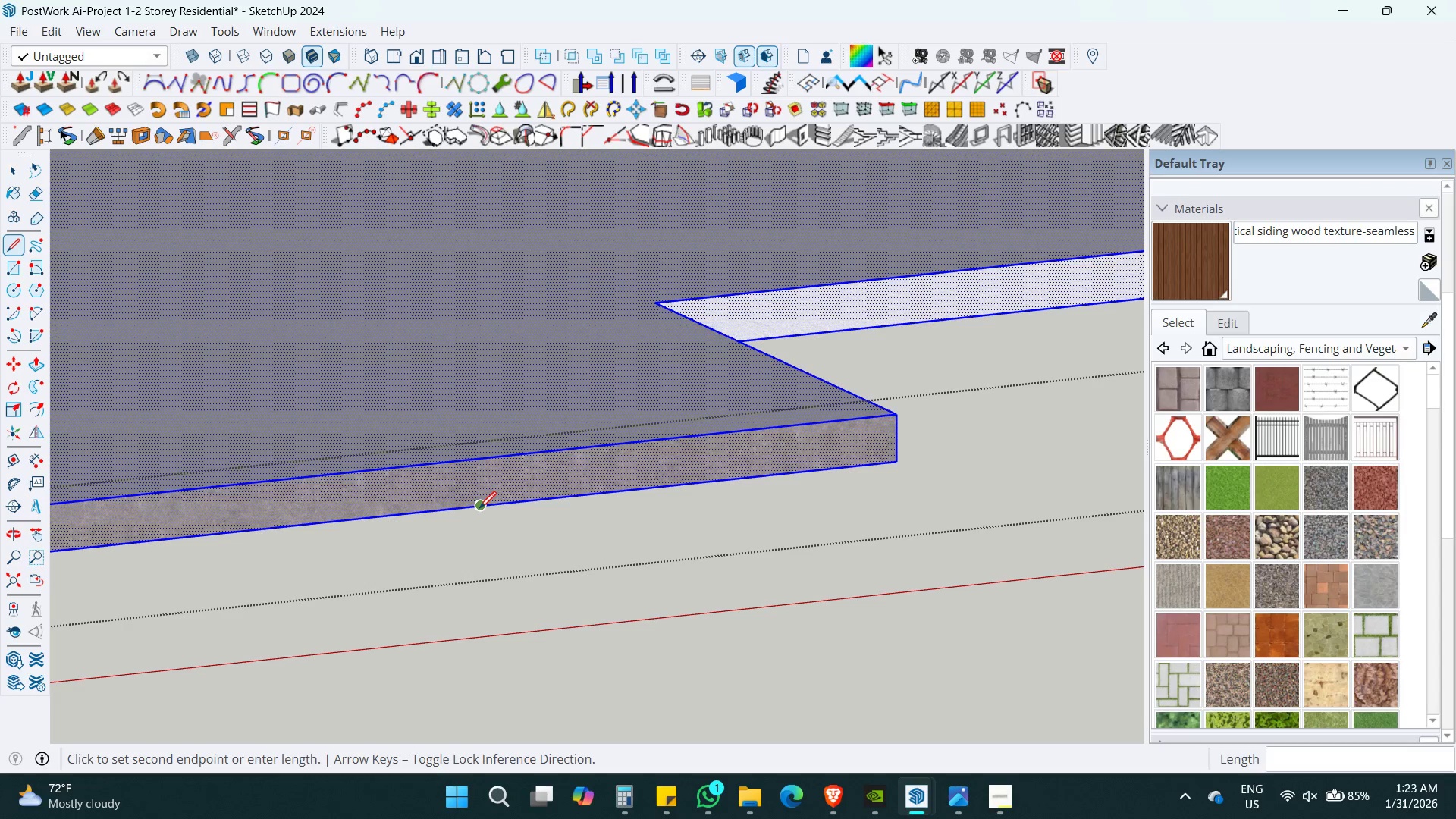 
key(ArrowUp)
 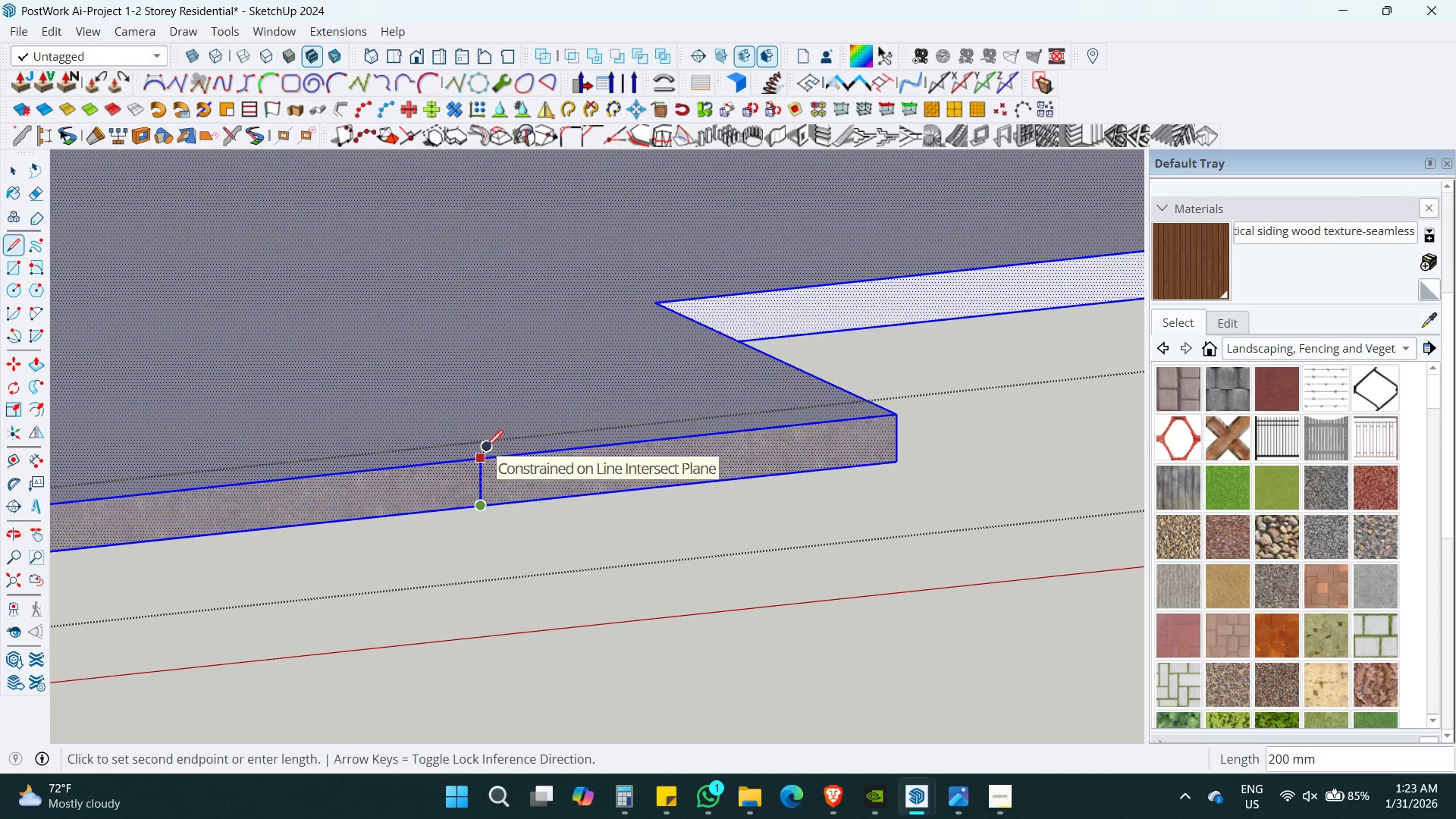 
left_click([486, 447])
 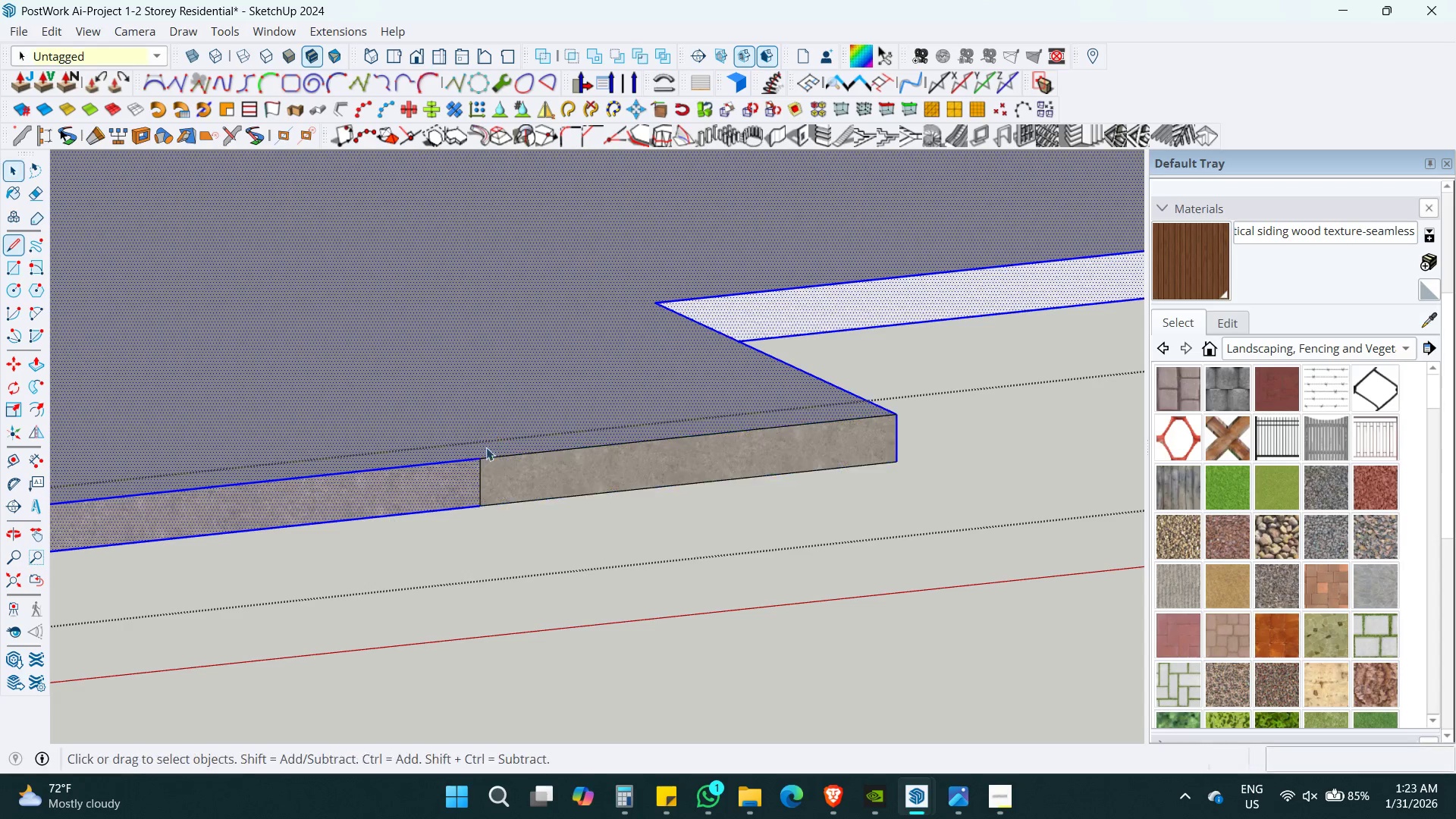 
key(Space)
 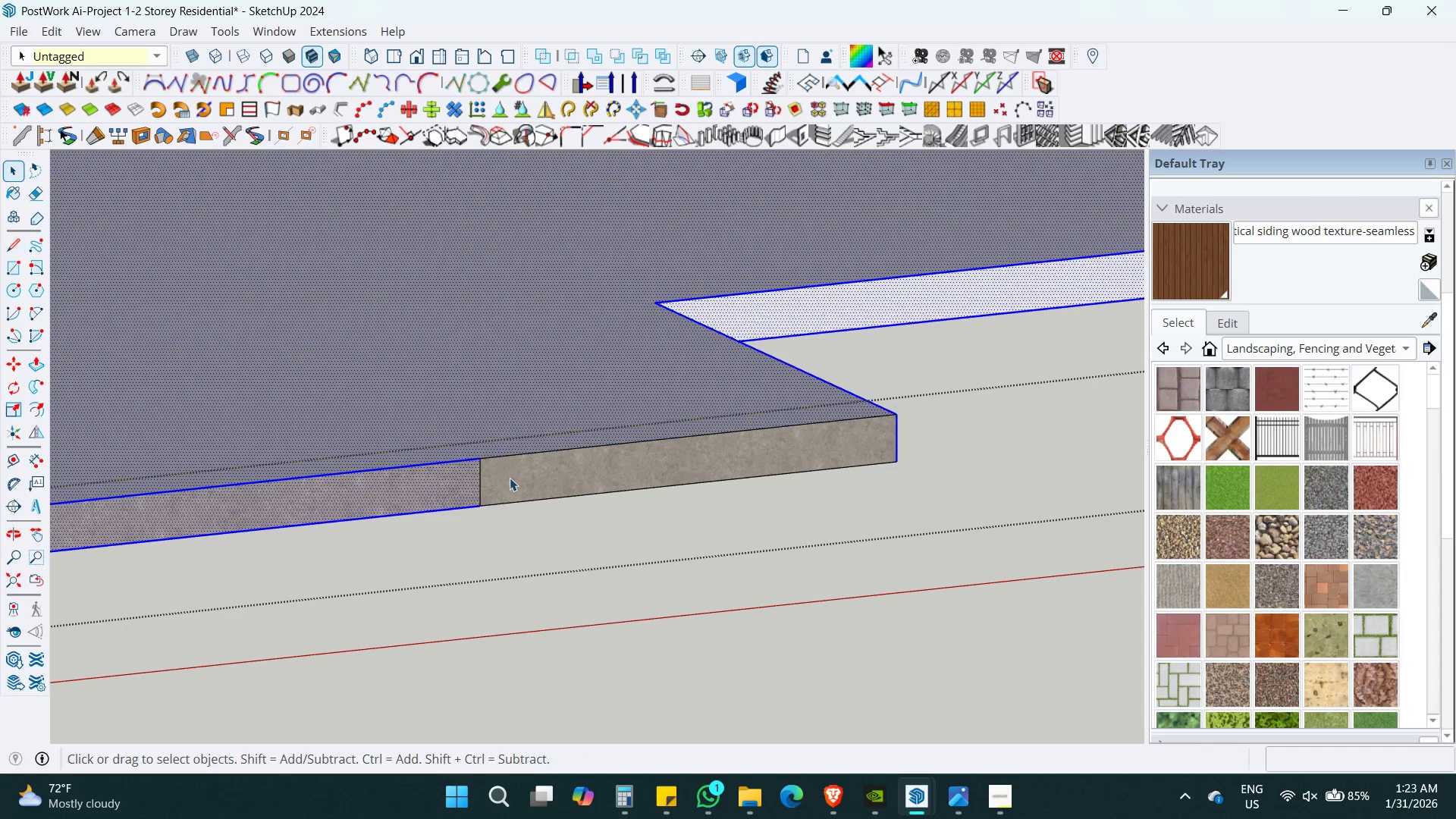 
key(B)
 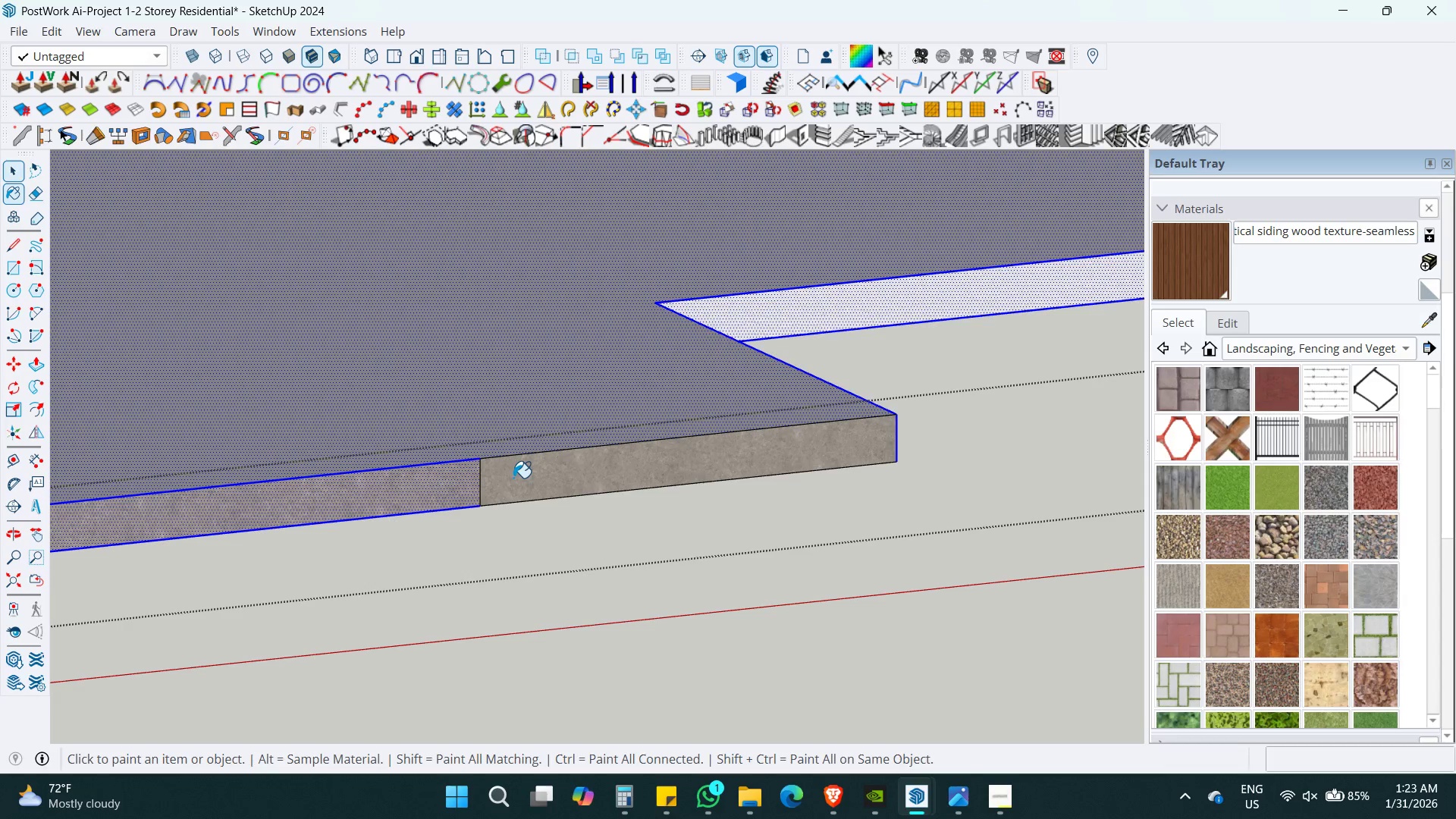 
double_click([513, 478])
 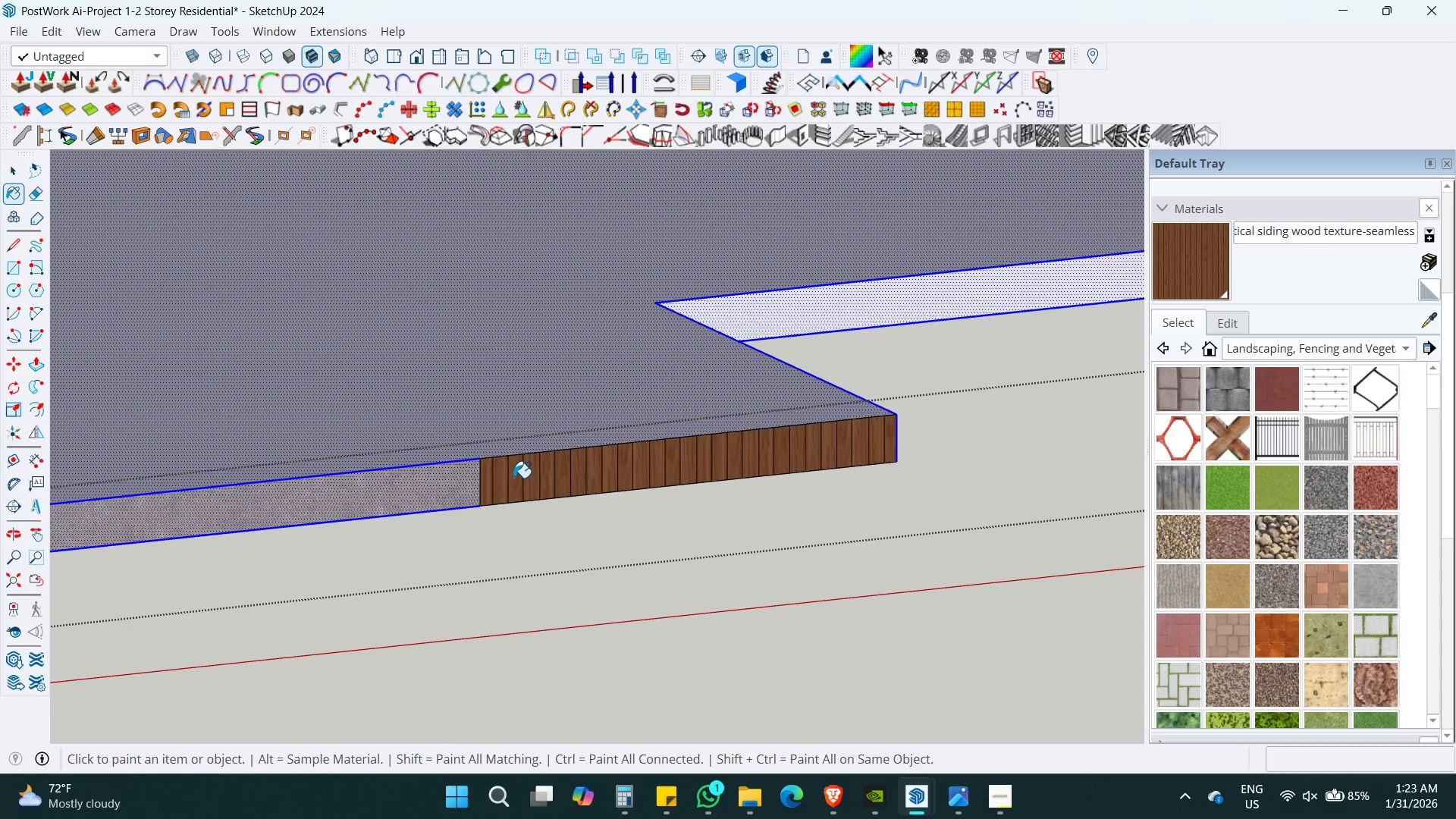 
key(Space)
 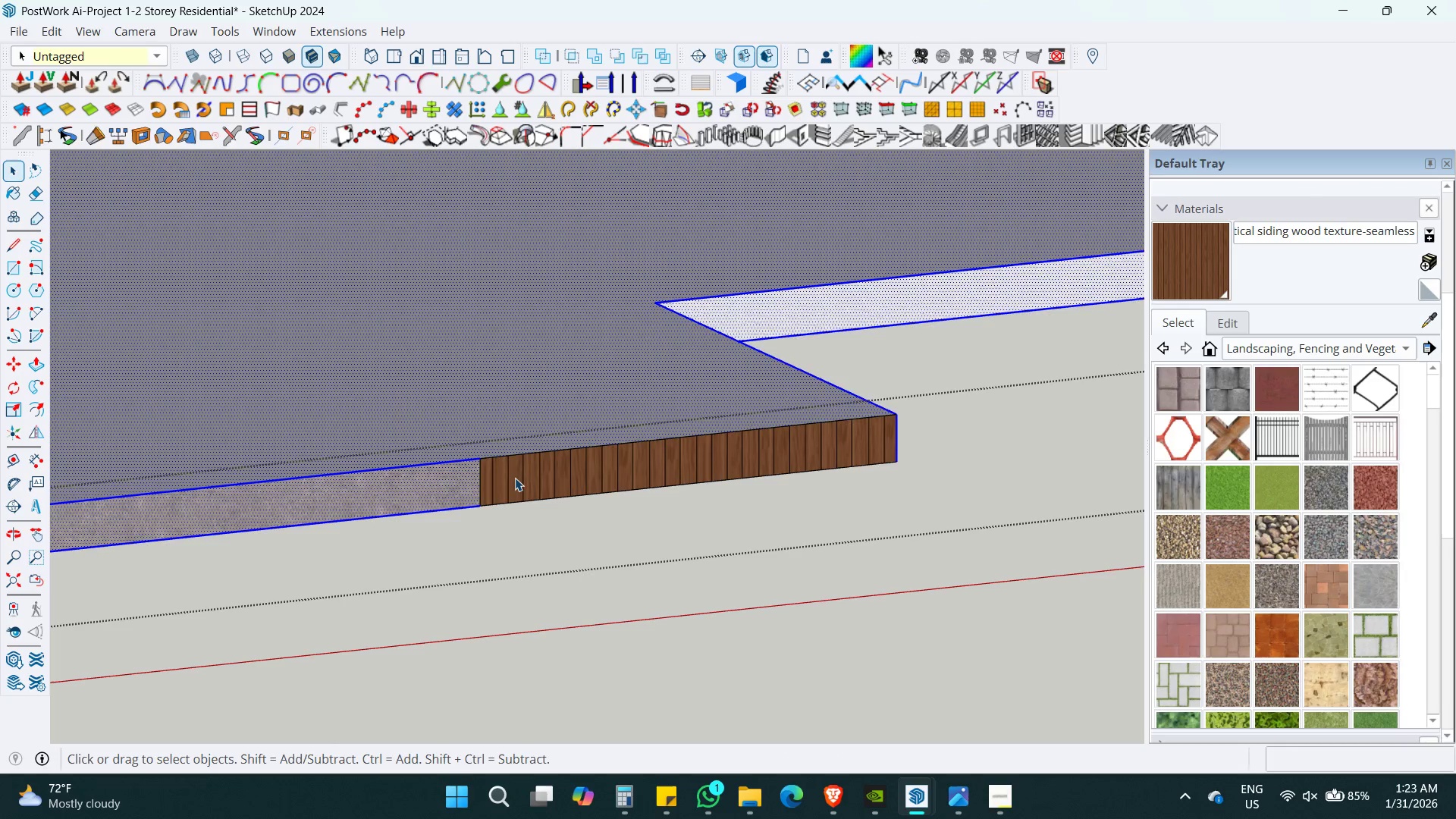 
key(Escape)
 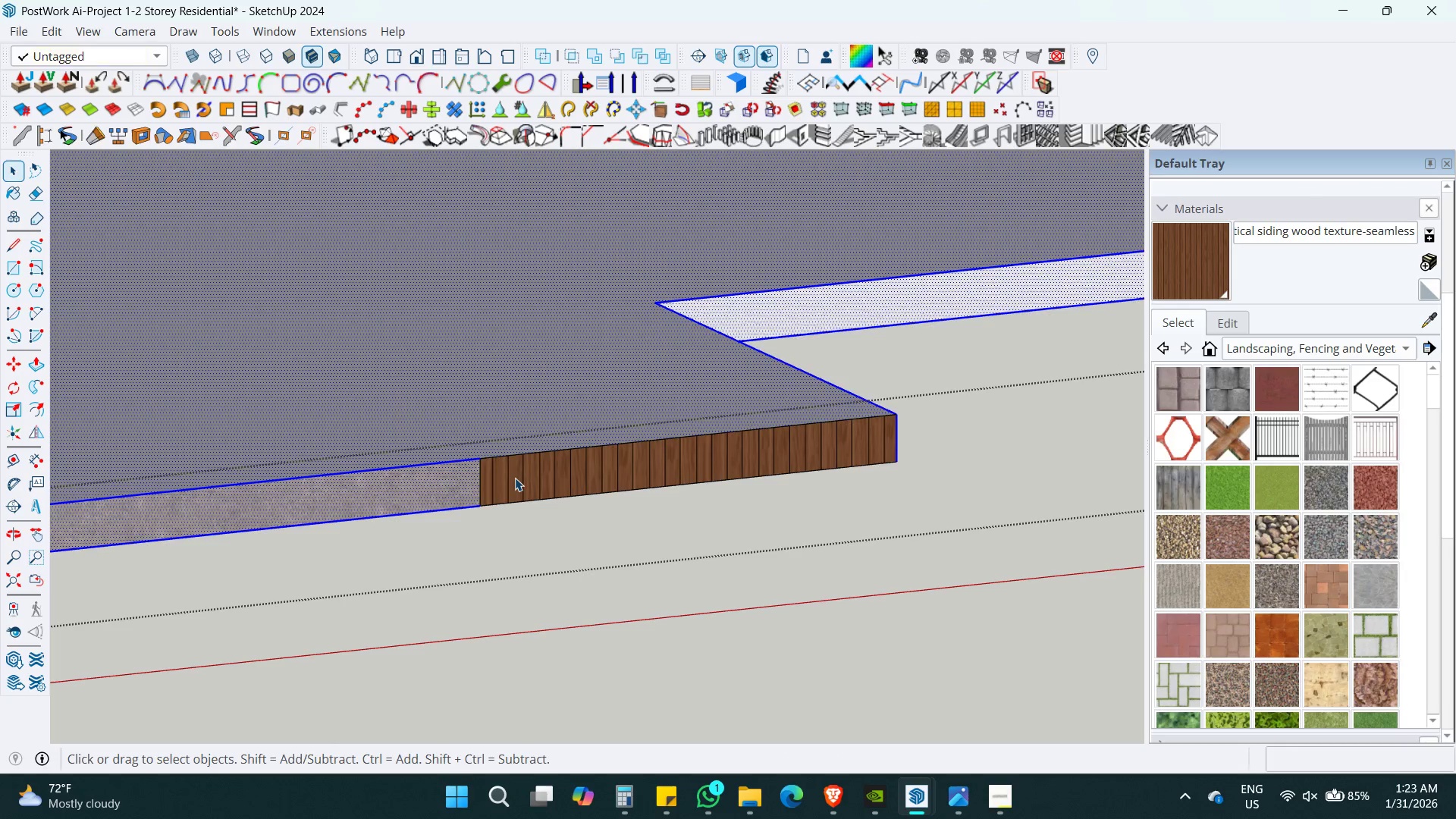 
key(Escape)
 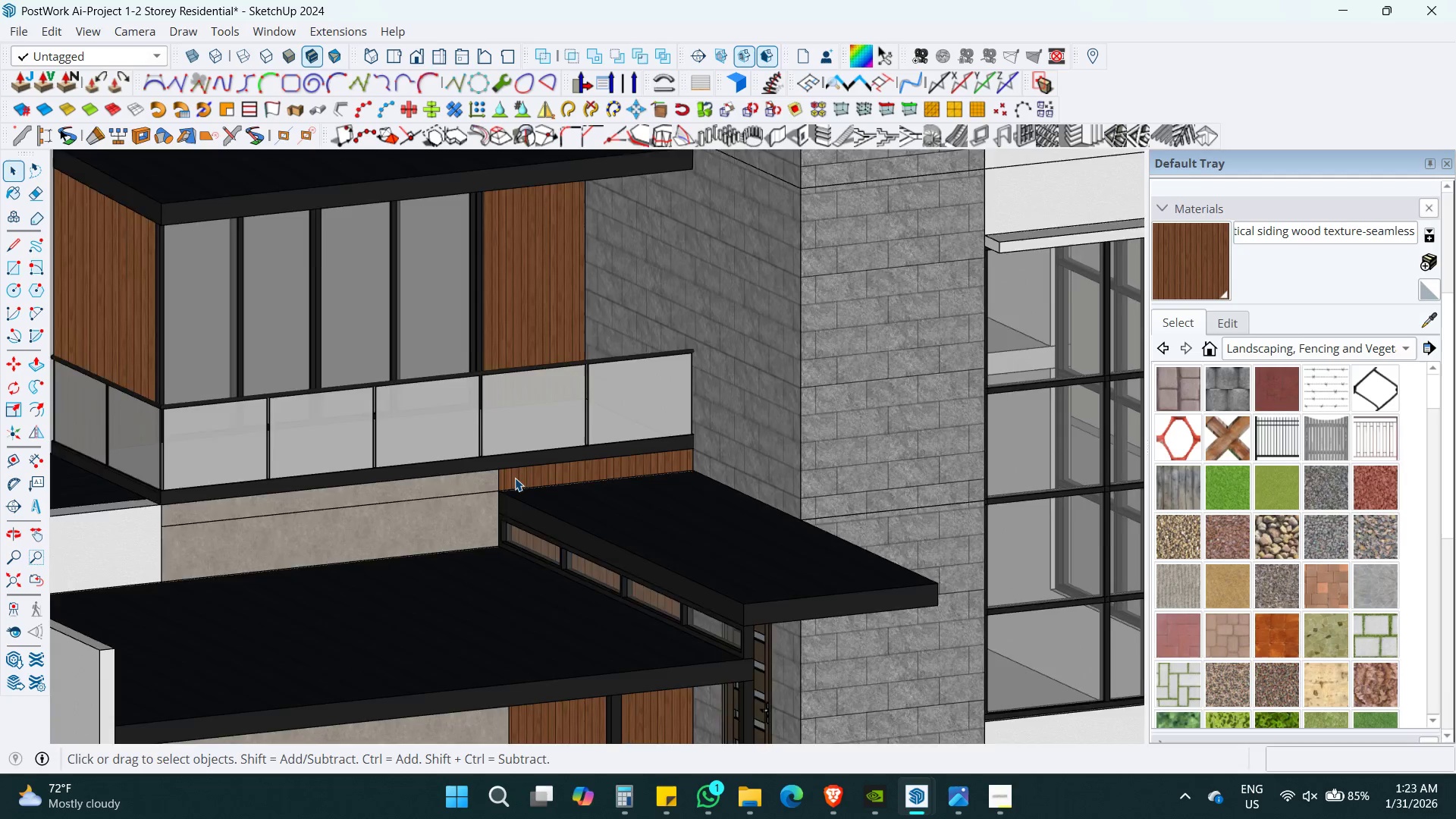 
key(Escape)
 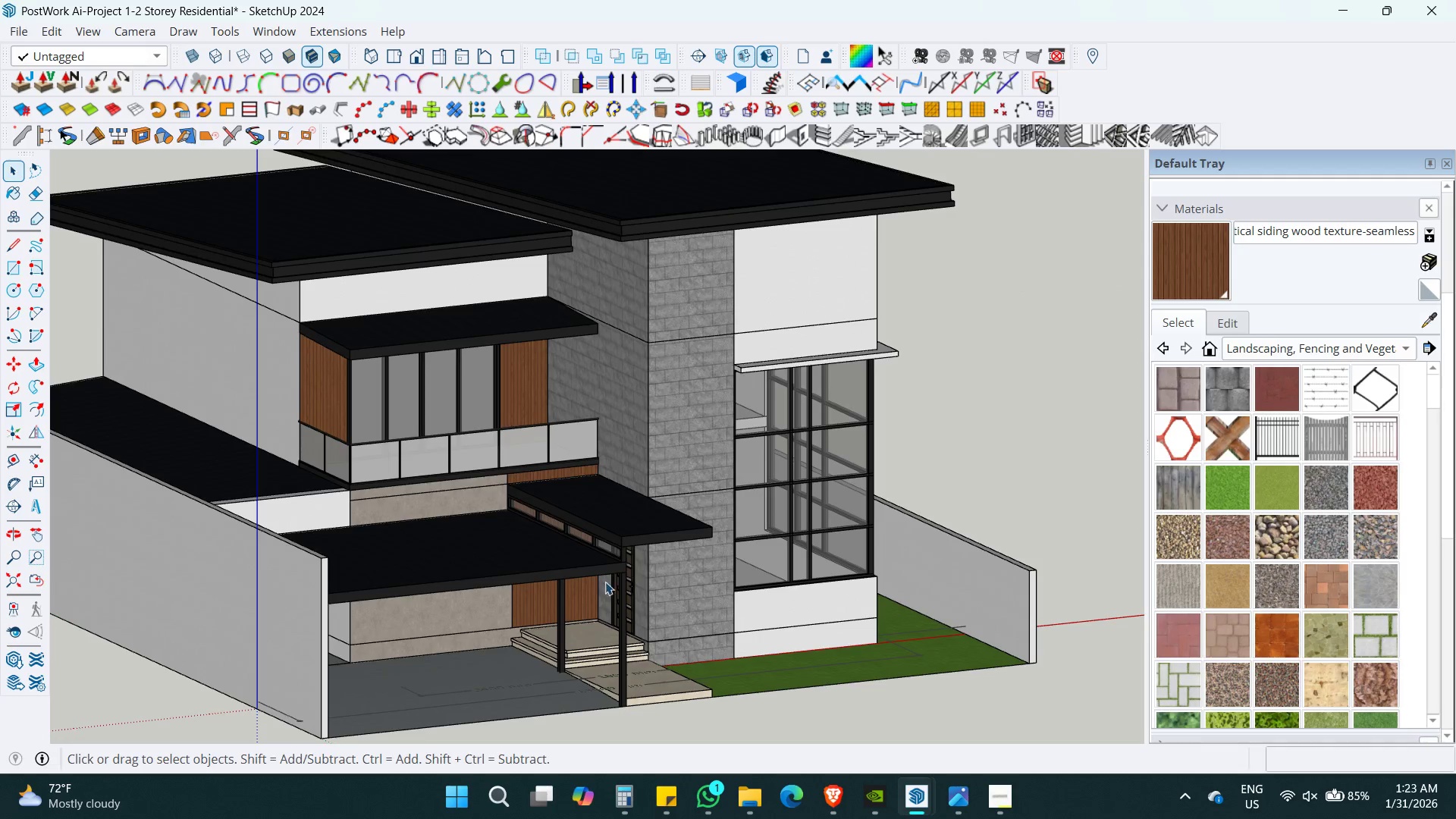 
key(Shift+ShiftLeft)
 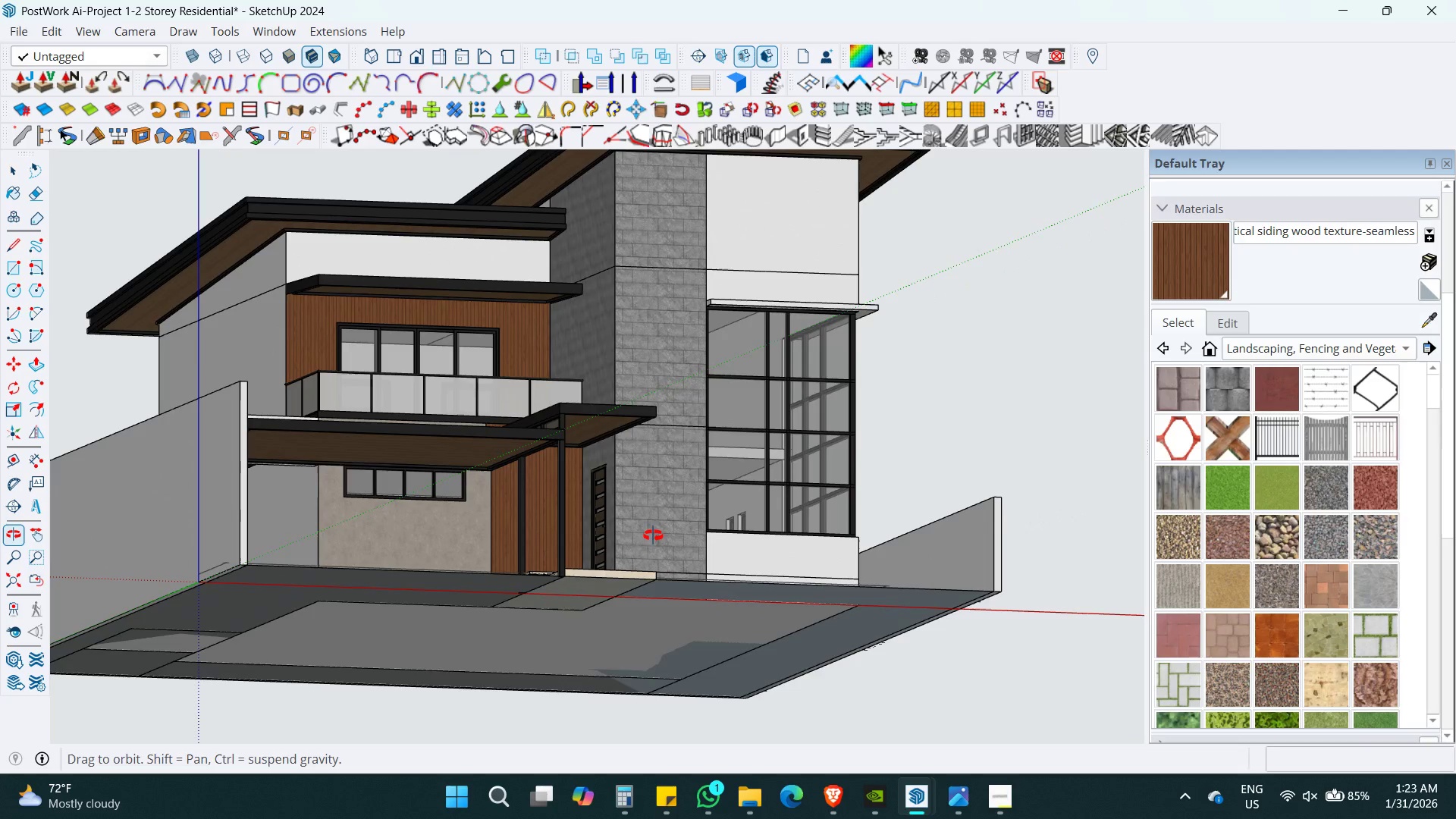 
scroll: coordinate [515, 478], scroll_direction: down, amount: 17.0
 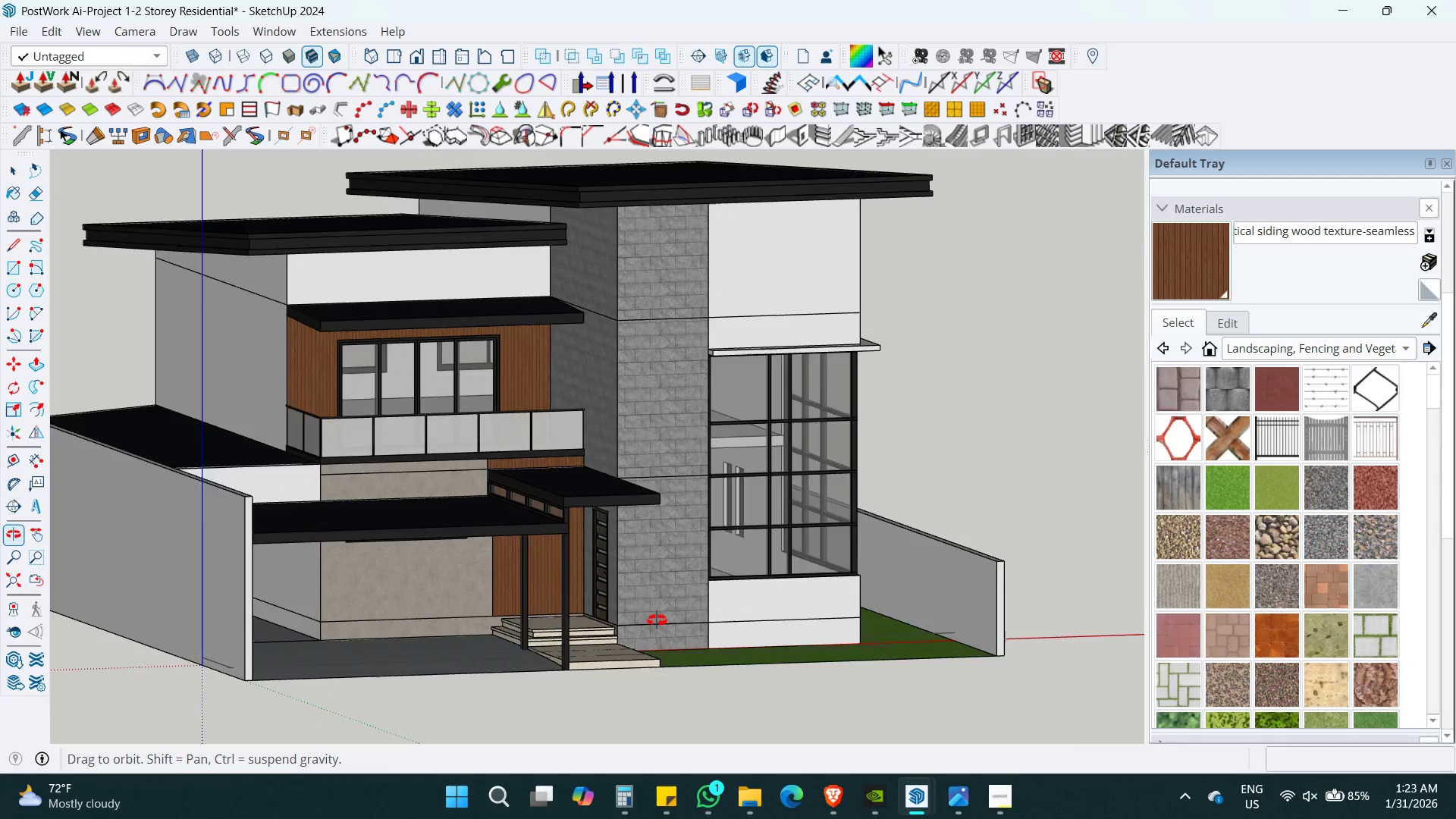 
key(Control+ControlLeft)
 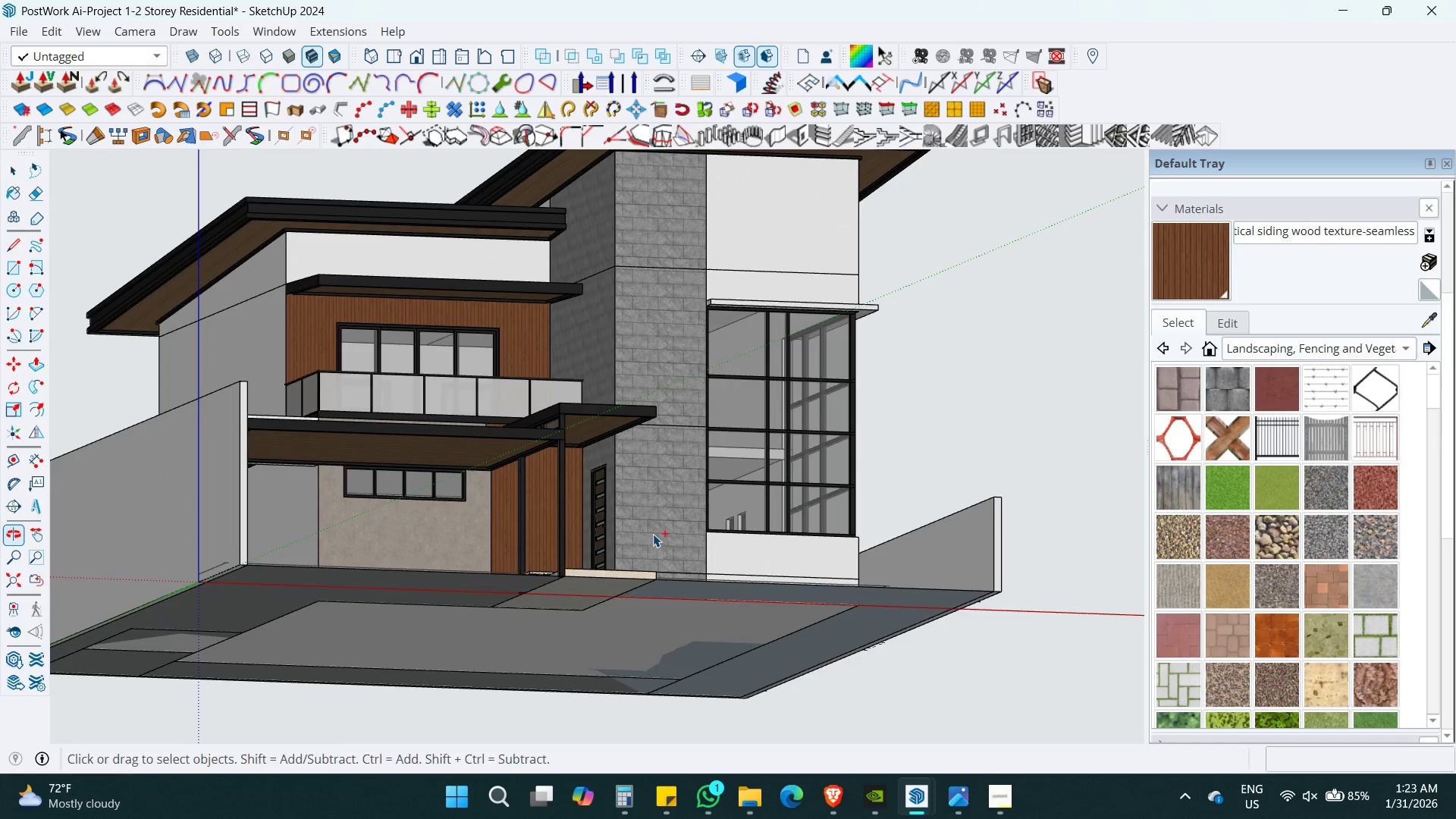 
key(Control+S)
 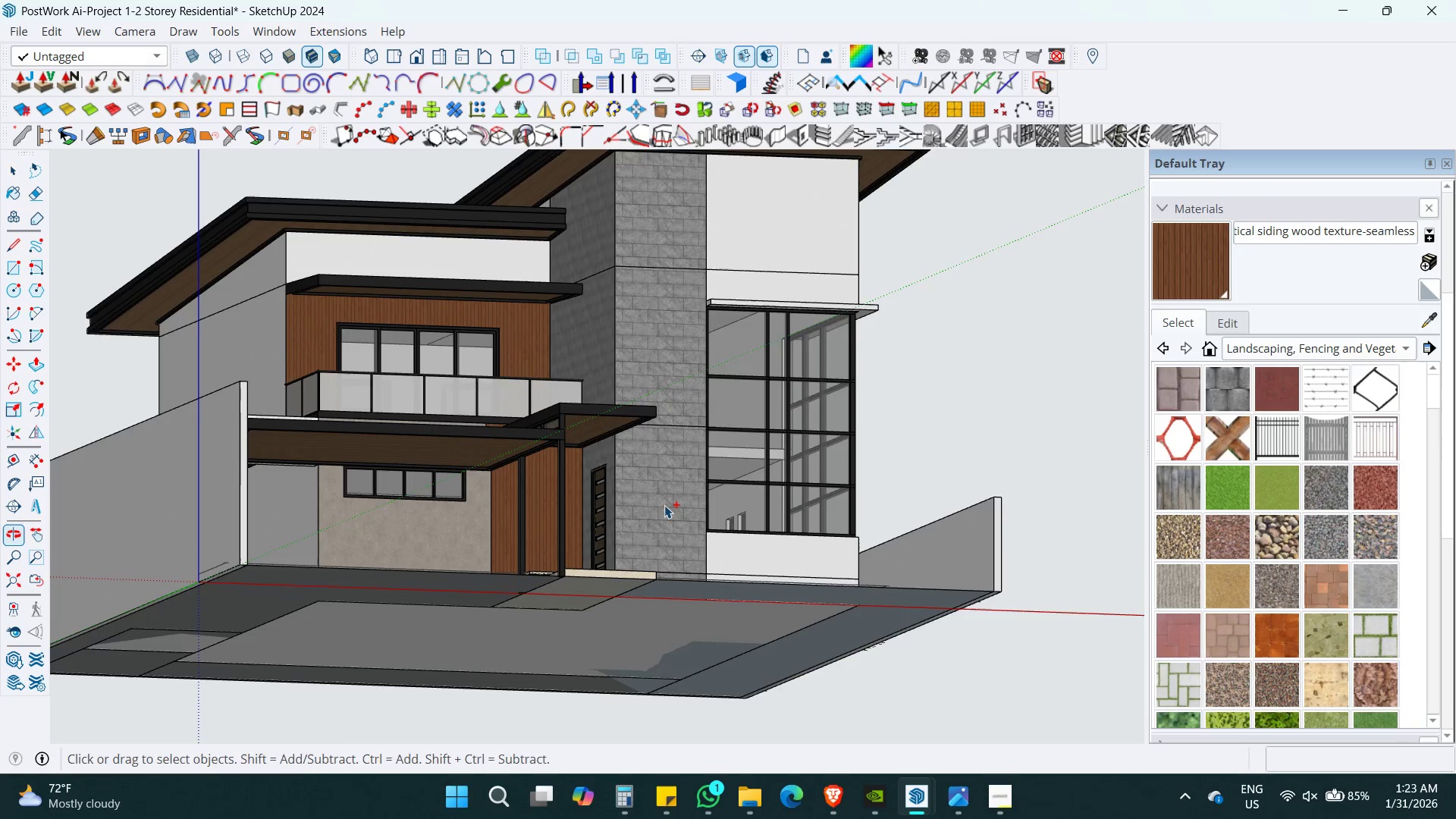 
key(Shift+ShiftLeft)
 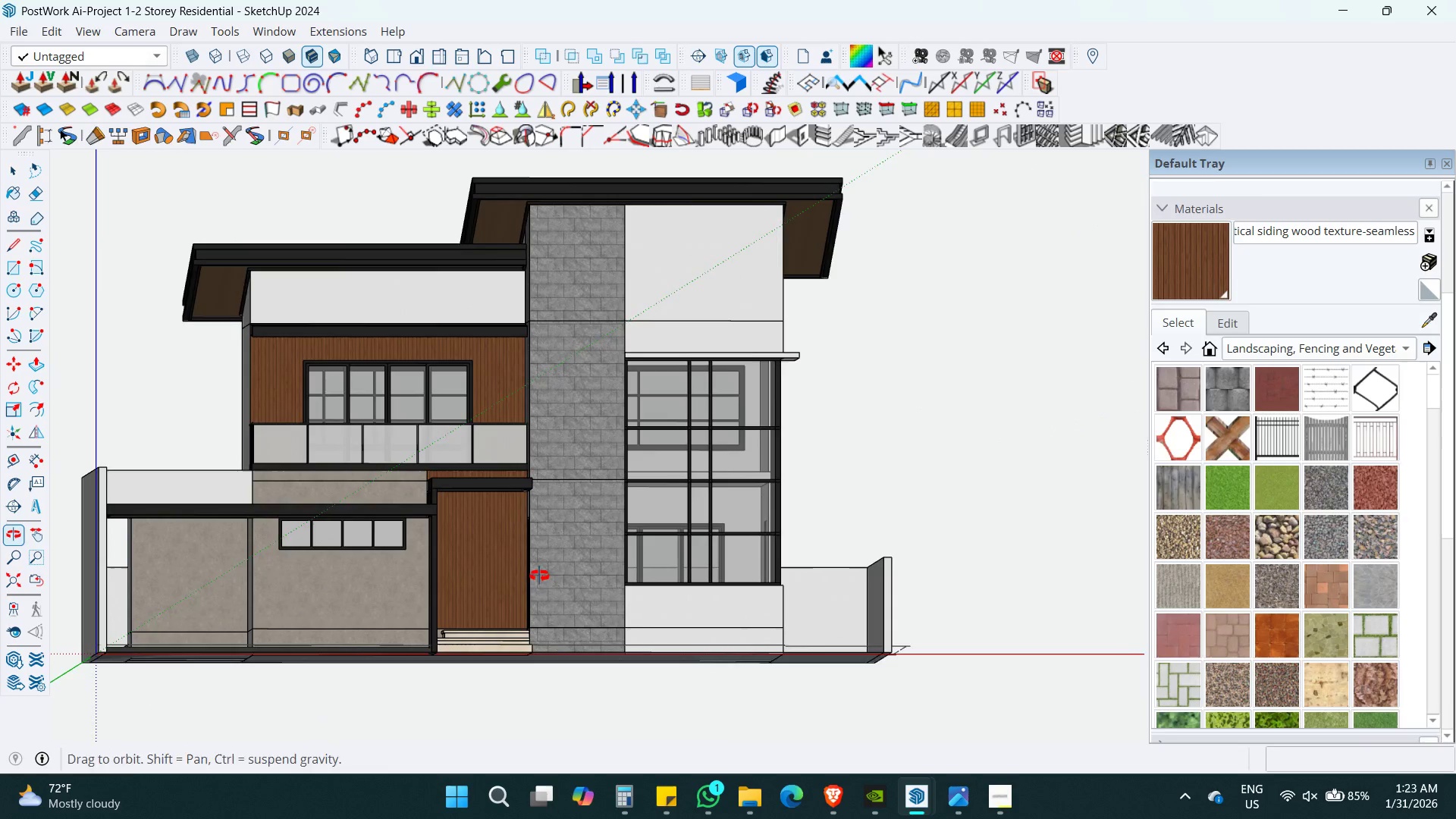 
key(Shift+F)
 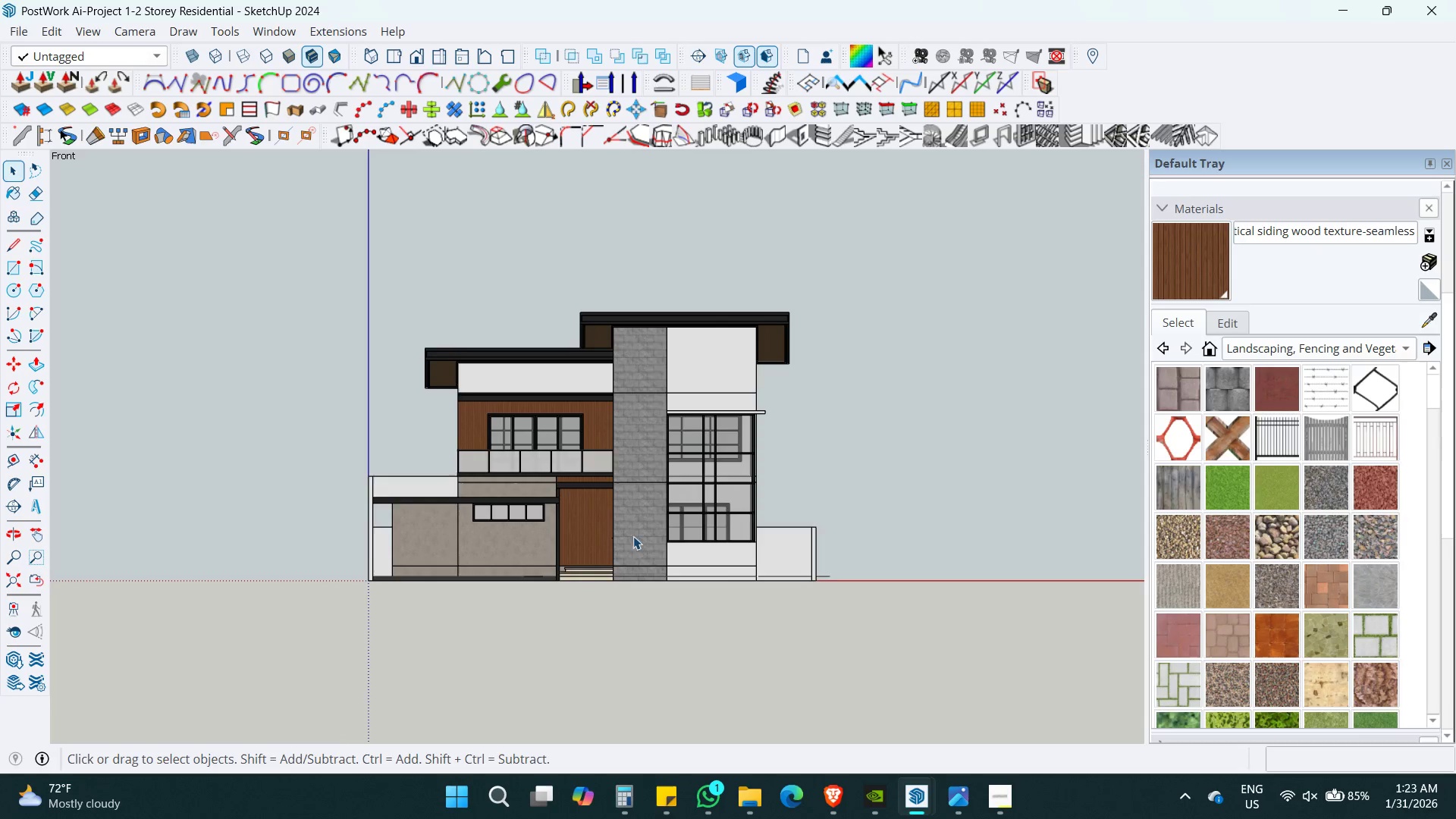 
scroll: coordinate [539, 576], scroll_direction: down, amount: 6.0
 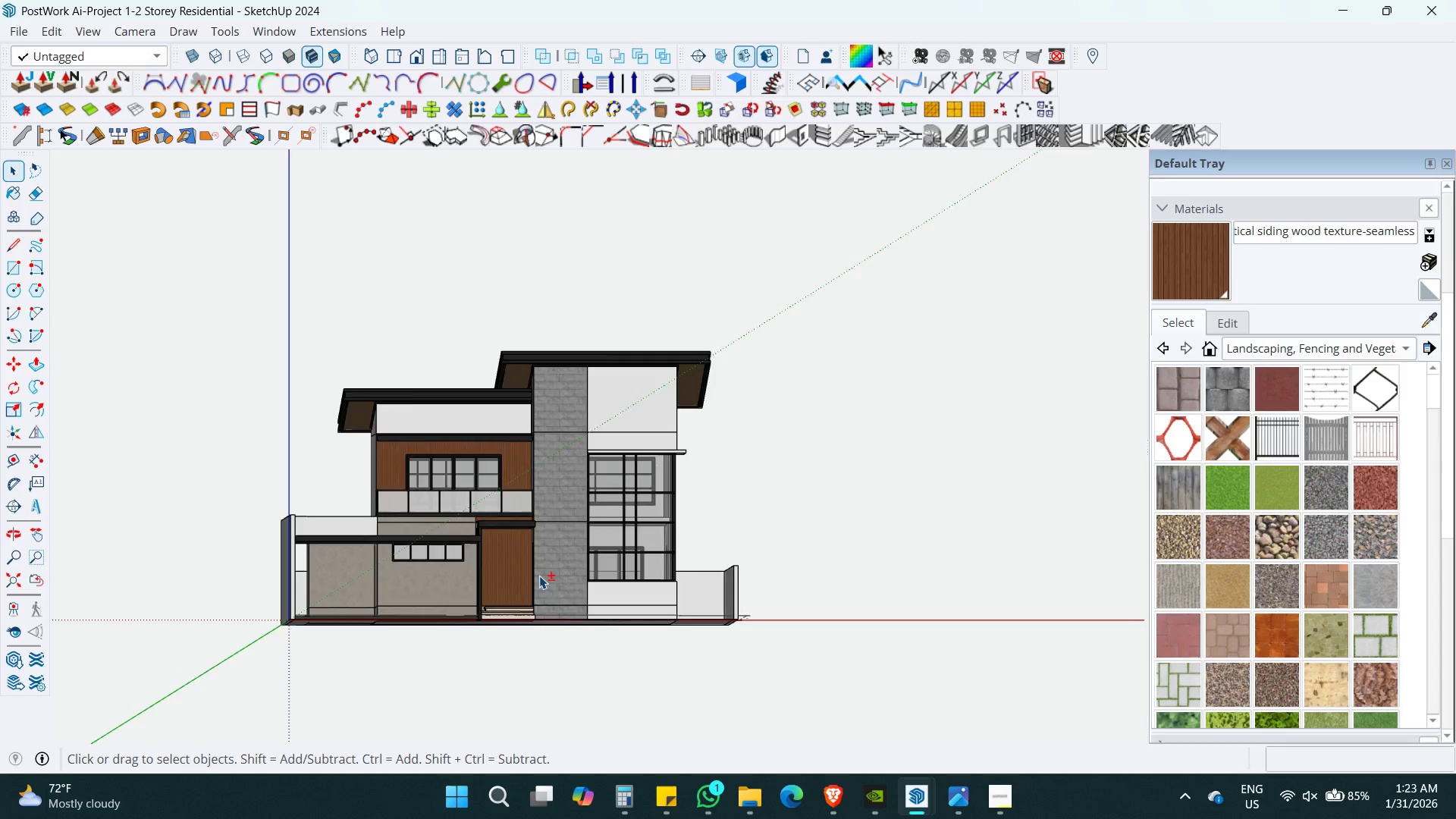 
hold_key(key=ShiftLeft, duration=0.47)
 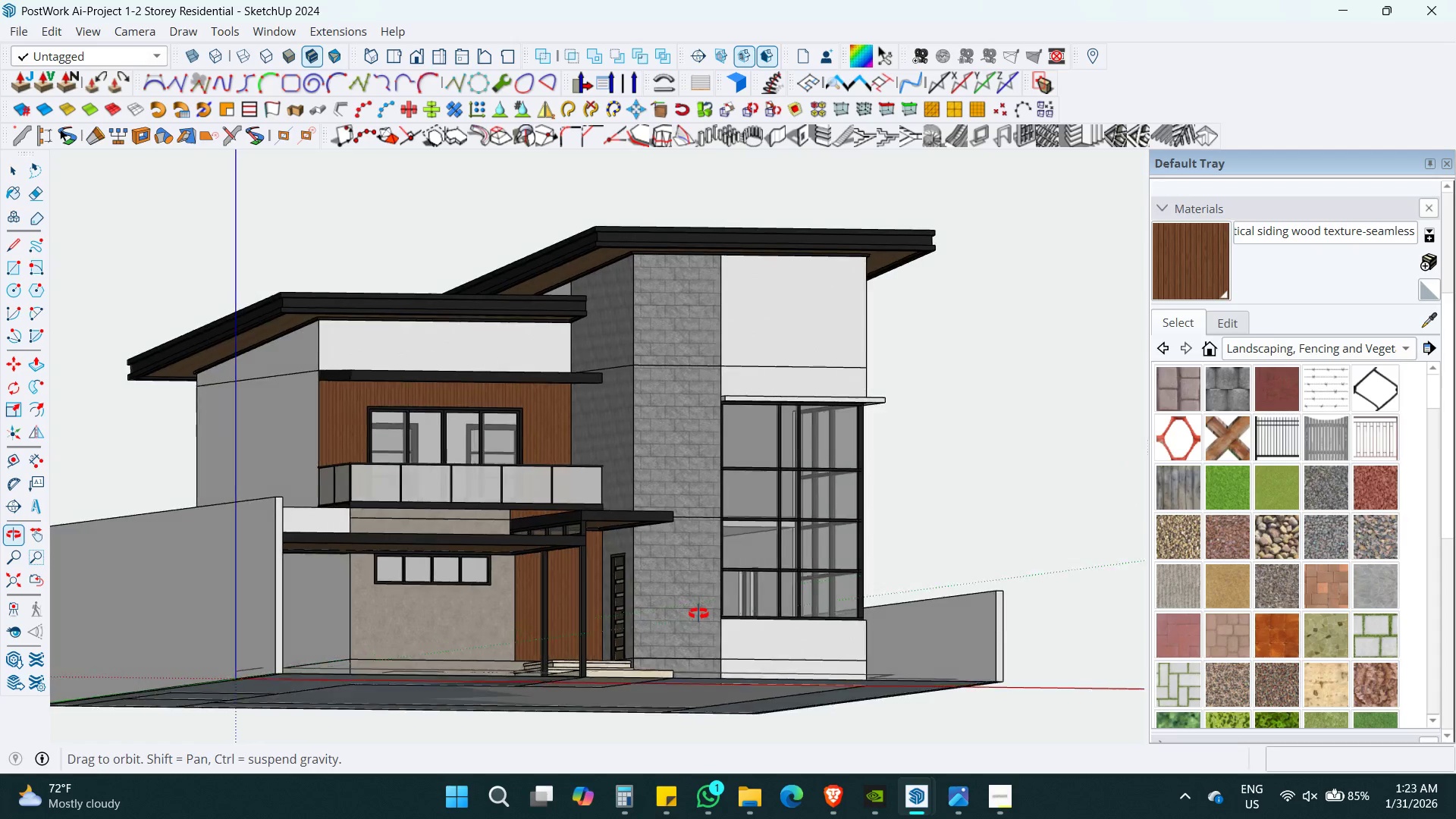 
scroll: coordinate [637, 535], scroll_direction: up, amount: 5.0
 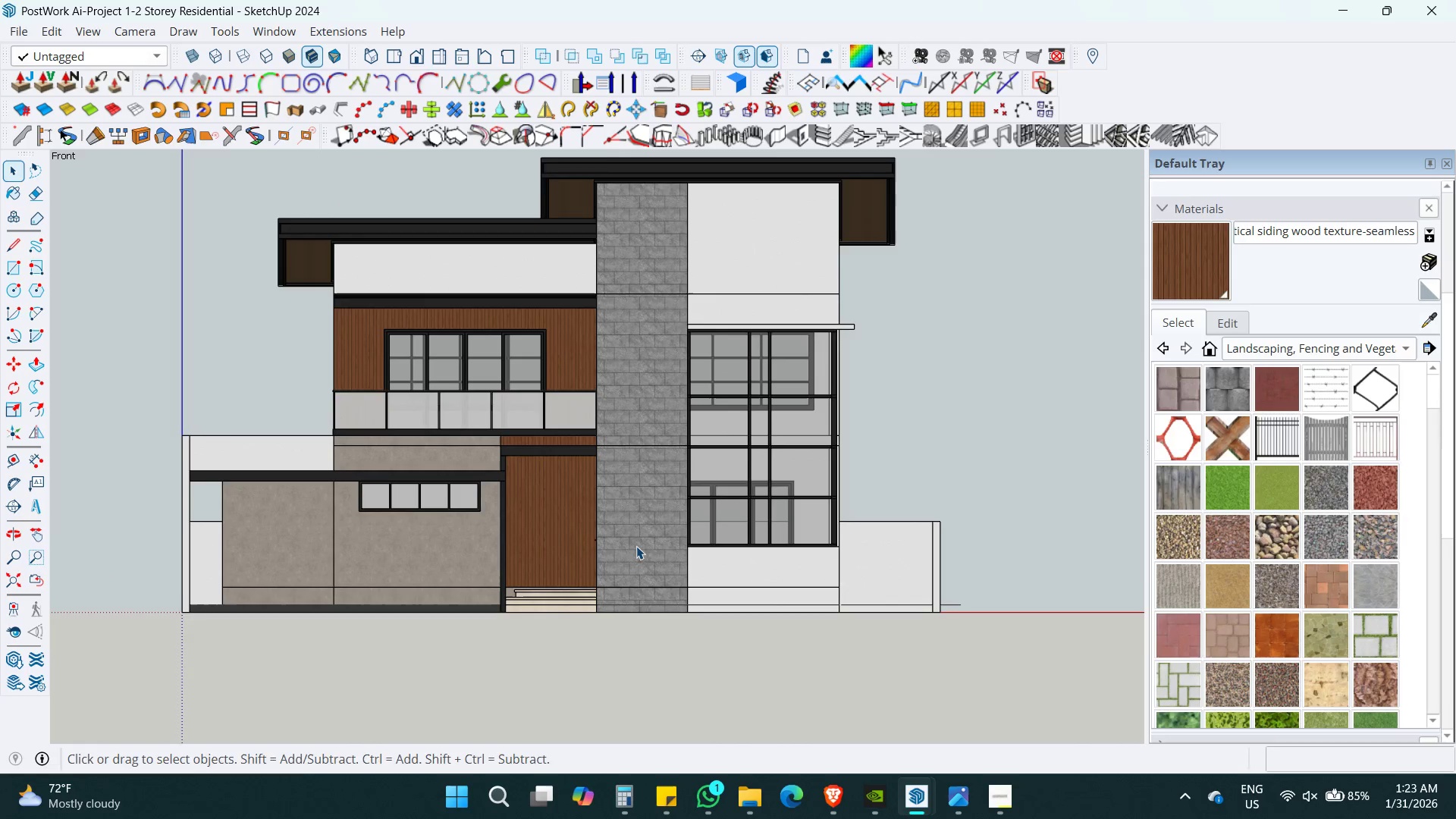 
hold_key(key=ShiftLeft, duration=0.33)
 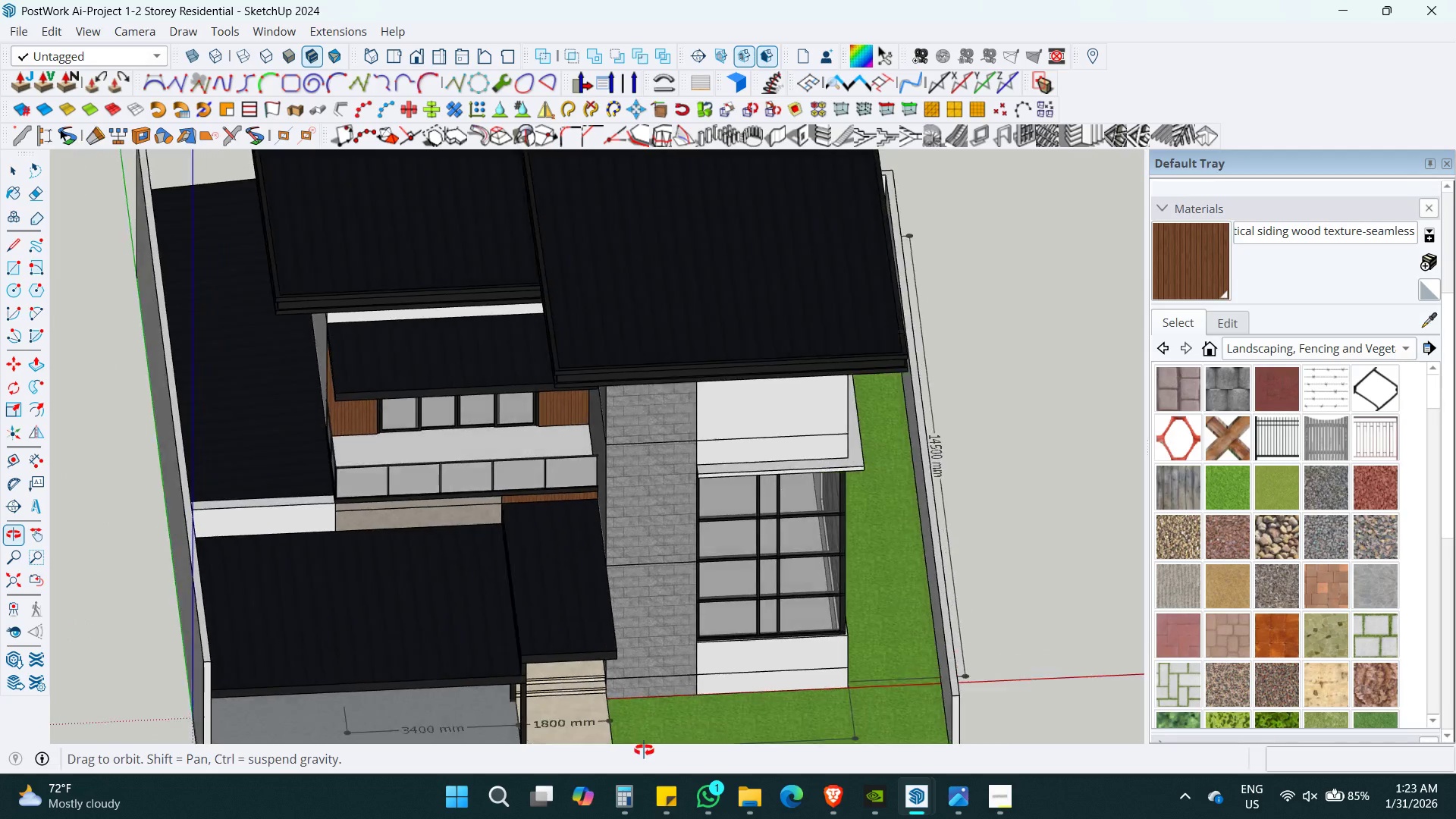 
key(Shift+ShiftLeft)
 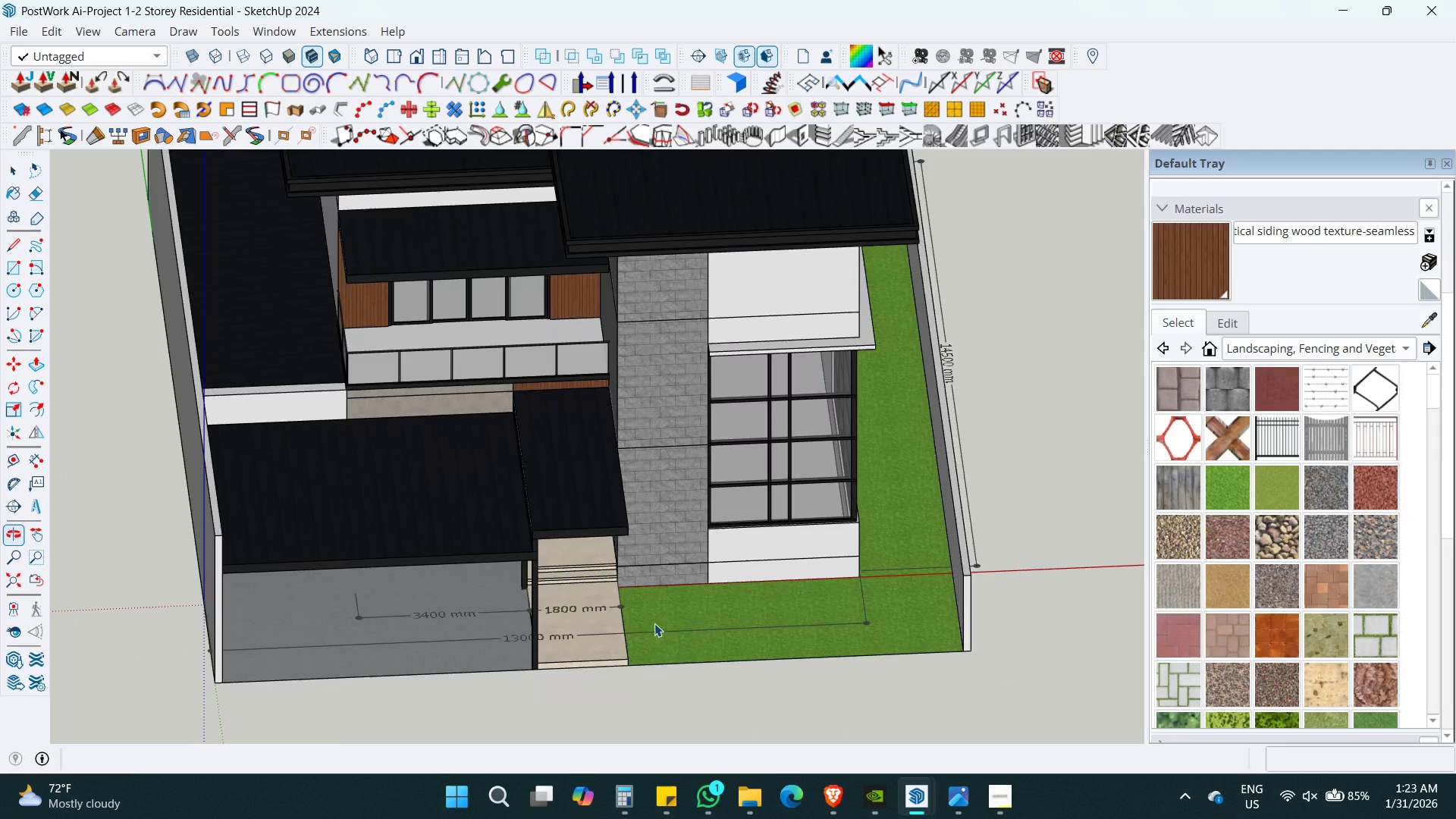 
key(Control+S)
 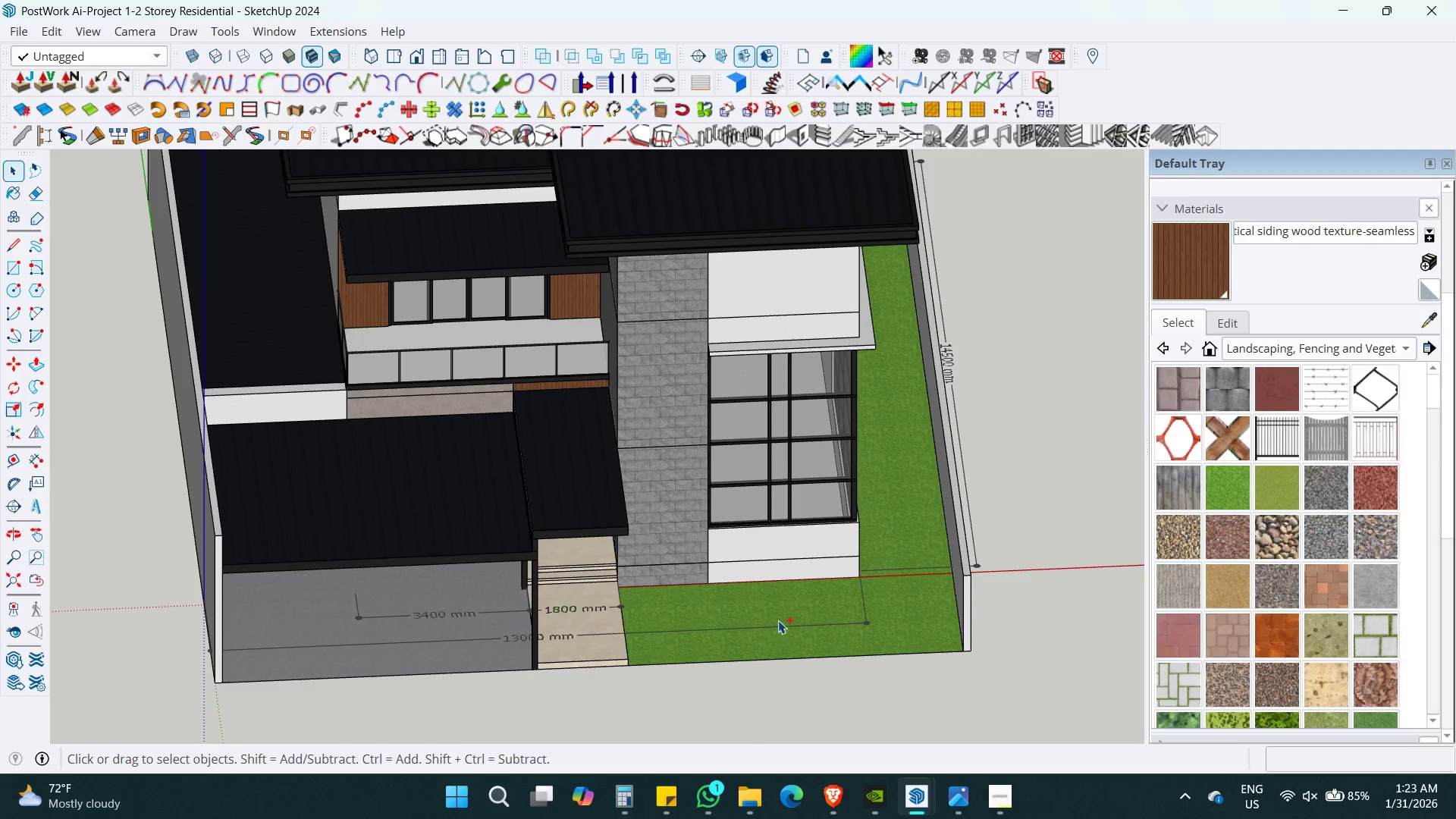 
key(Shift+ShiftLeft)
 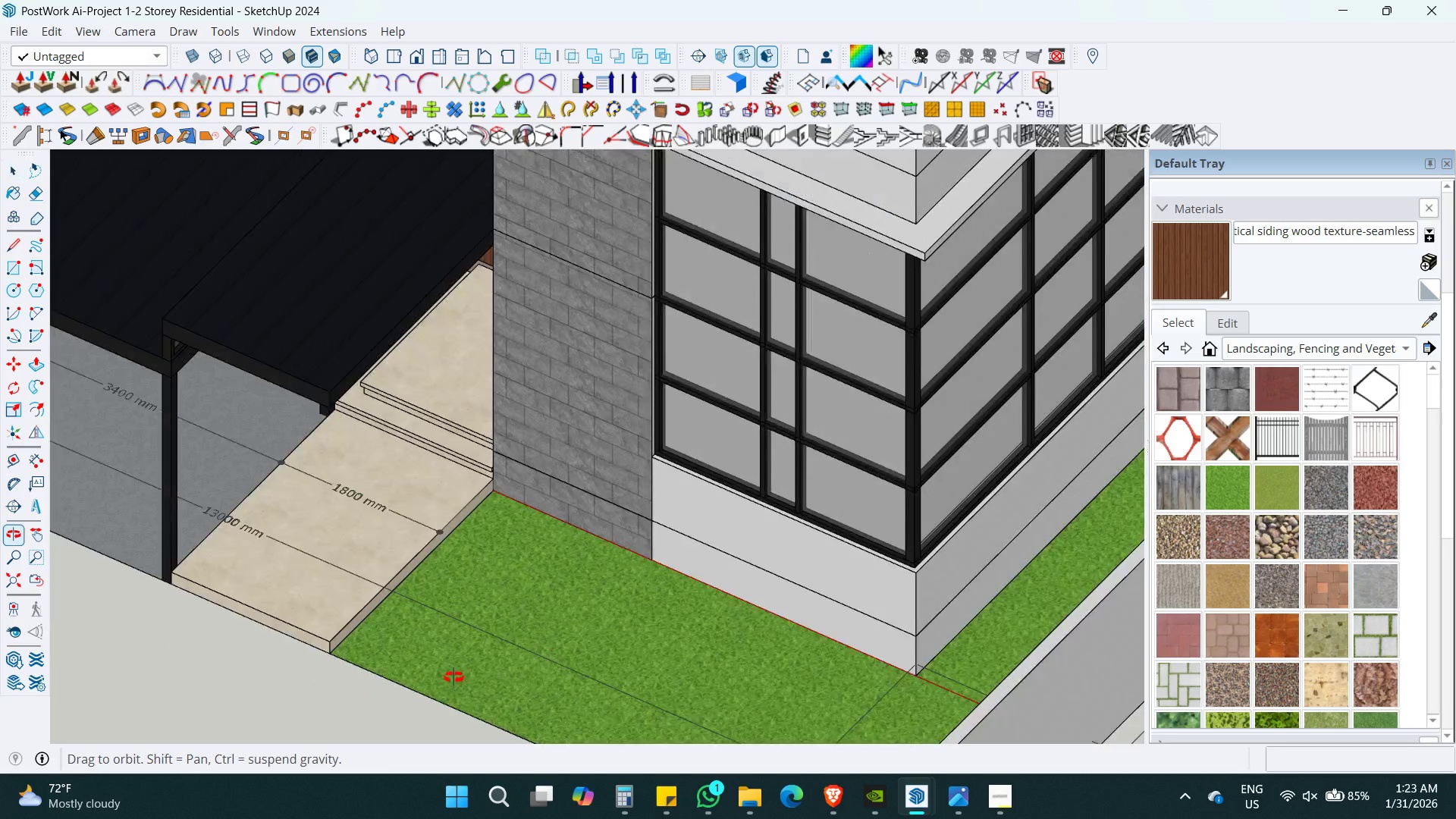 
scroll: coordinate [755, 622], scroll_direction: up, amount: 7.0
 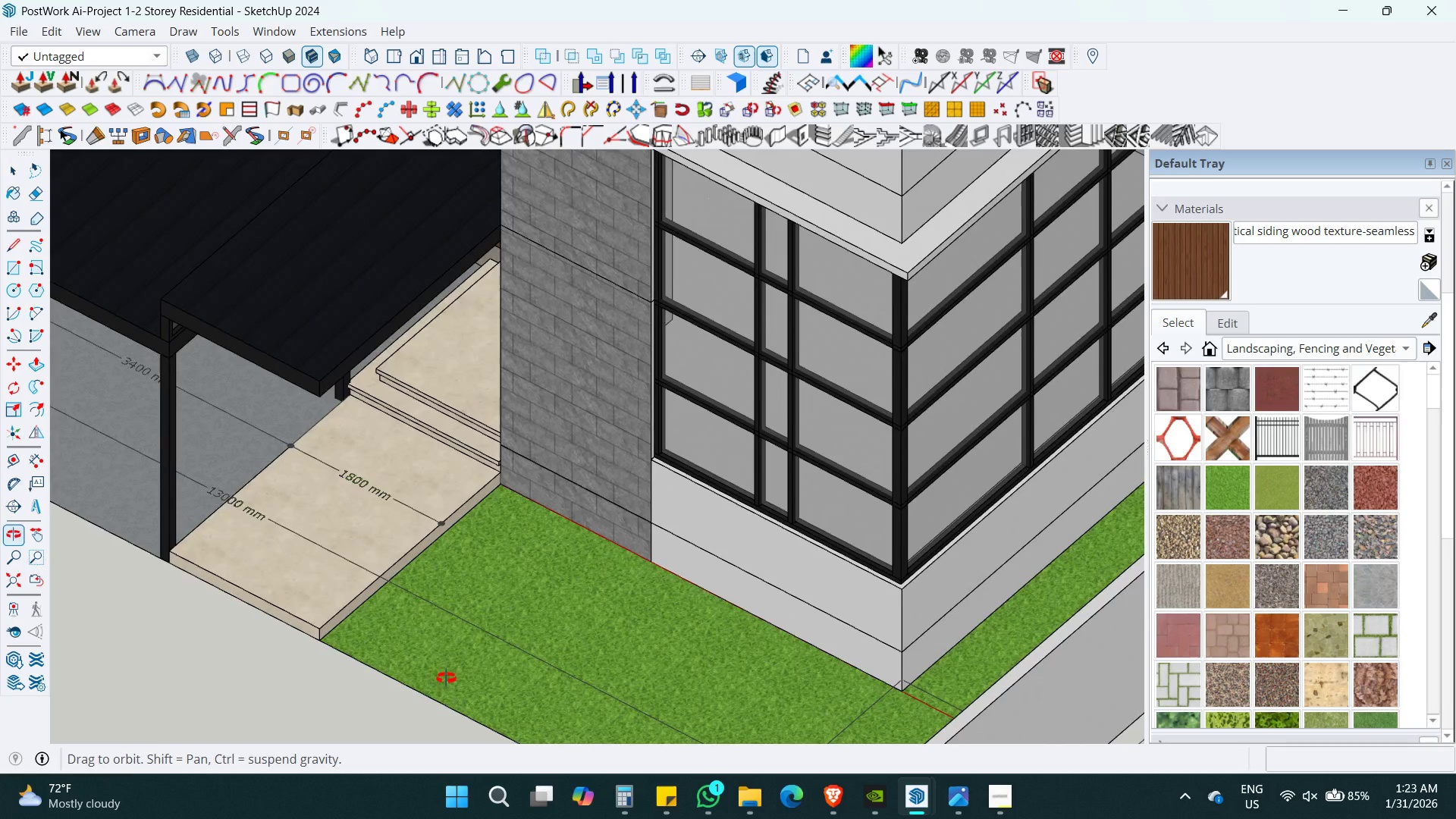 
key(R)
 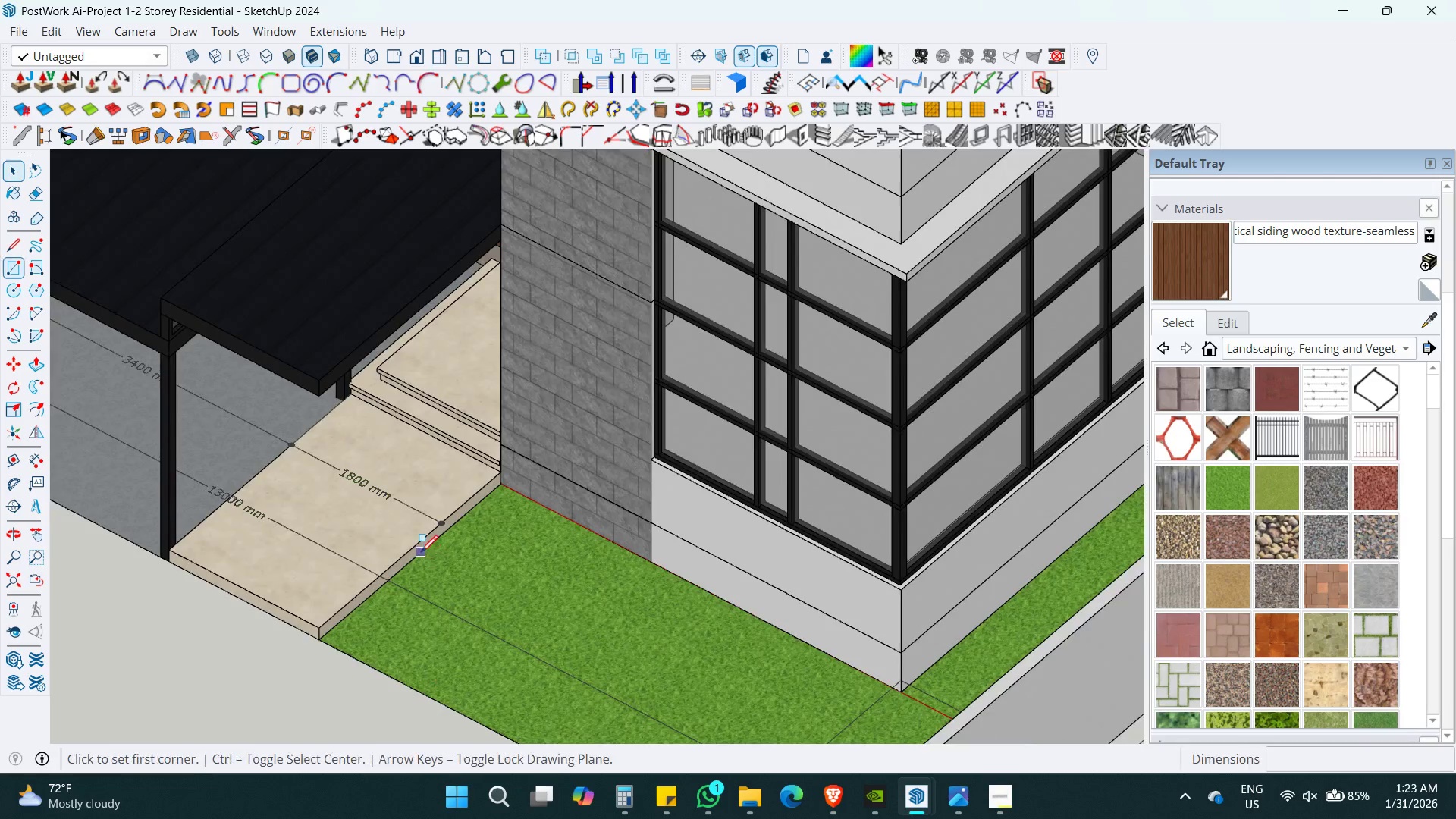 
hold_key(key=ShiftLeft, duration=0.39)
scroll: coordinate [417, 576], scroll_direction: up, amount: 5.0
 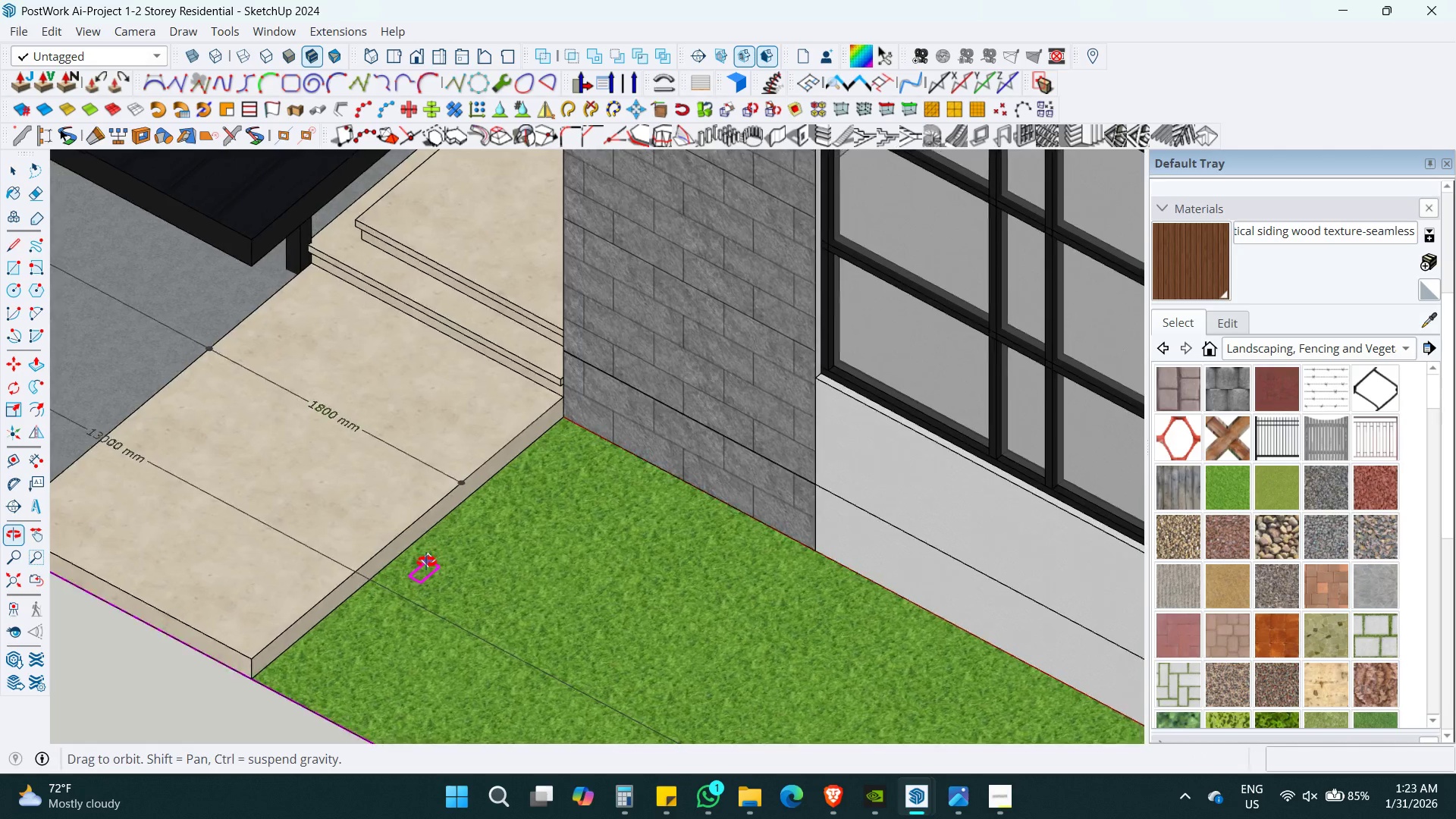 
key(Shift+ShiftLeft)
 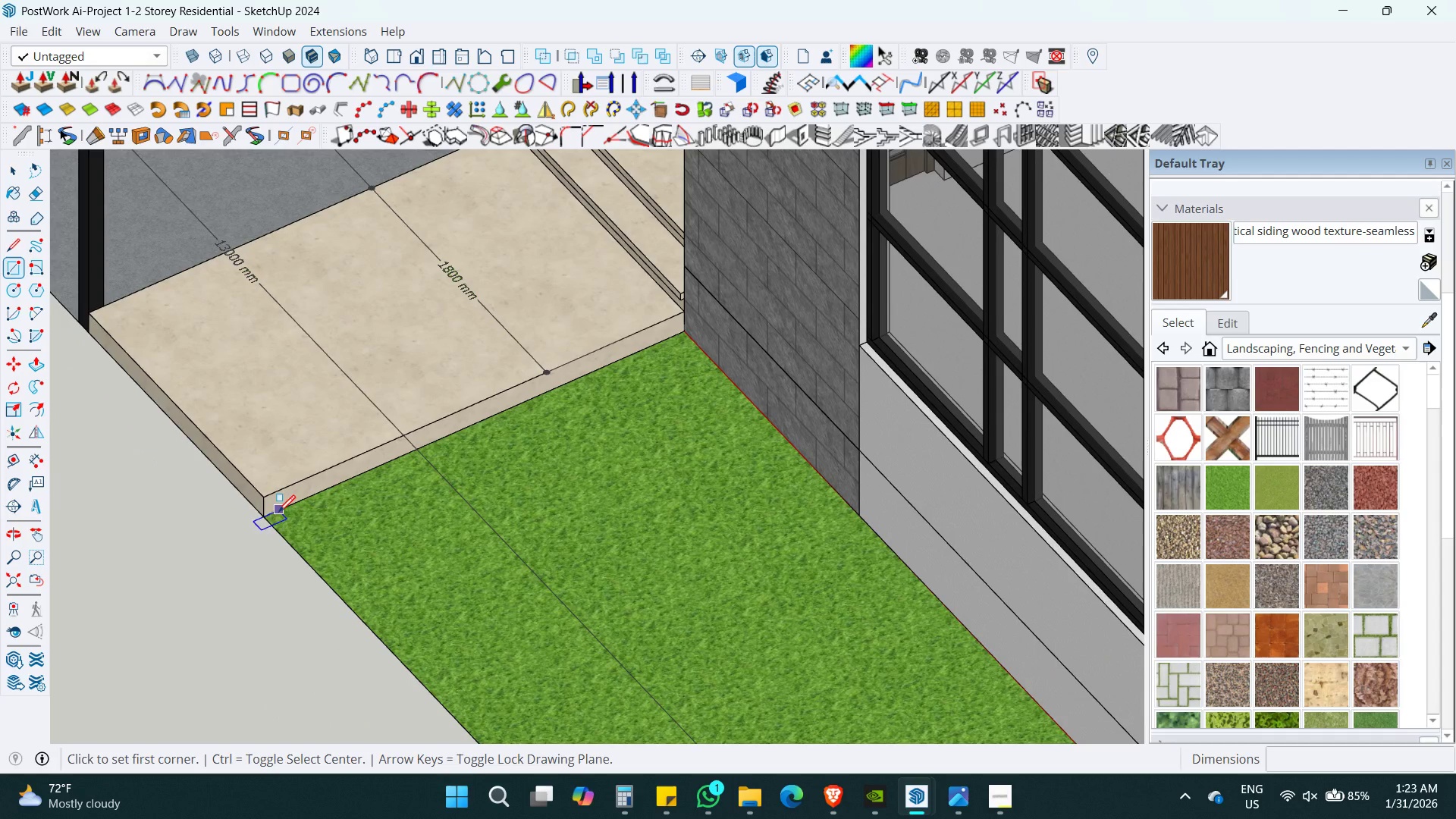 
left_click_drag(start_coordinate=[267, 512], to_coordinate=[272, 512])
 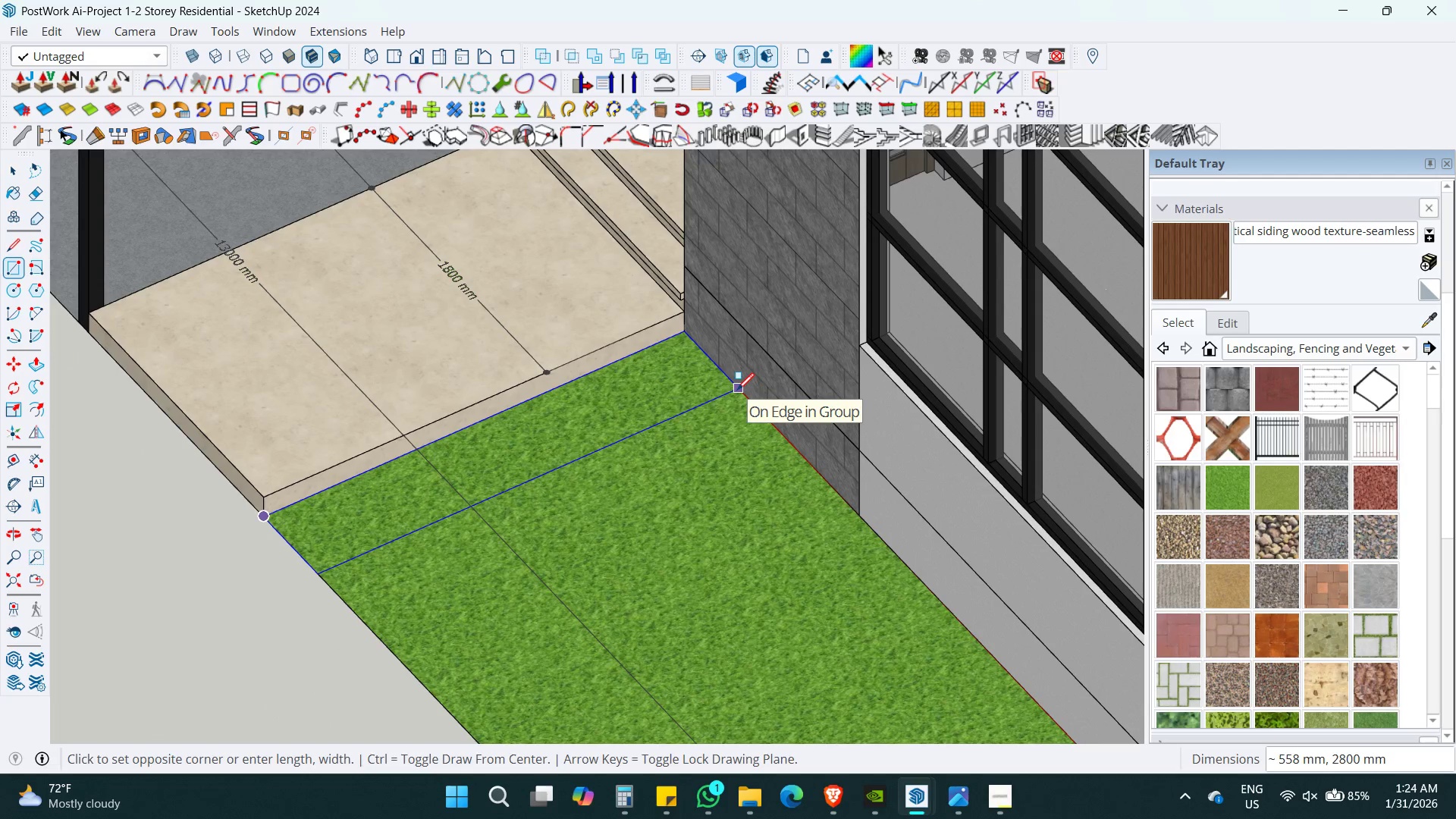 
key(Numpad2)
 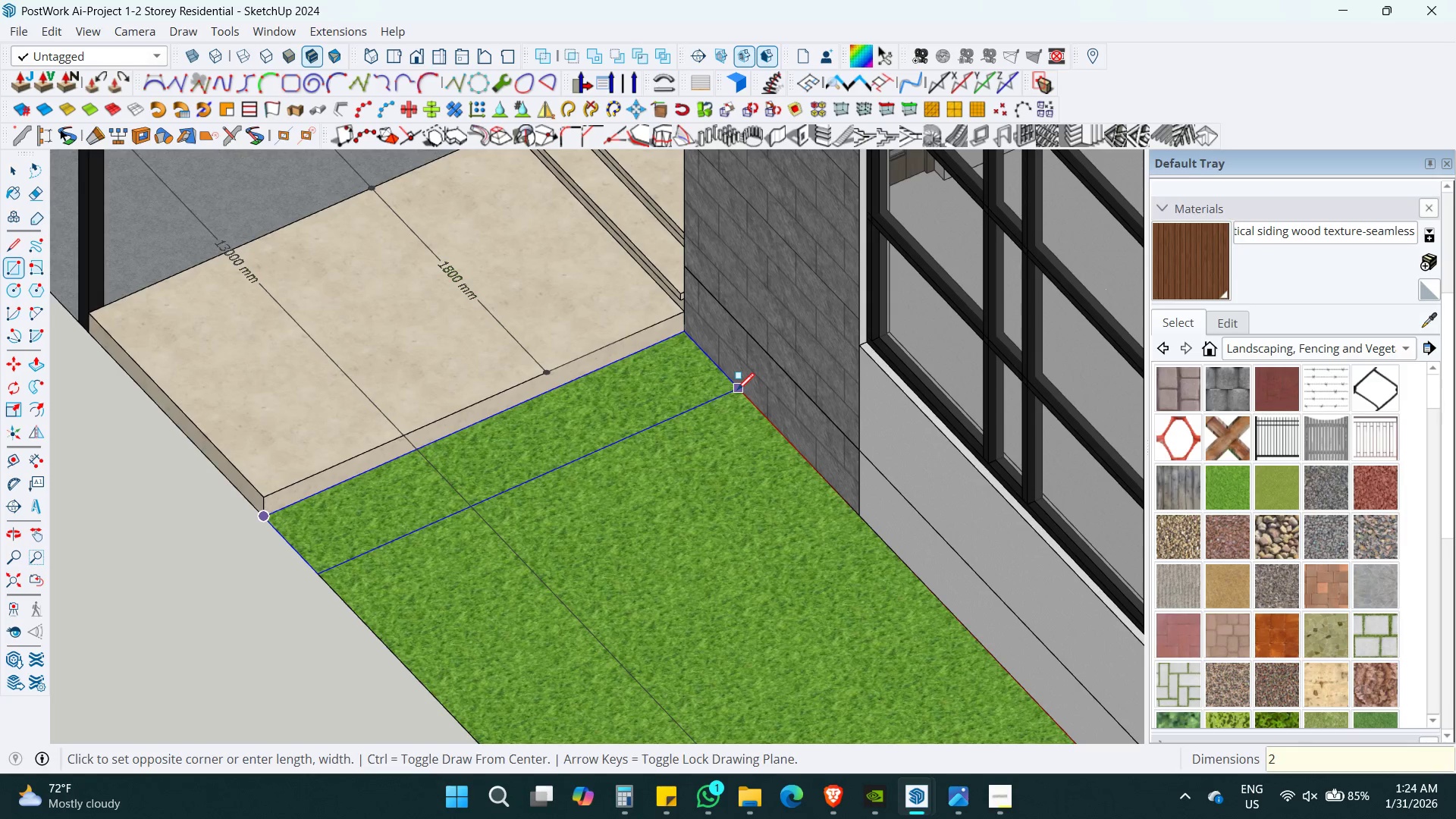 
key(Numpad0)
 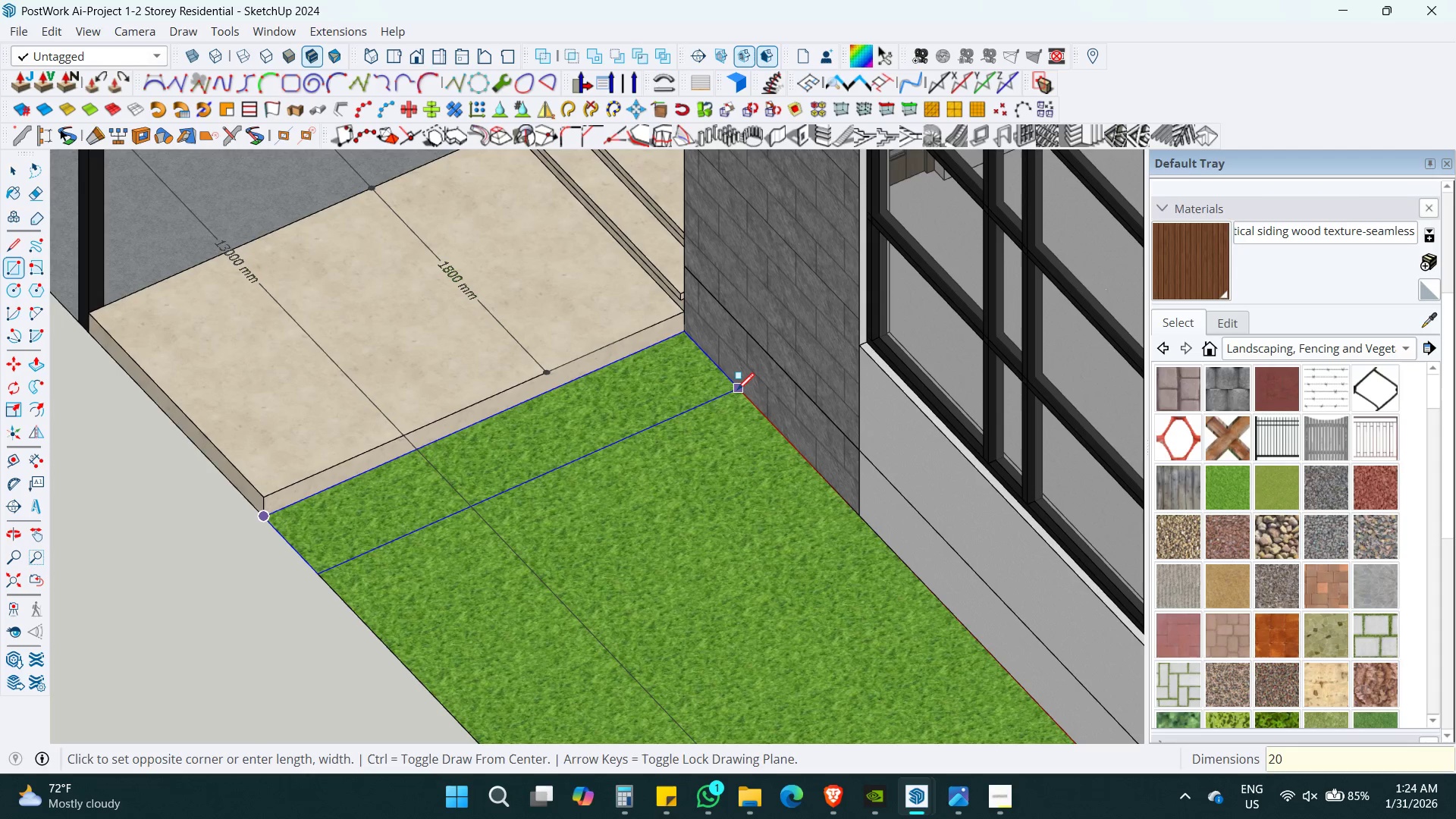 
key(Numpad0)
 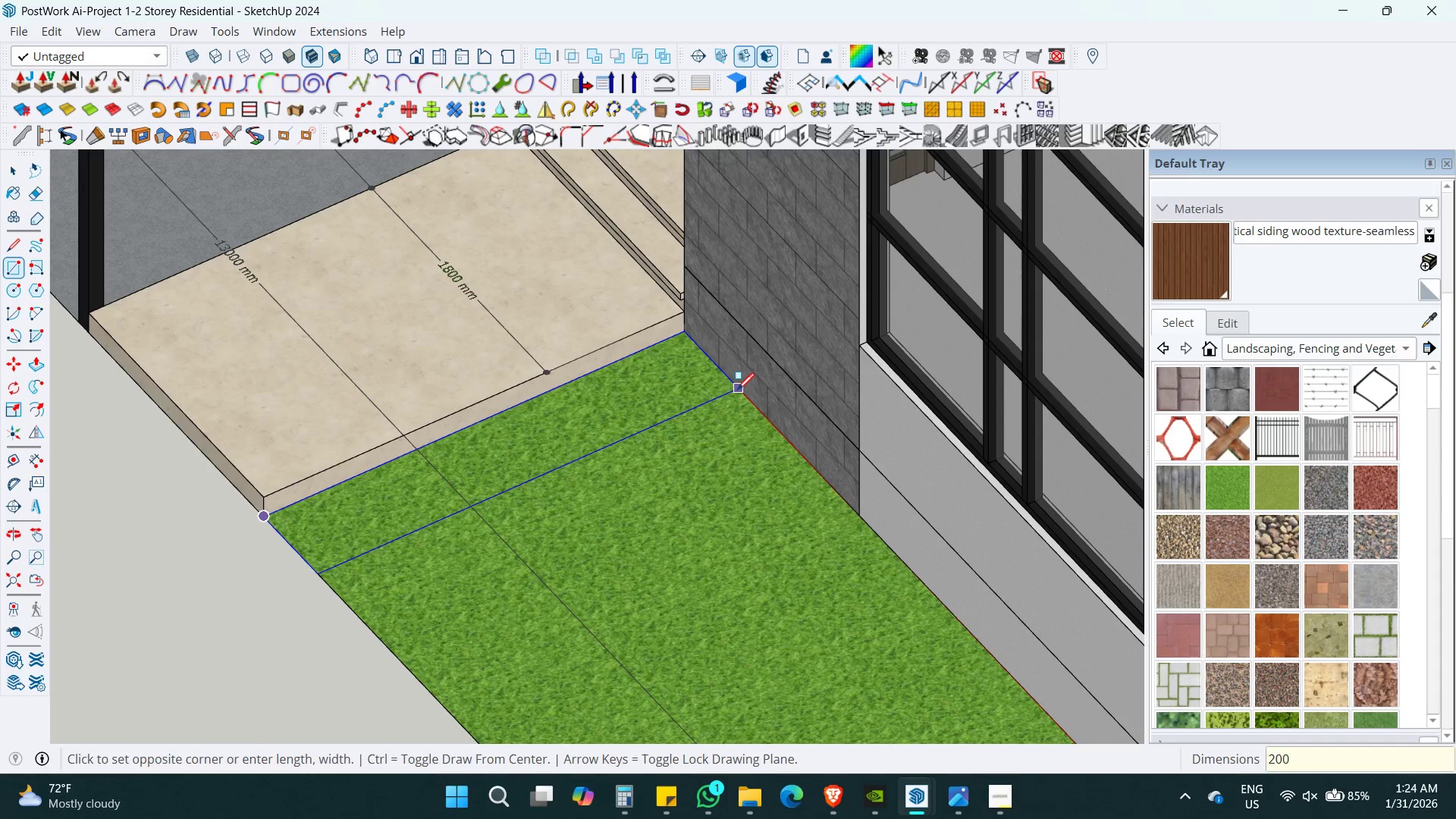 
key(Numpad0)
 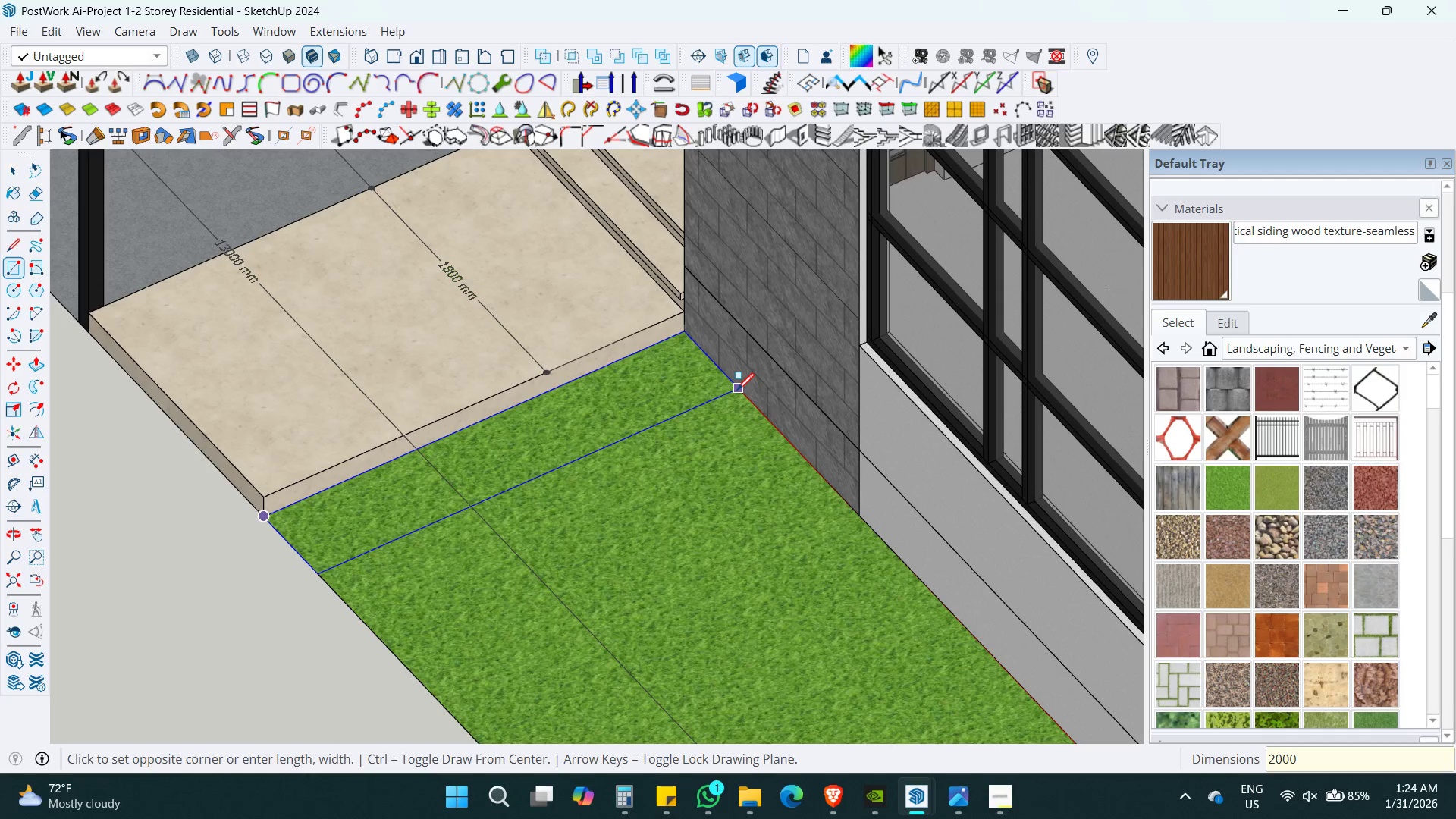 
key(Comma)
 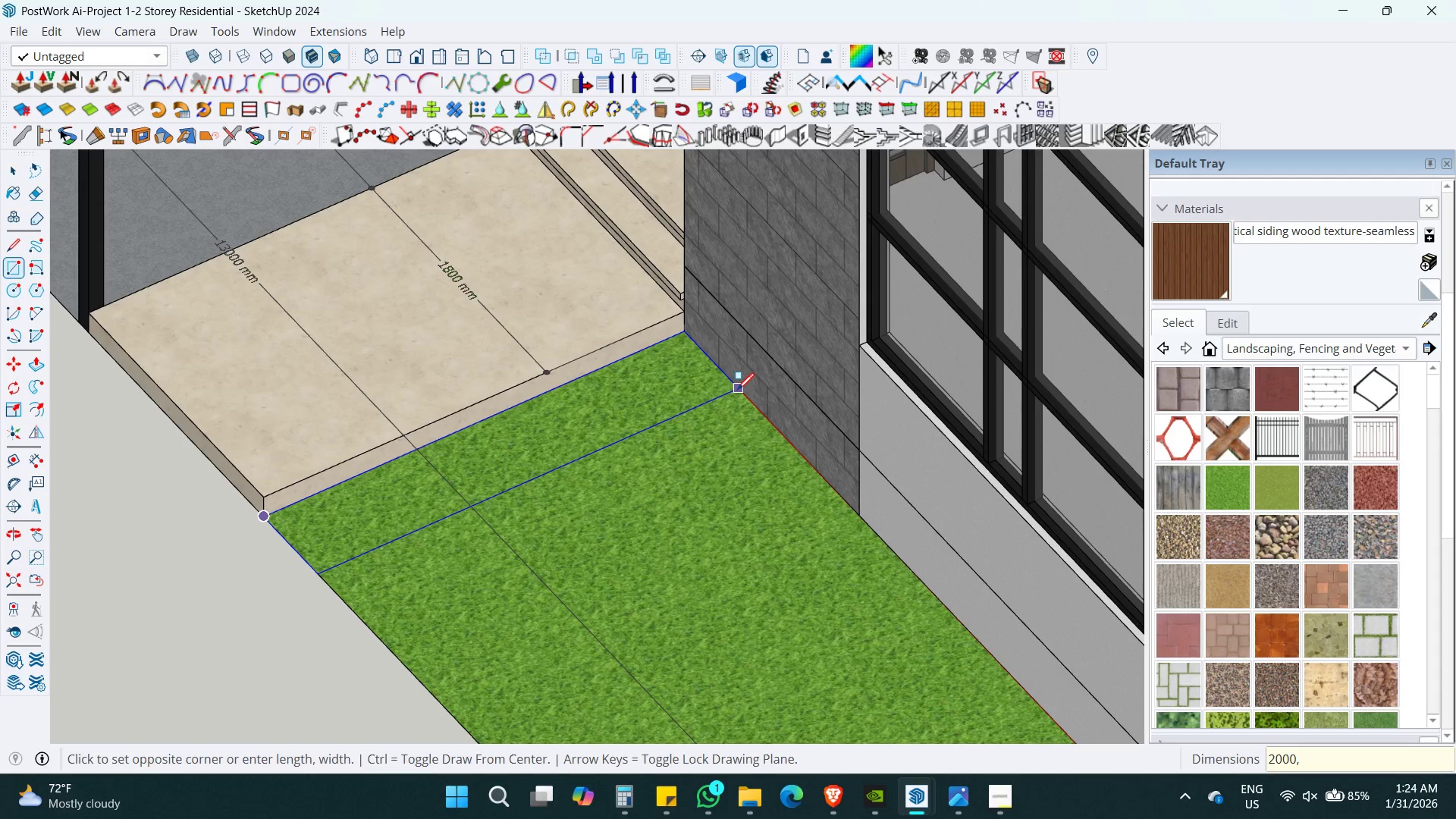 
key(Numpad4)
 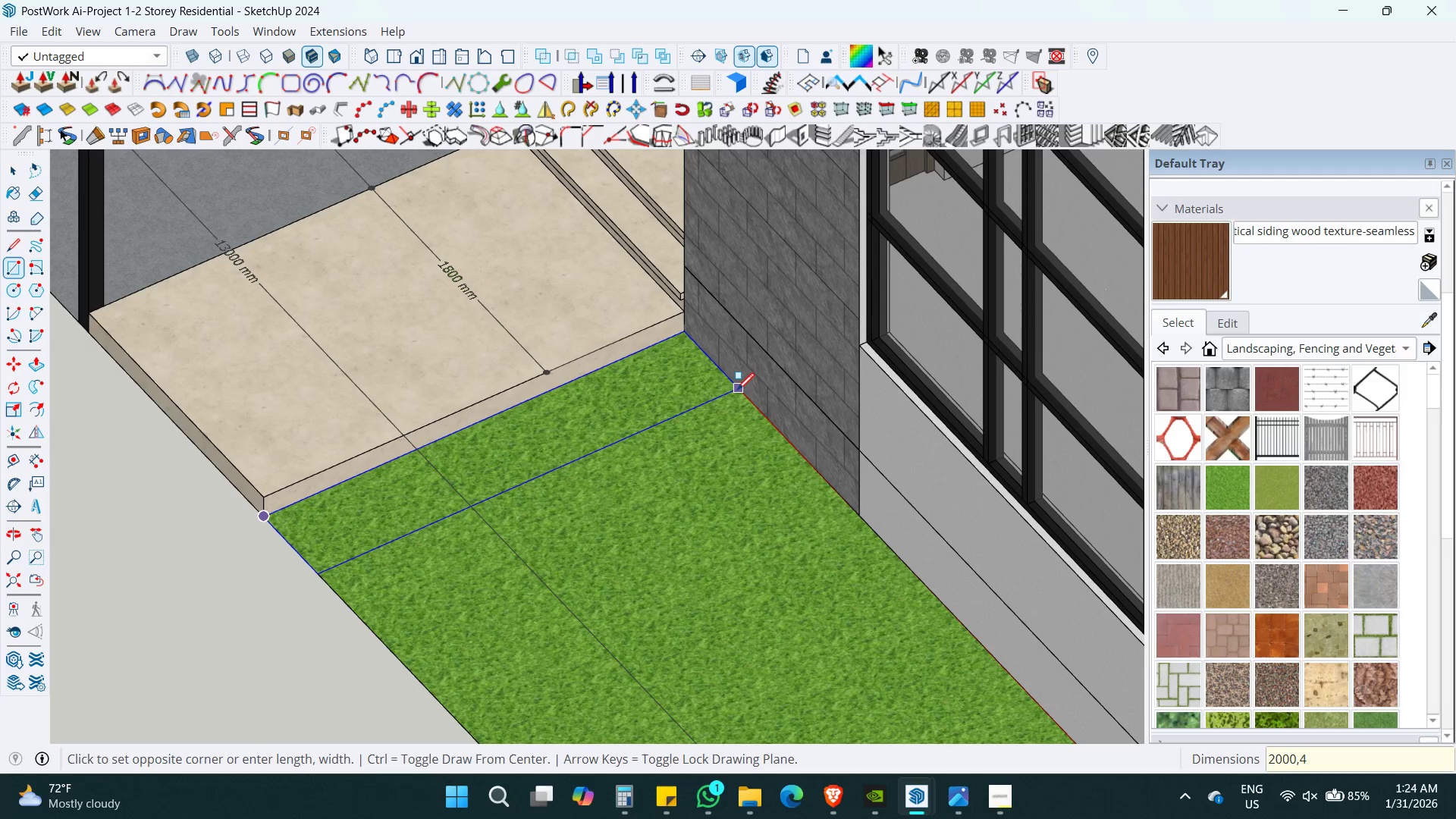 
key(Numpad0)
 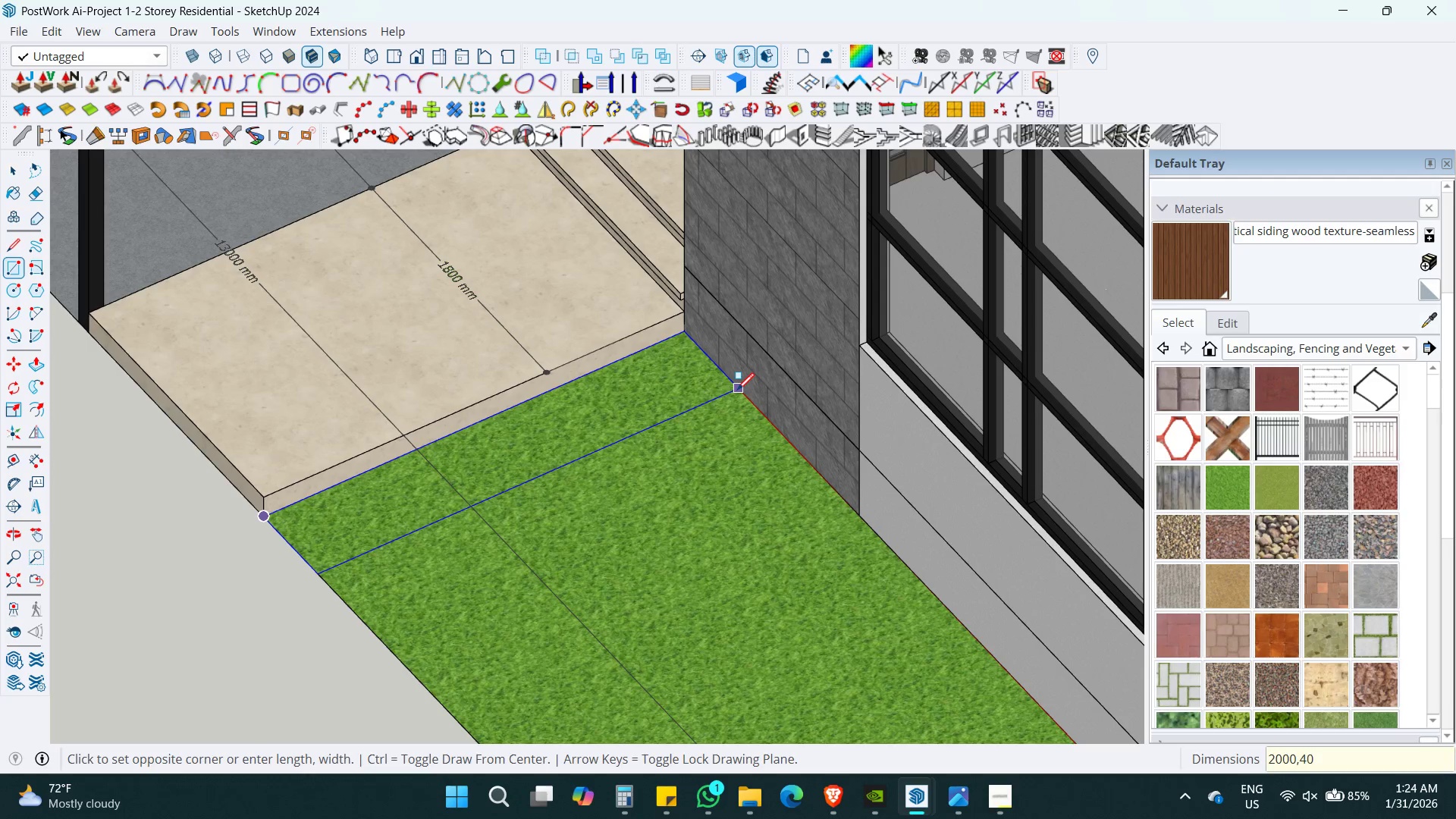 
key(Numpad0)
 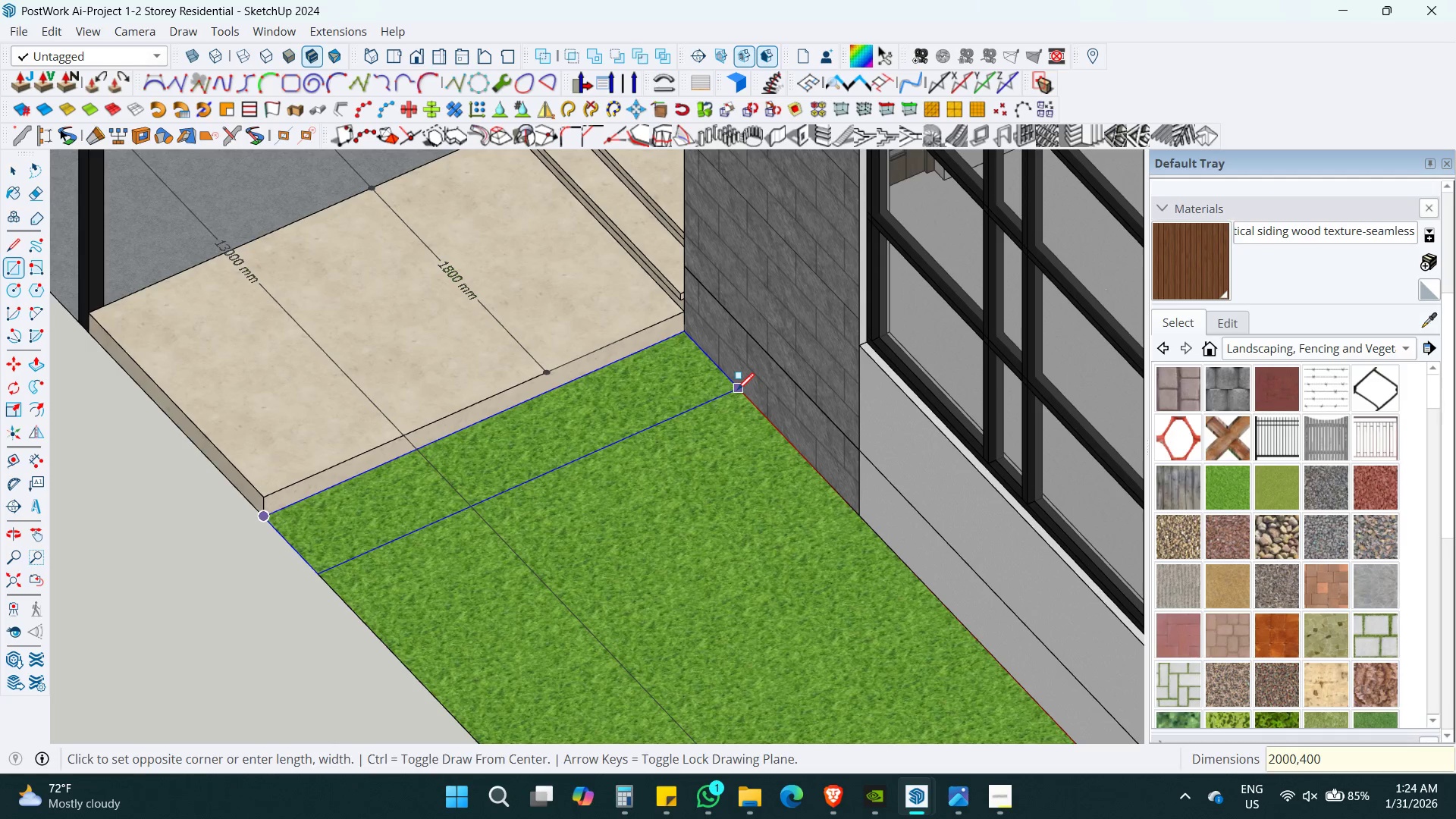 
key(Enter)
 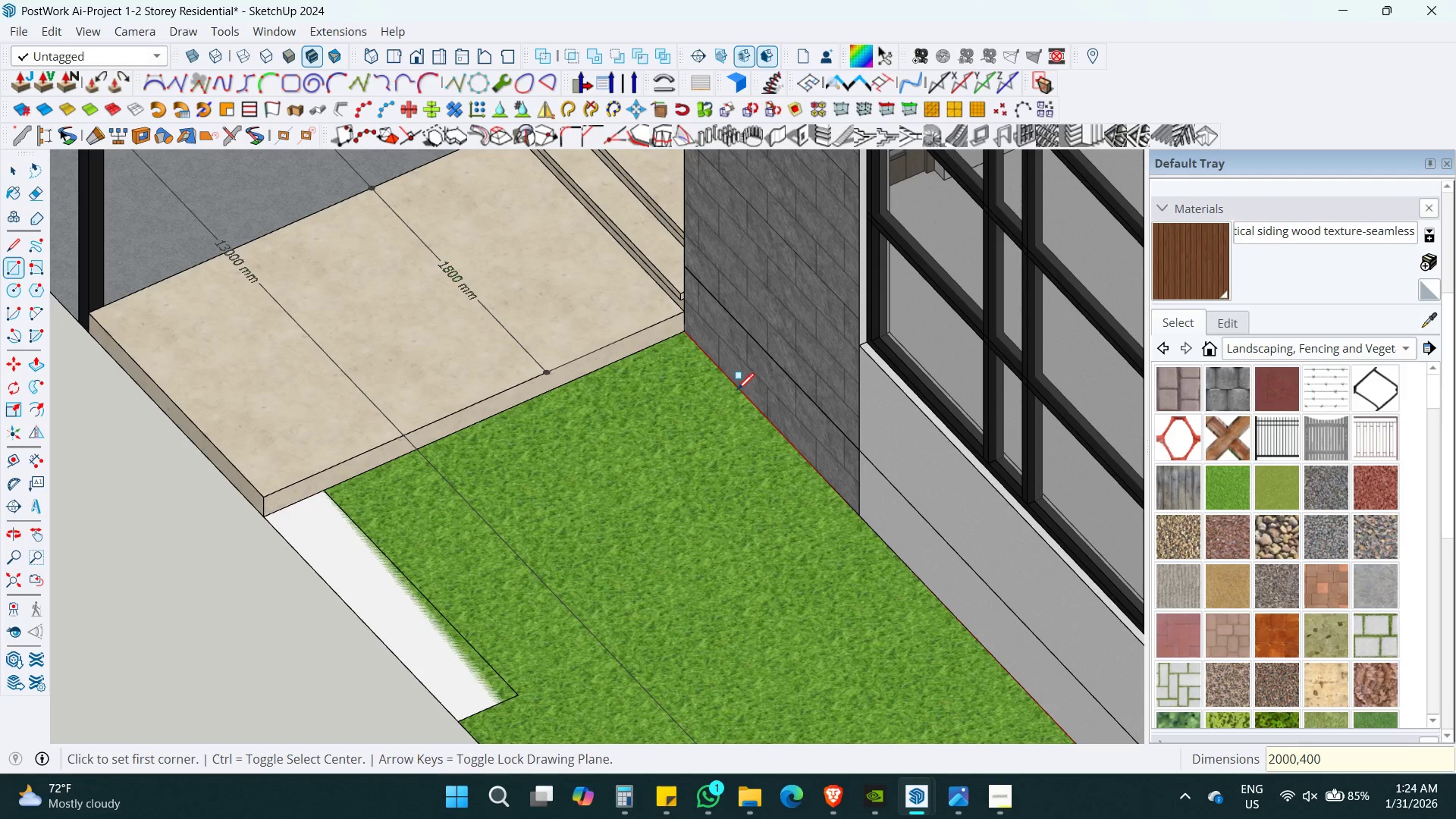 
key(Control+Z)
 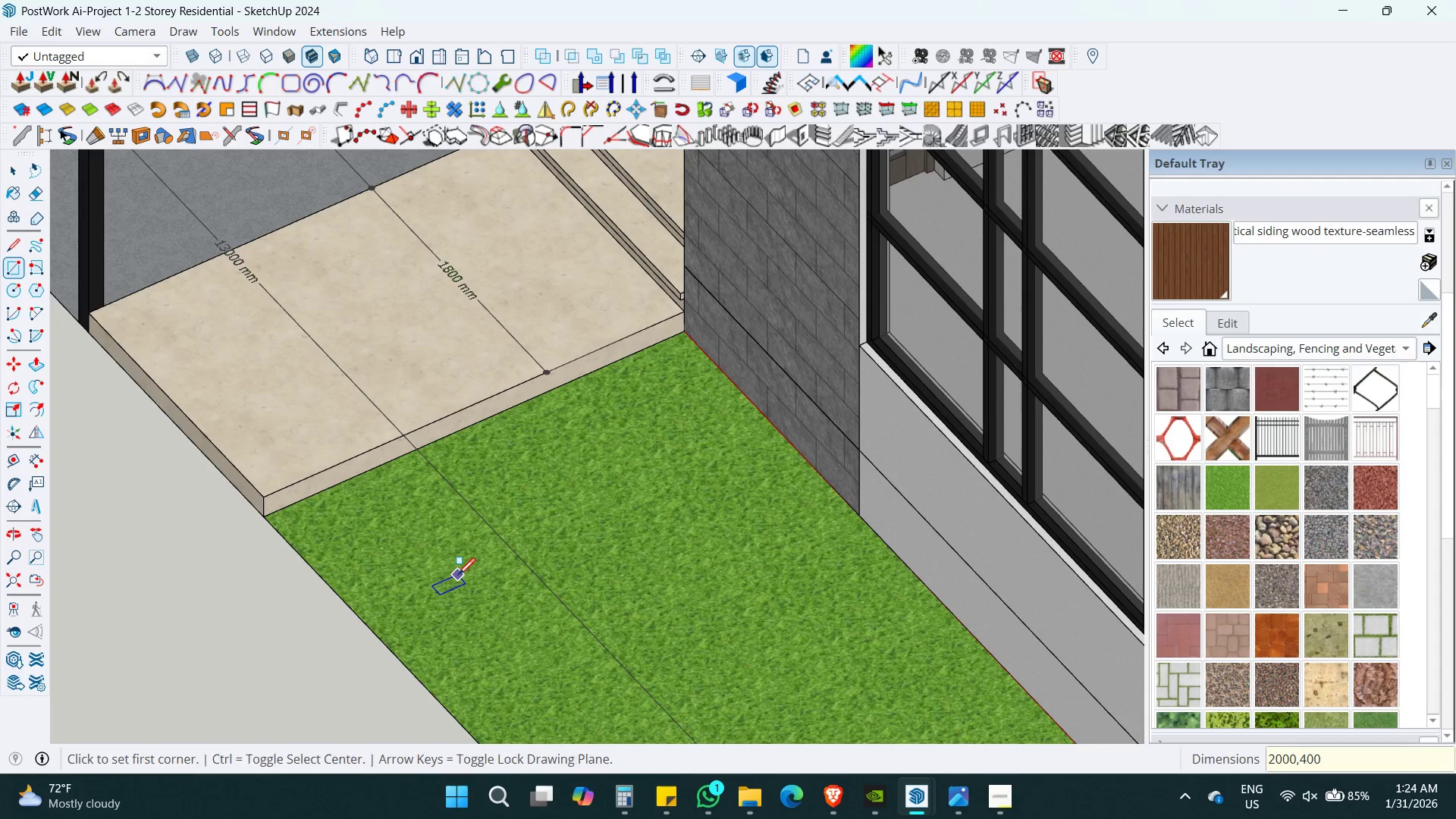 
left_click_drag(start_coordinate=[458, 575], to_coordinate=[471, 565])
 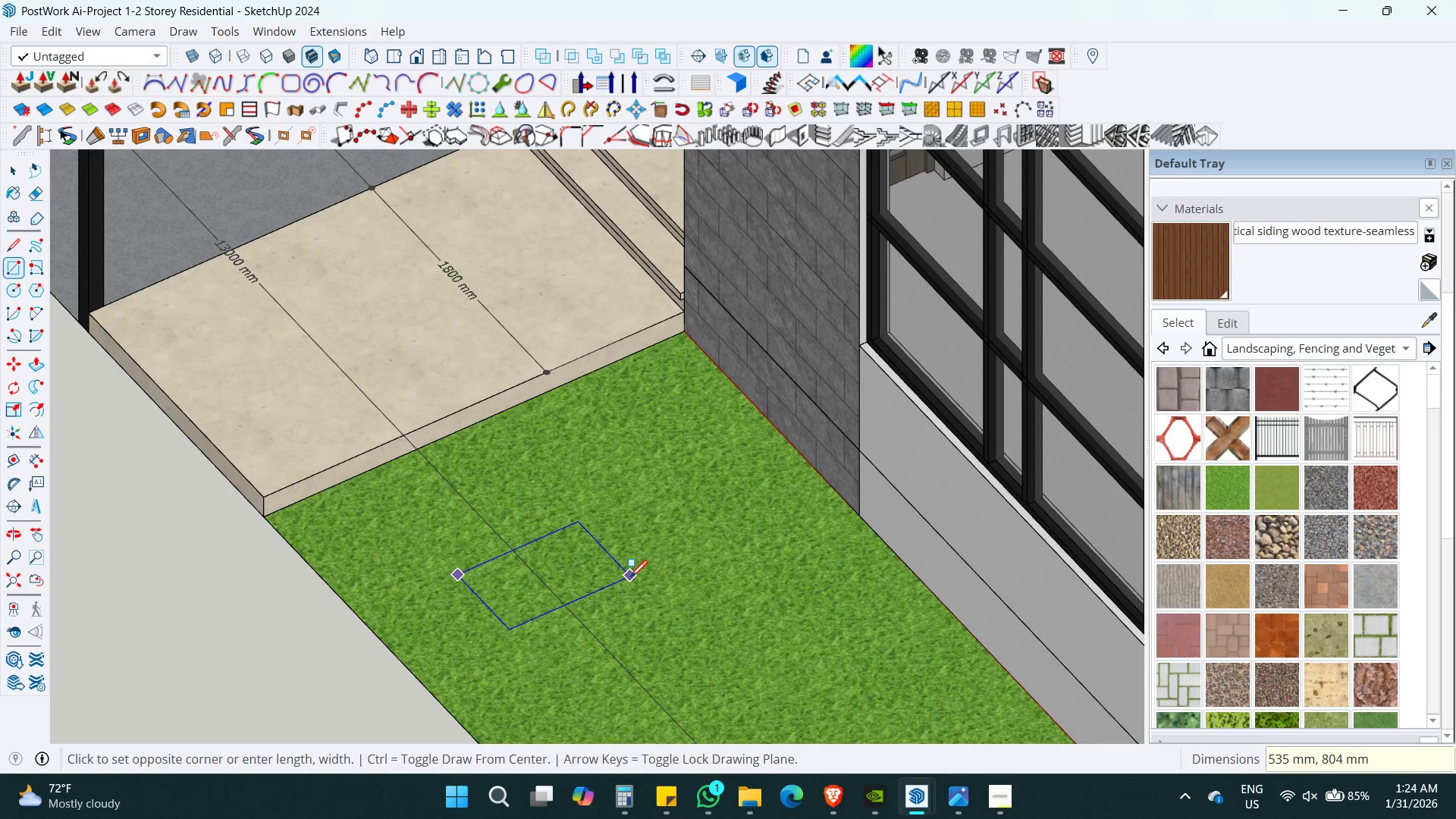 
key(Numpad4)
 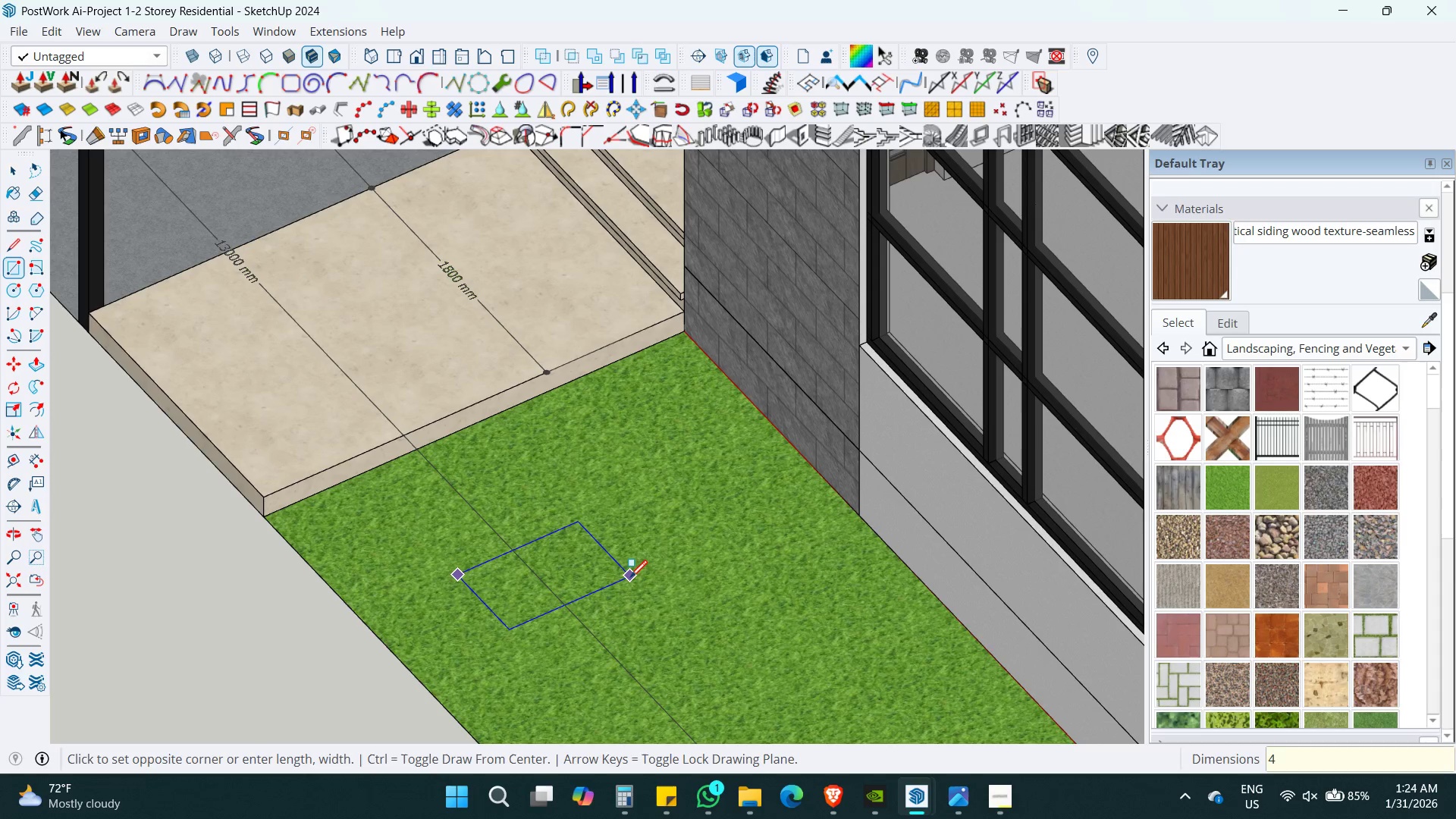 
key(Numpad0)
 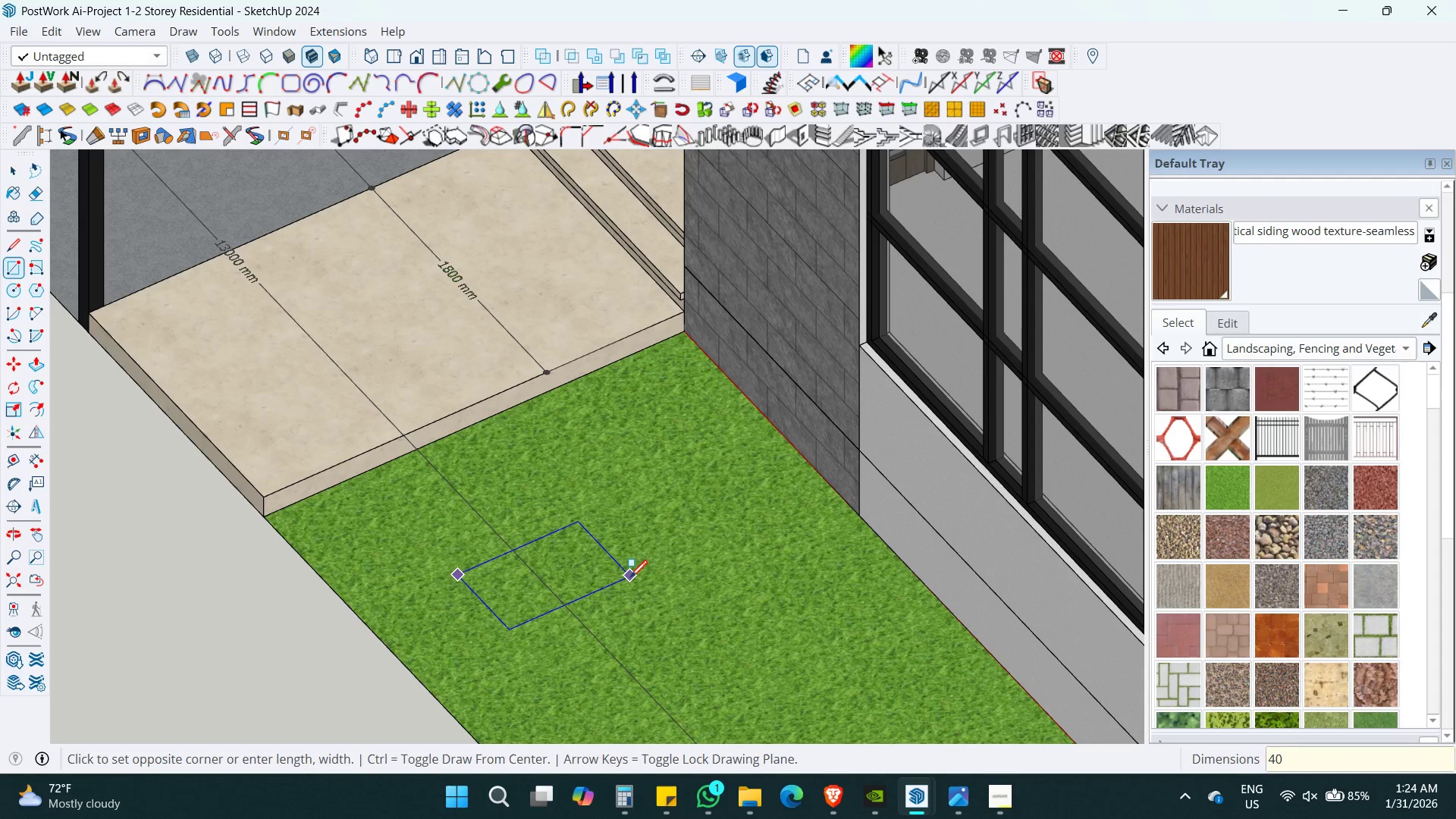 
key(Numpad0)
 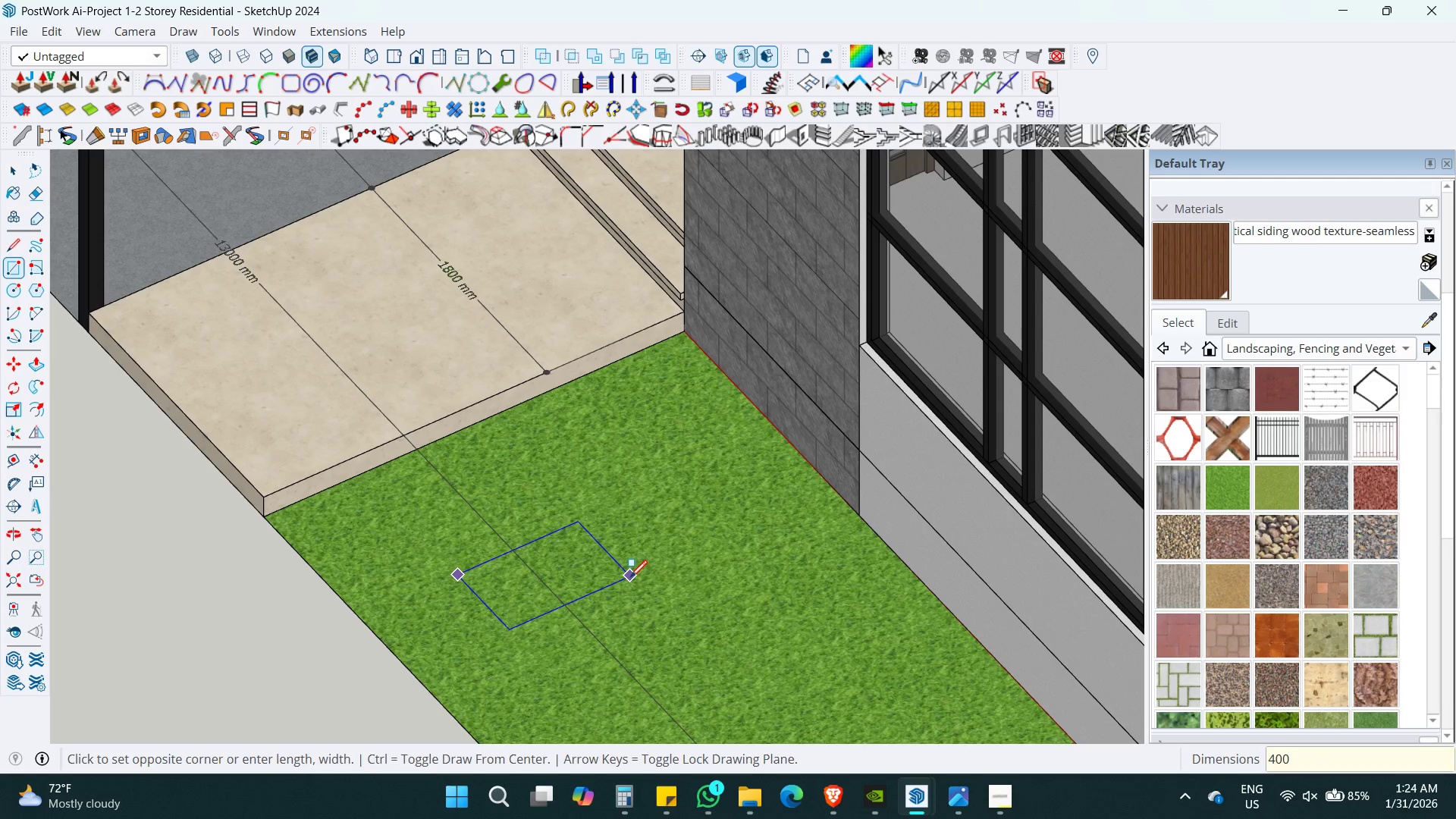 
key(Comma)
 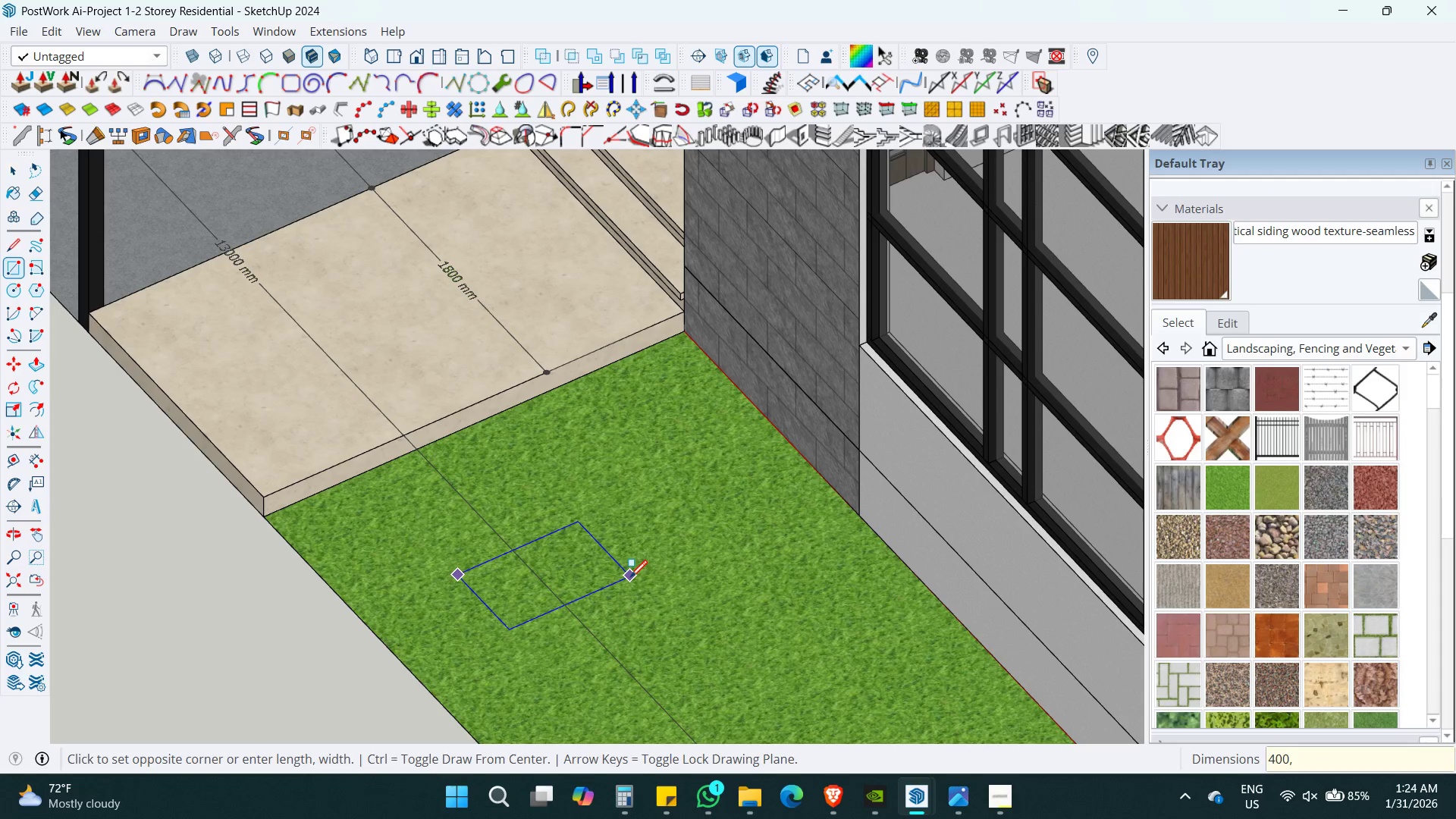 
key(Numpad2)
 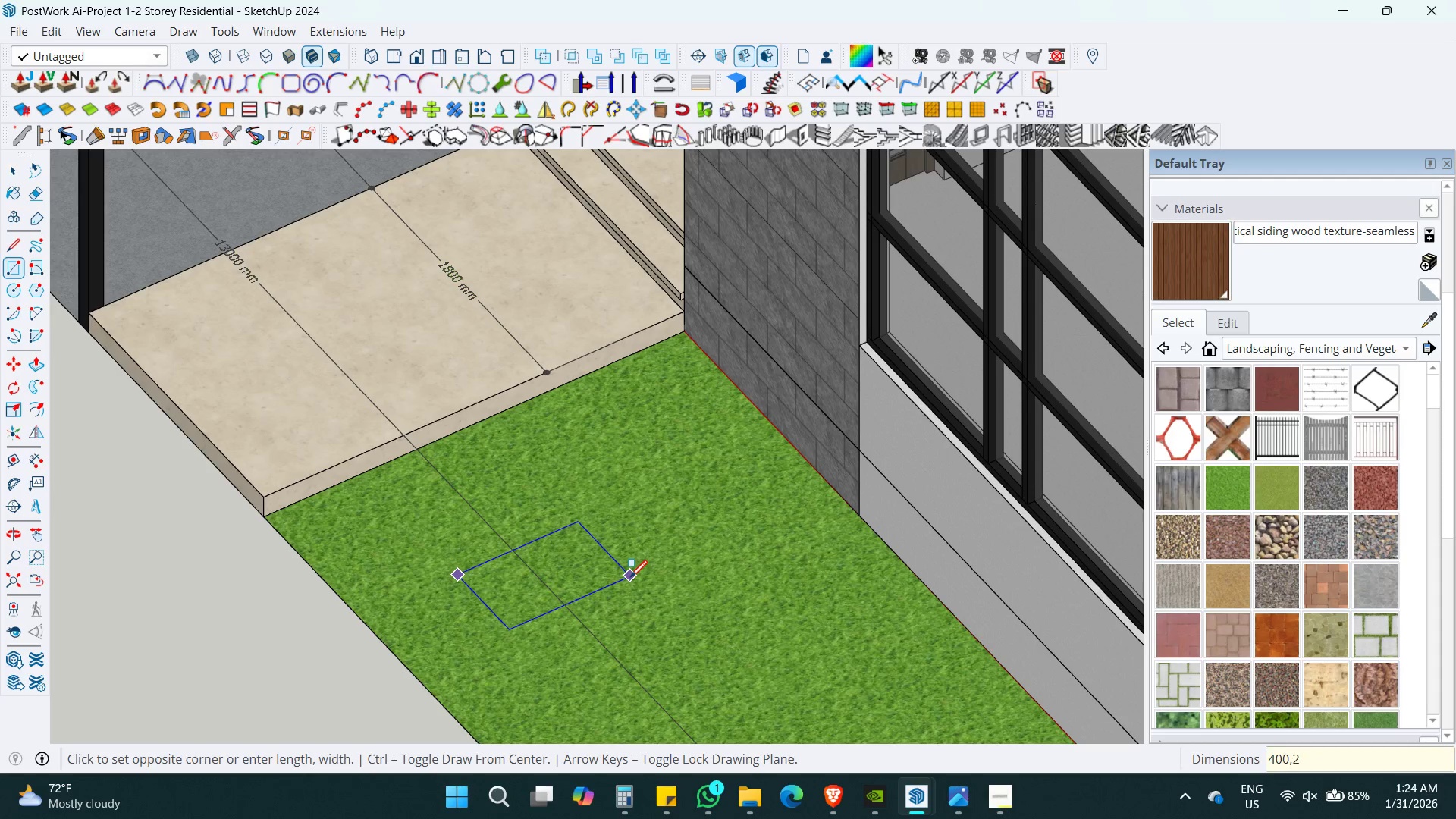 
key(Numpad0)
 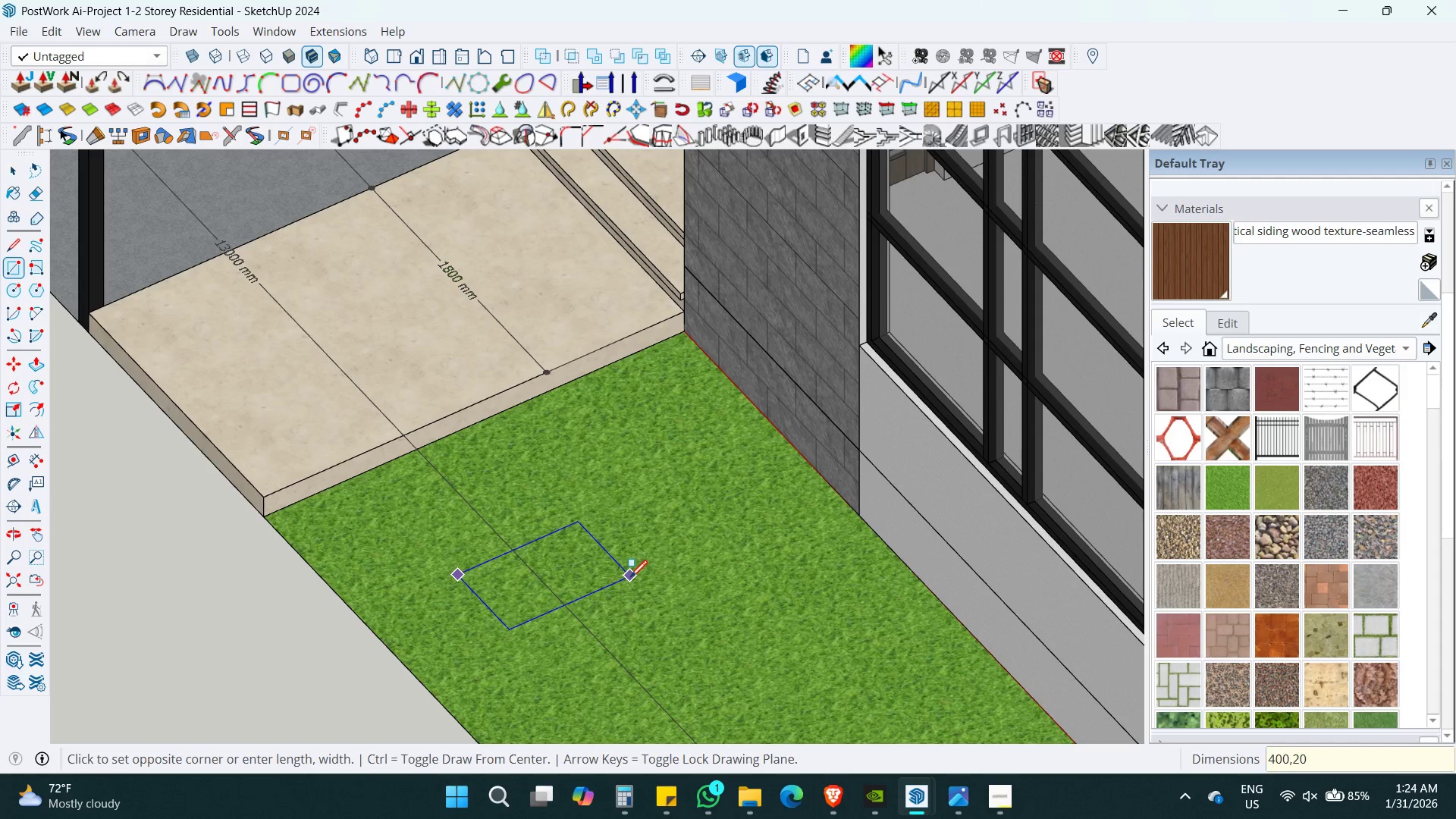 
key(Numpad0)
 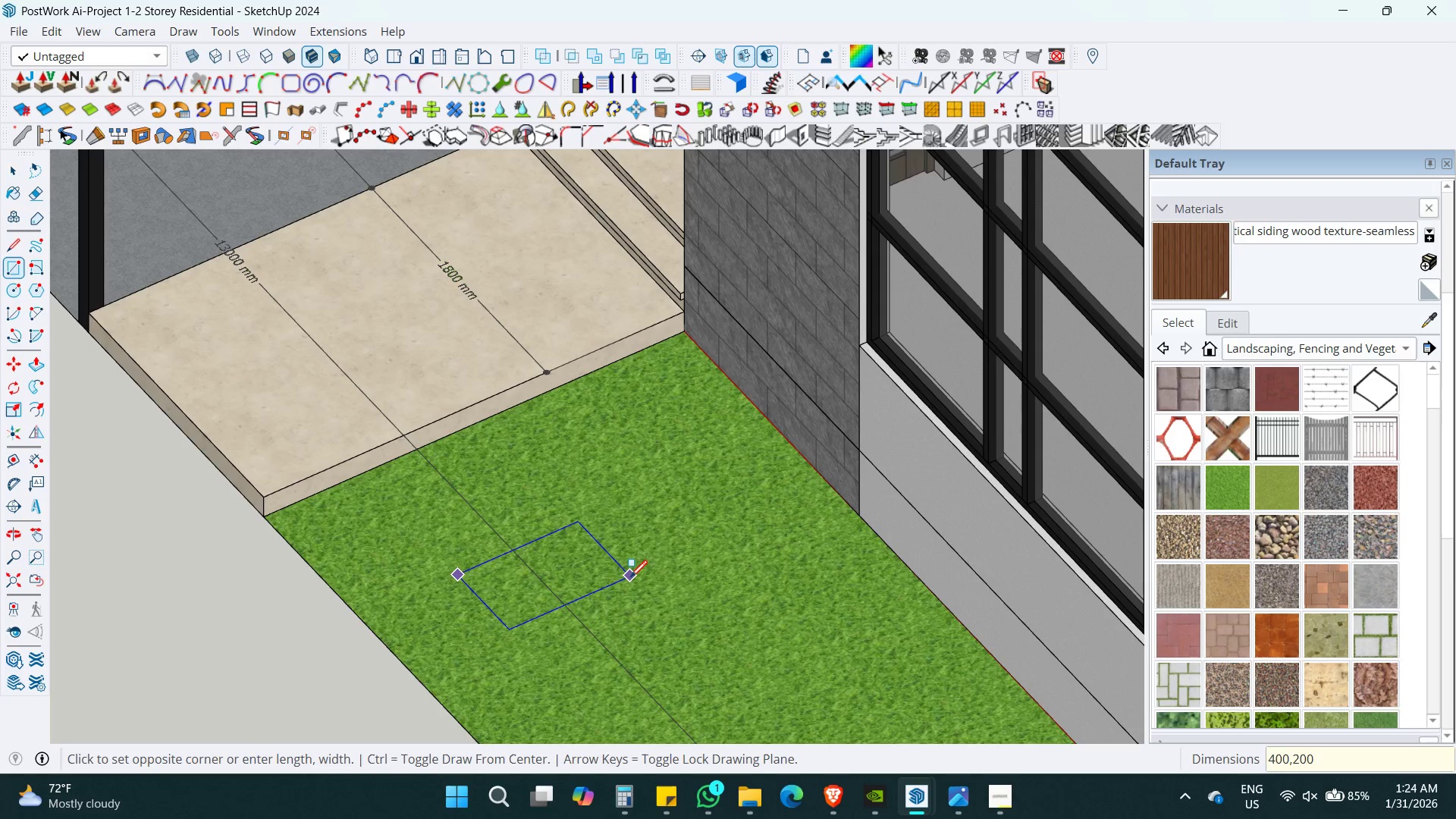 
key(Numpad0)
 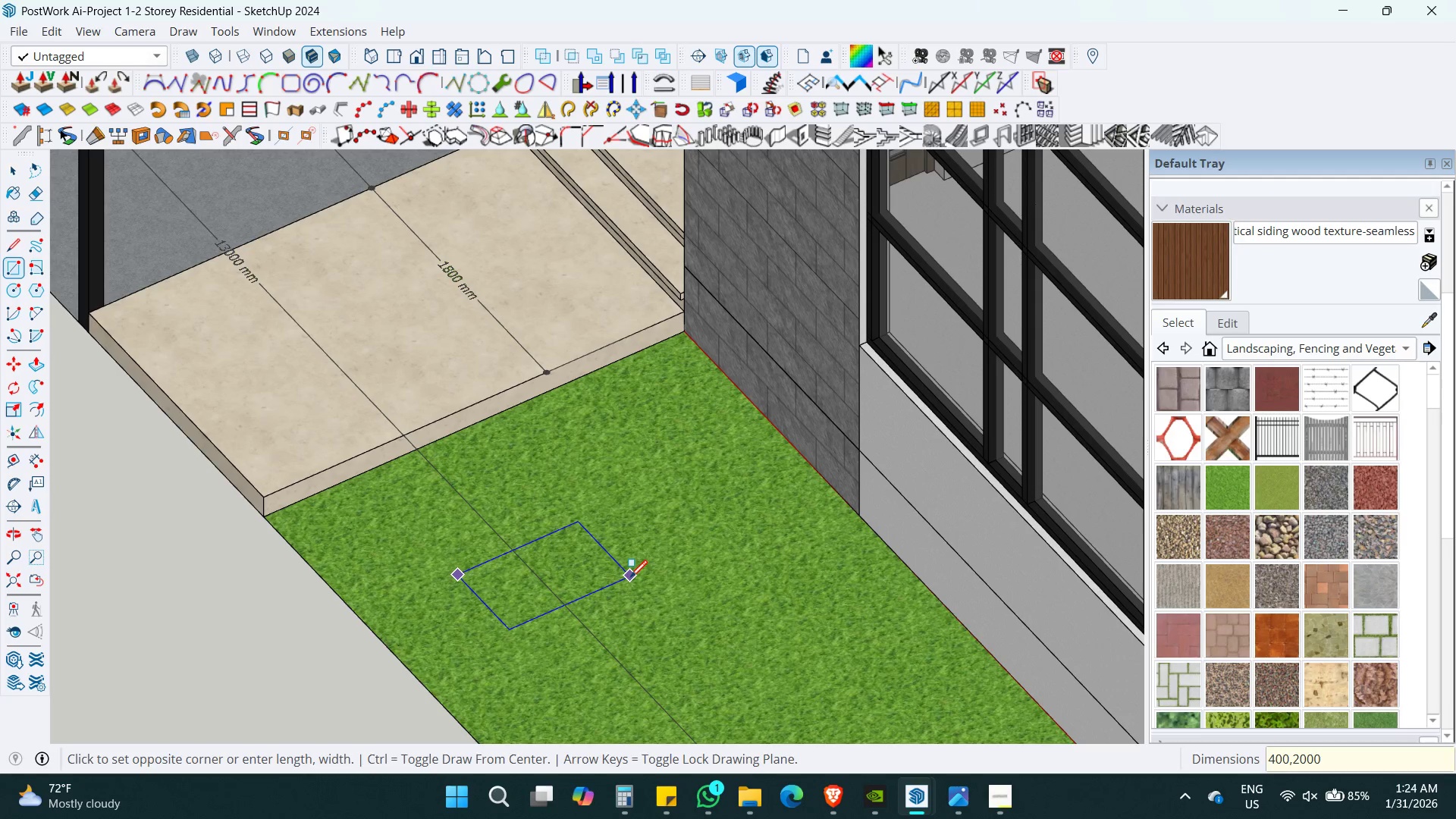 
key(Enter)
 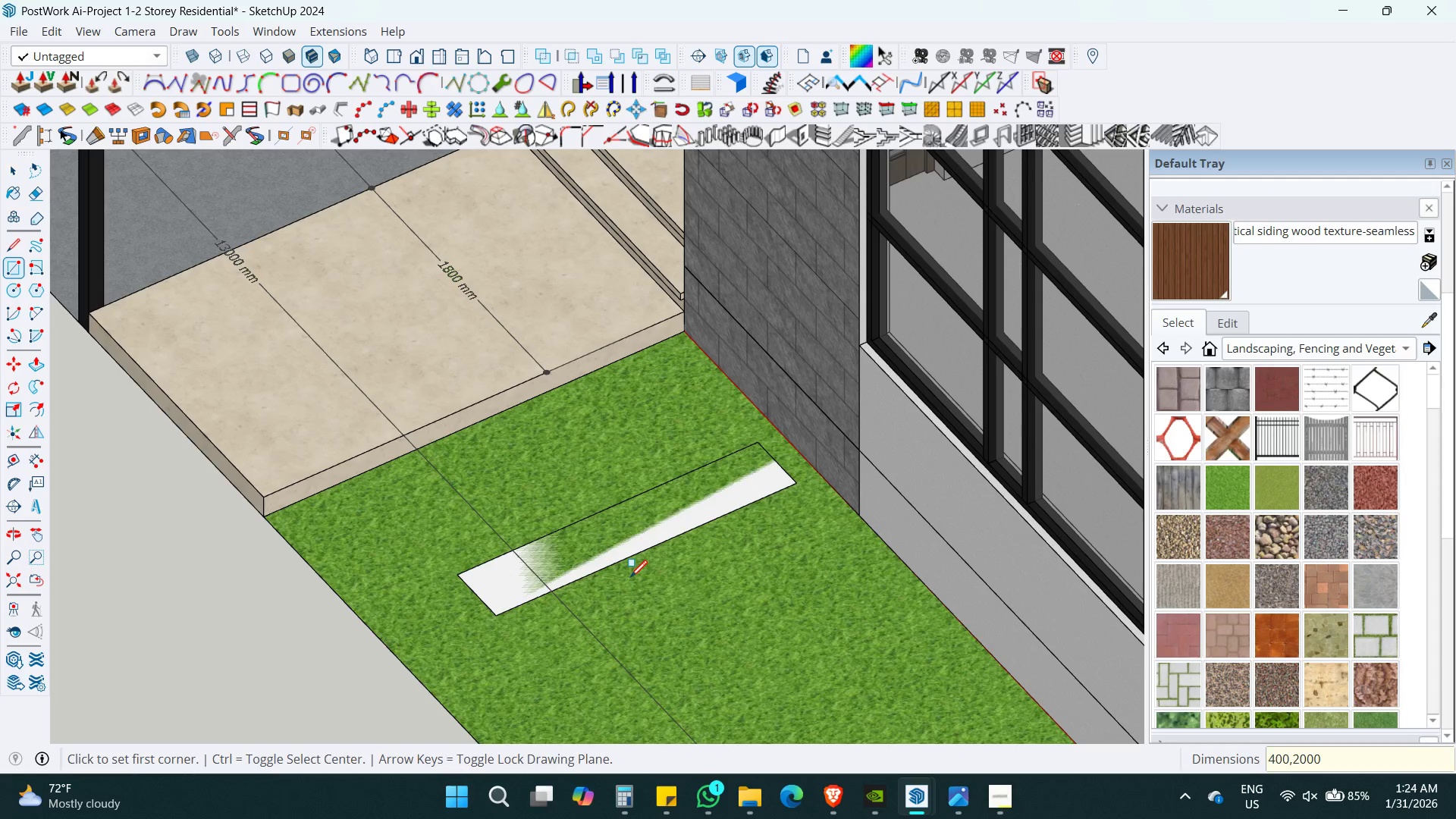 
key(Space)
 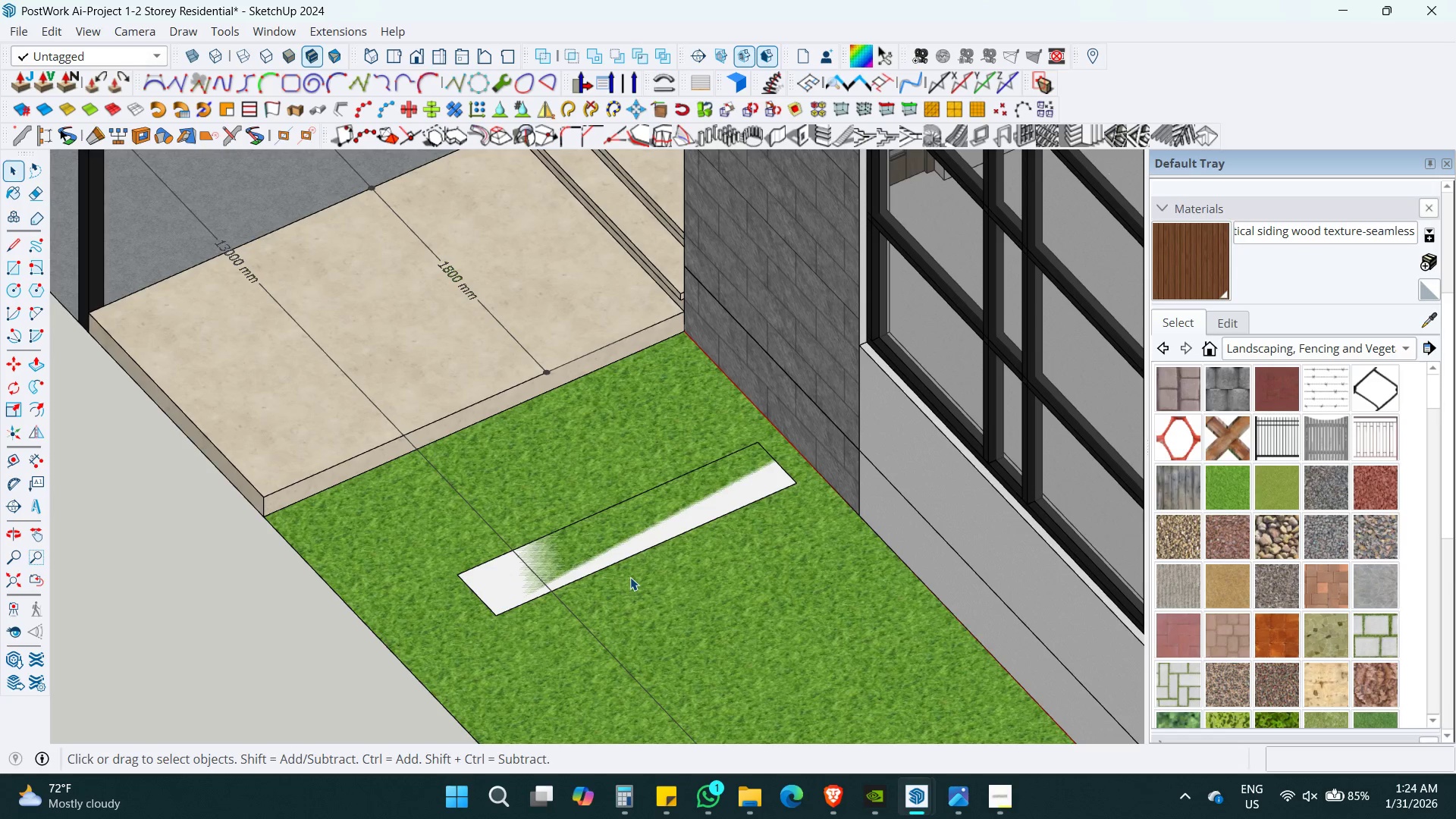 
key(P)
 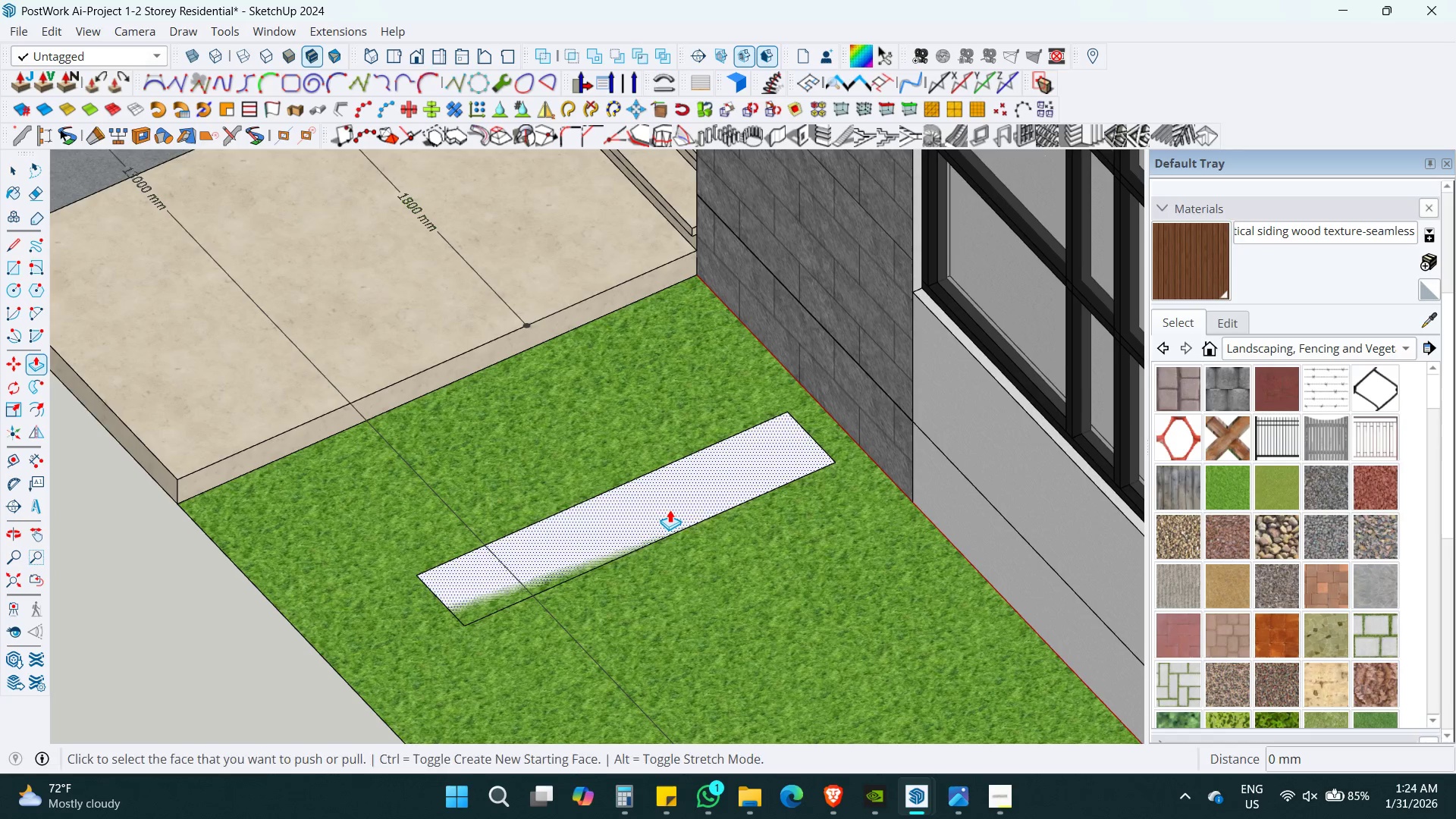 
left_click([670, 510])
 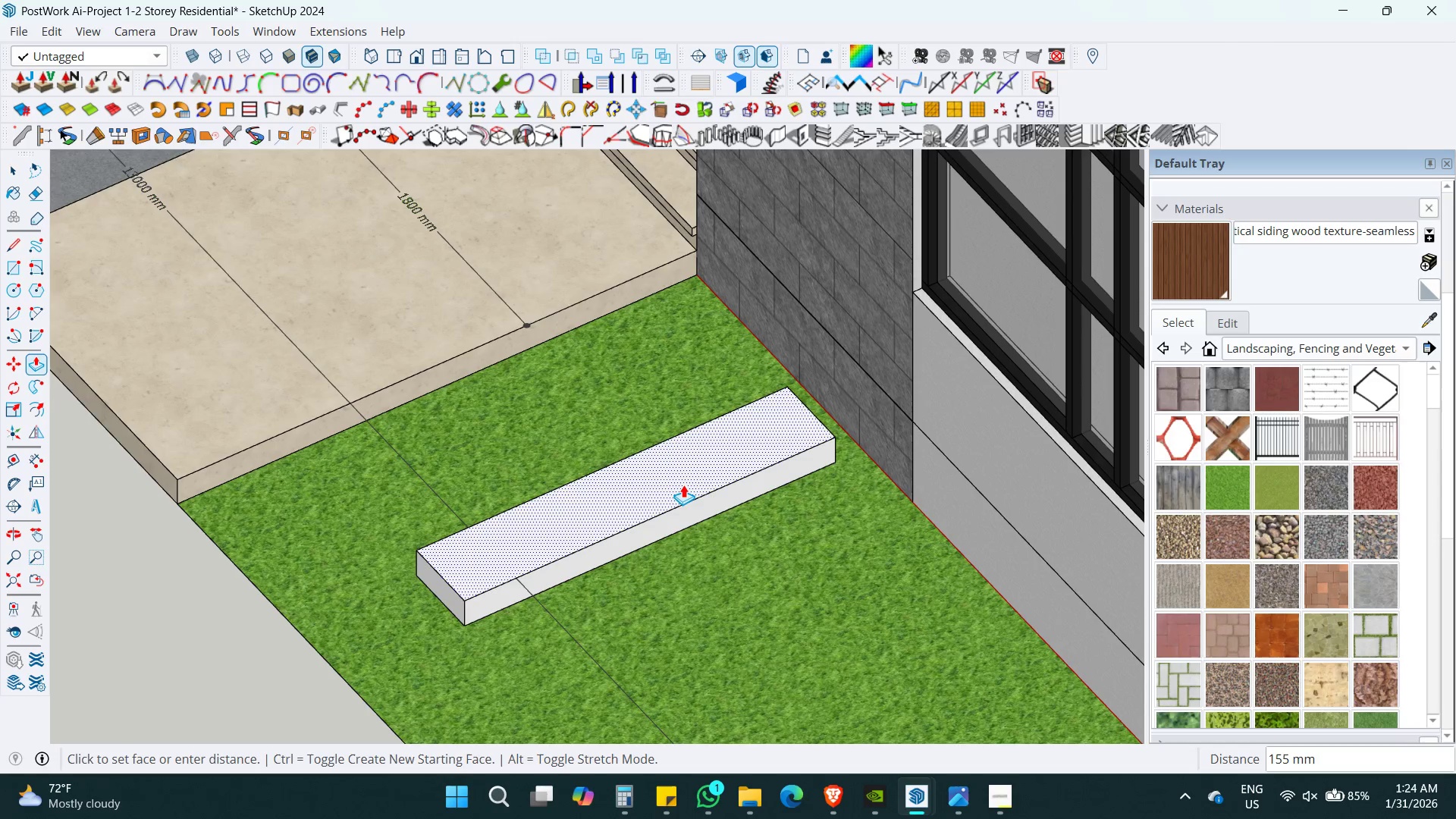 
scroll: coordinate [632, 566], scroll_direction: up, amount: 2.0
 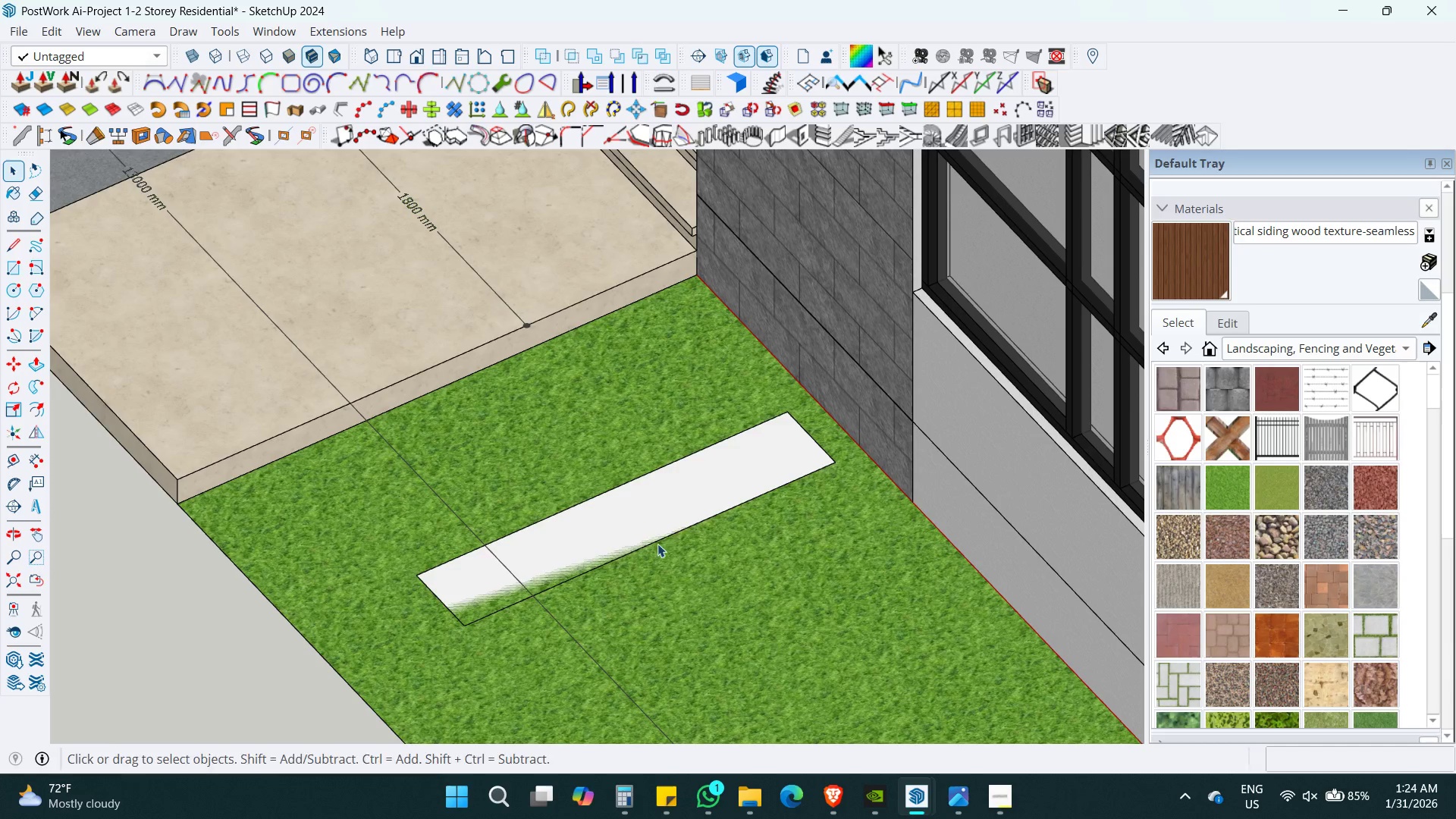 
key(Numpad1)
 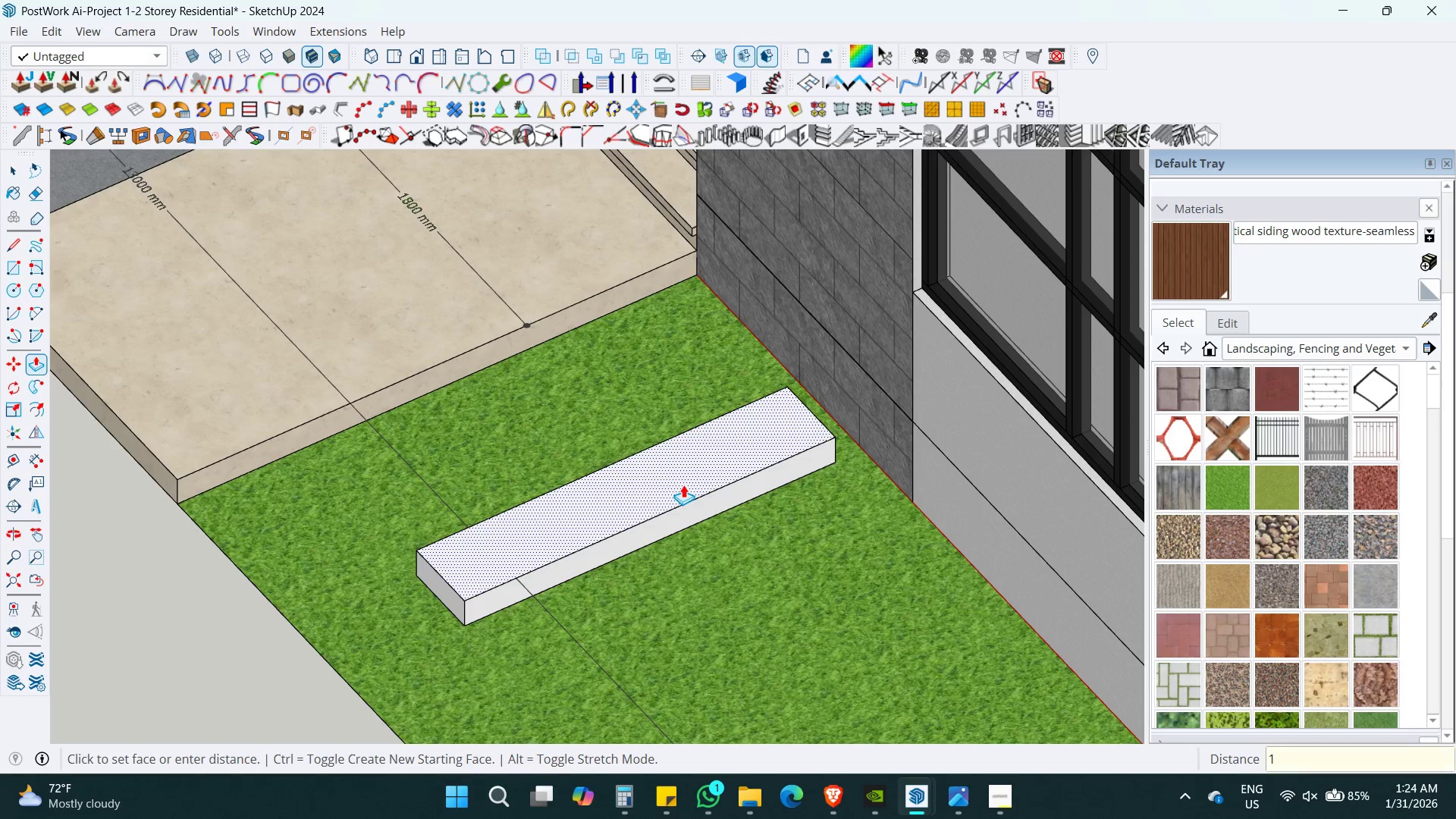 
key(Numpad0)
 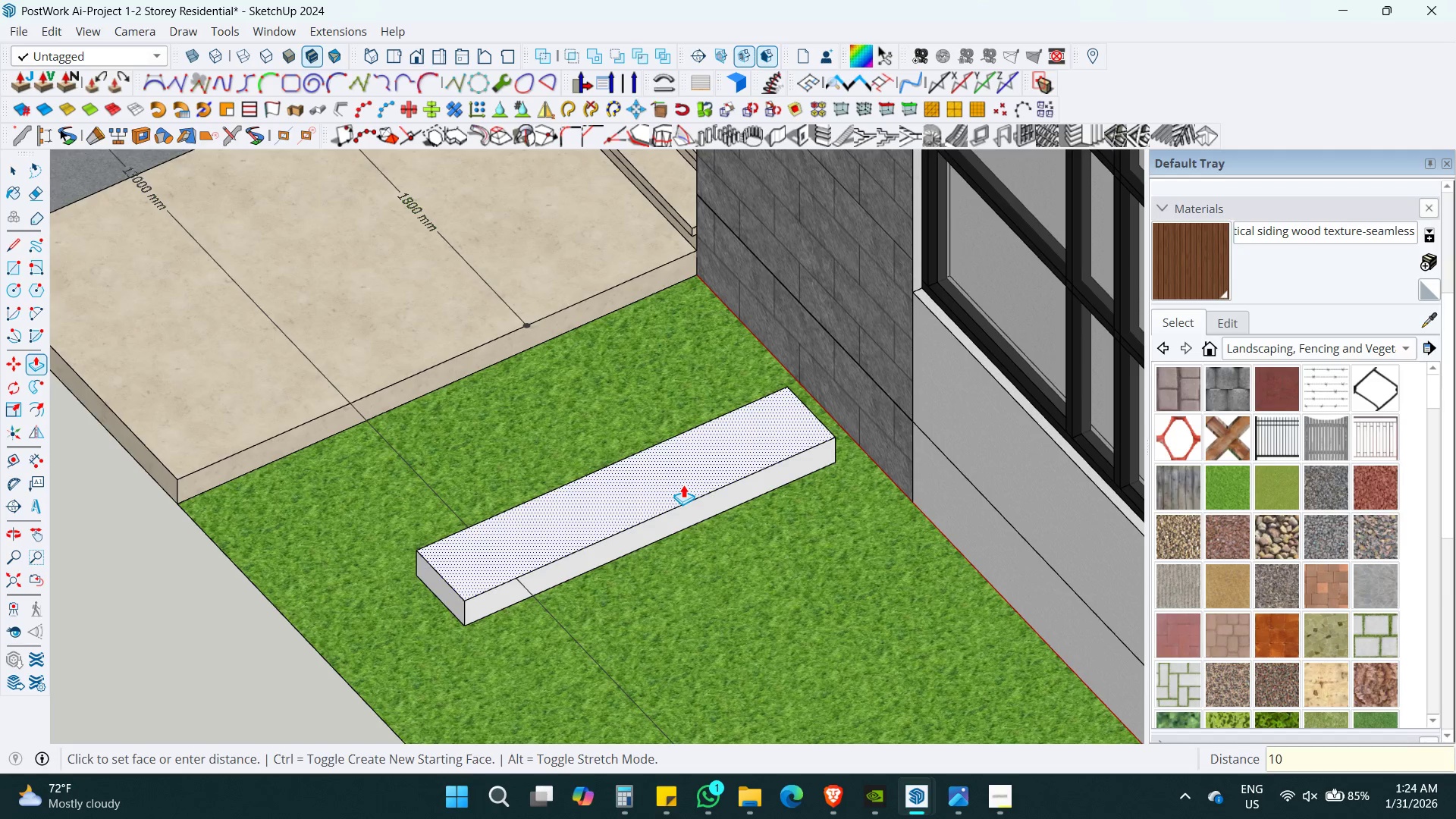 
key(Numpad0)
 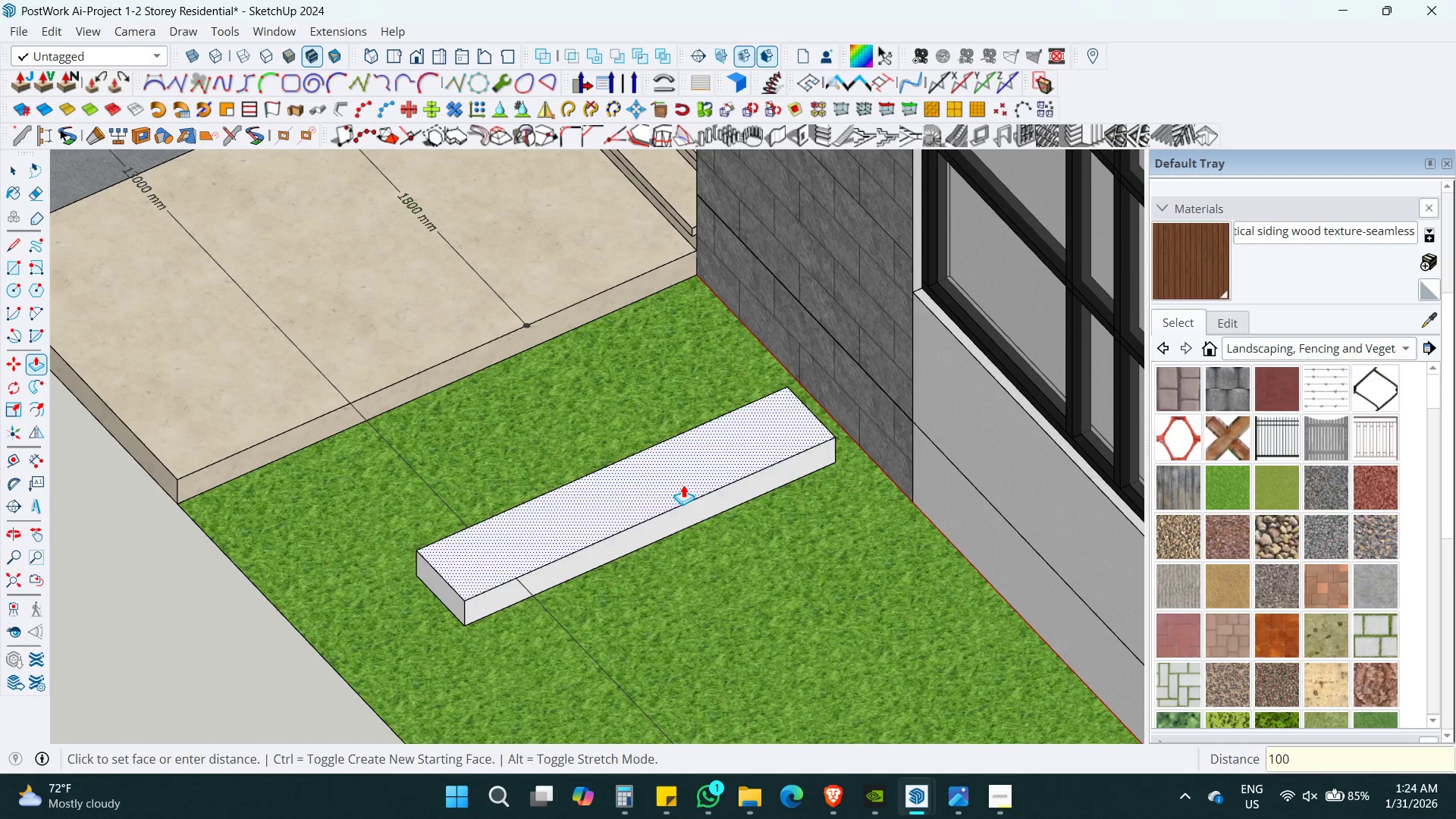 
key(Enter)
 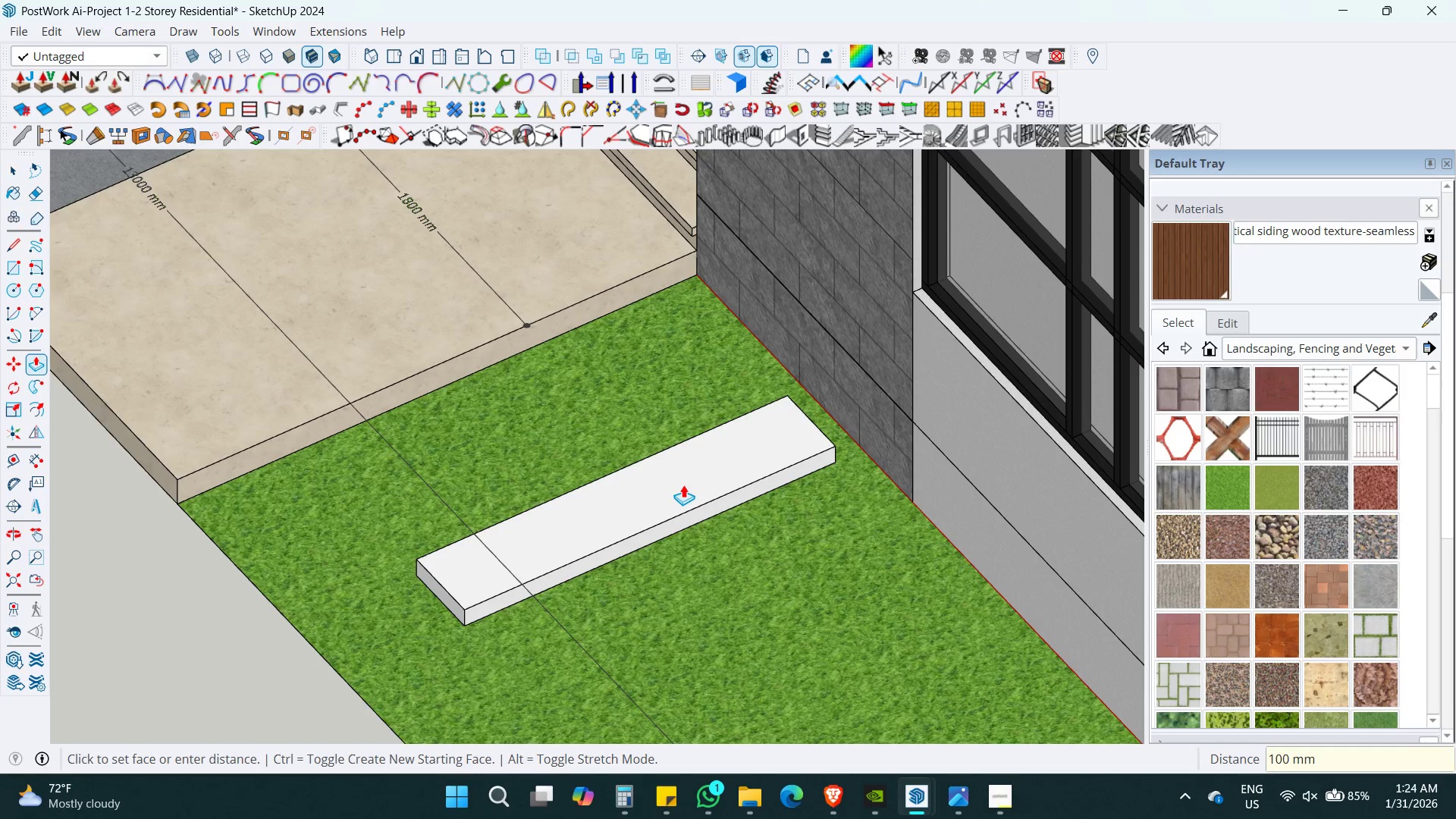 
key(Space)
 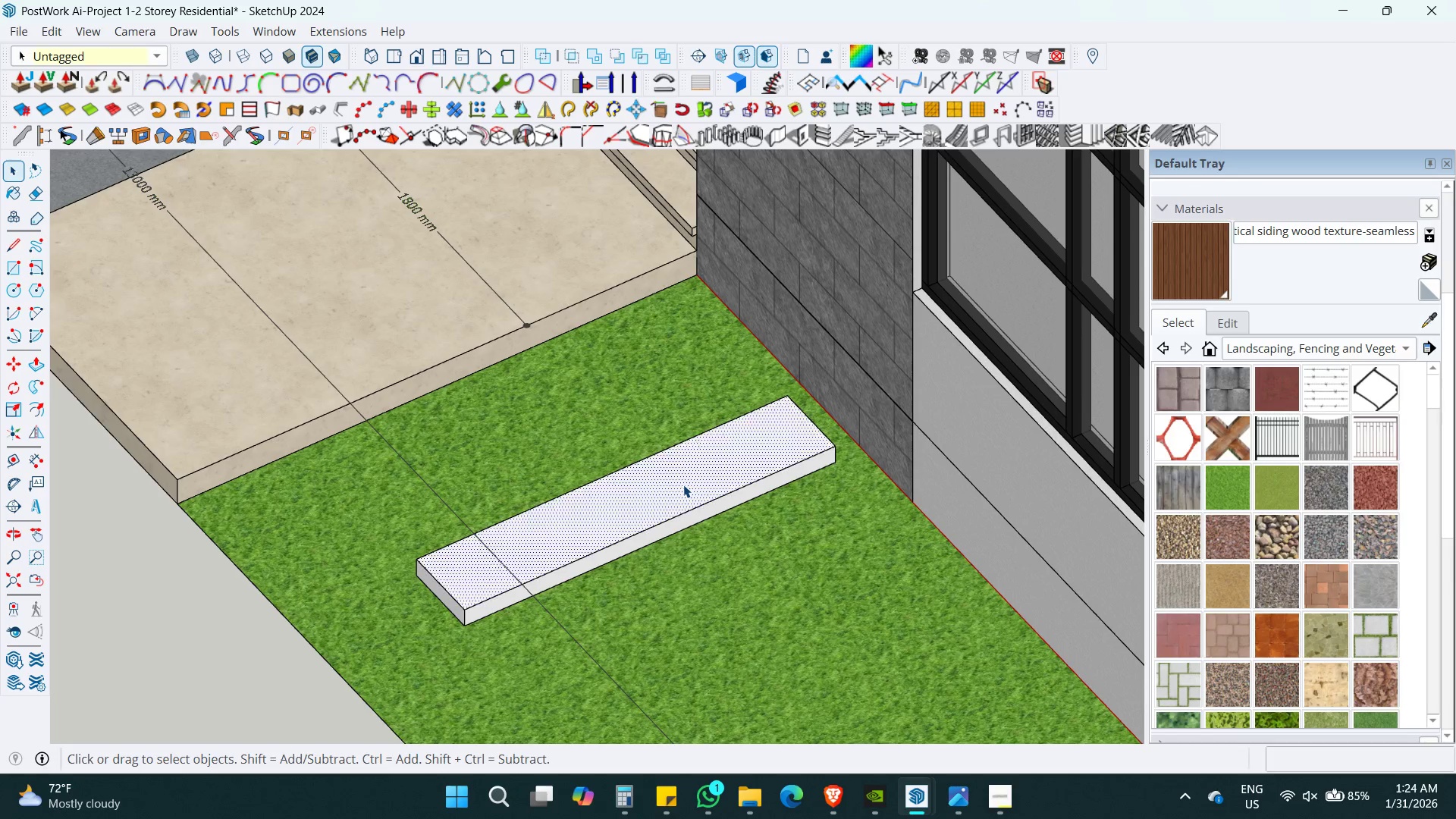 
double_click([683, 485])
 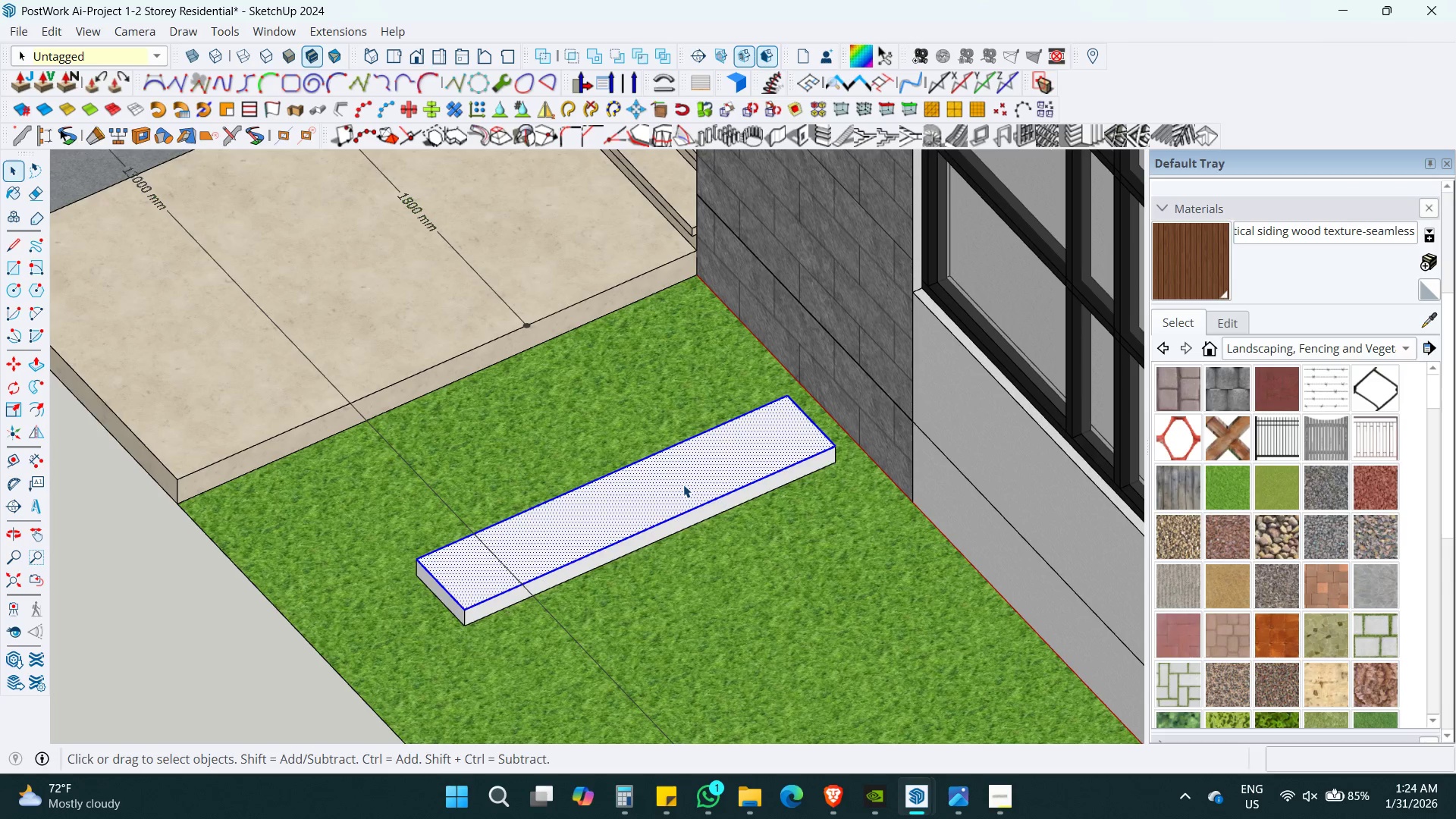 
triple_click([683, 485])
 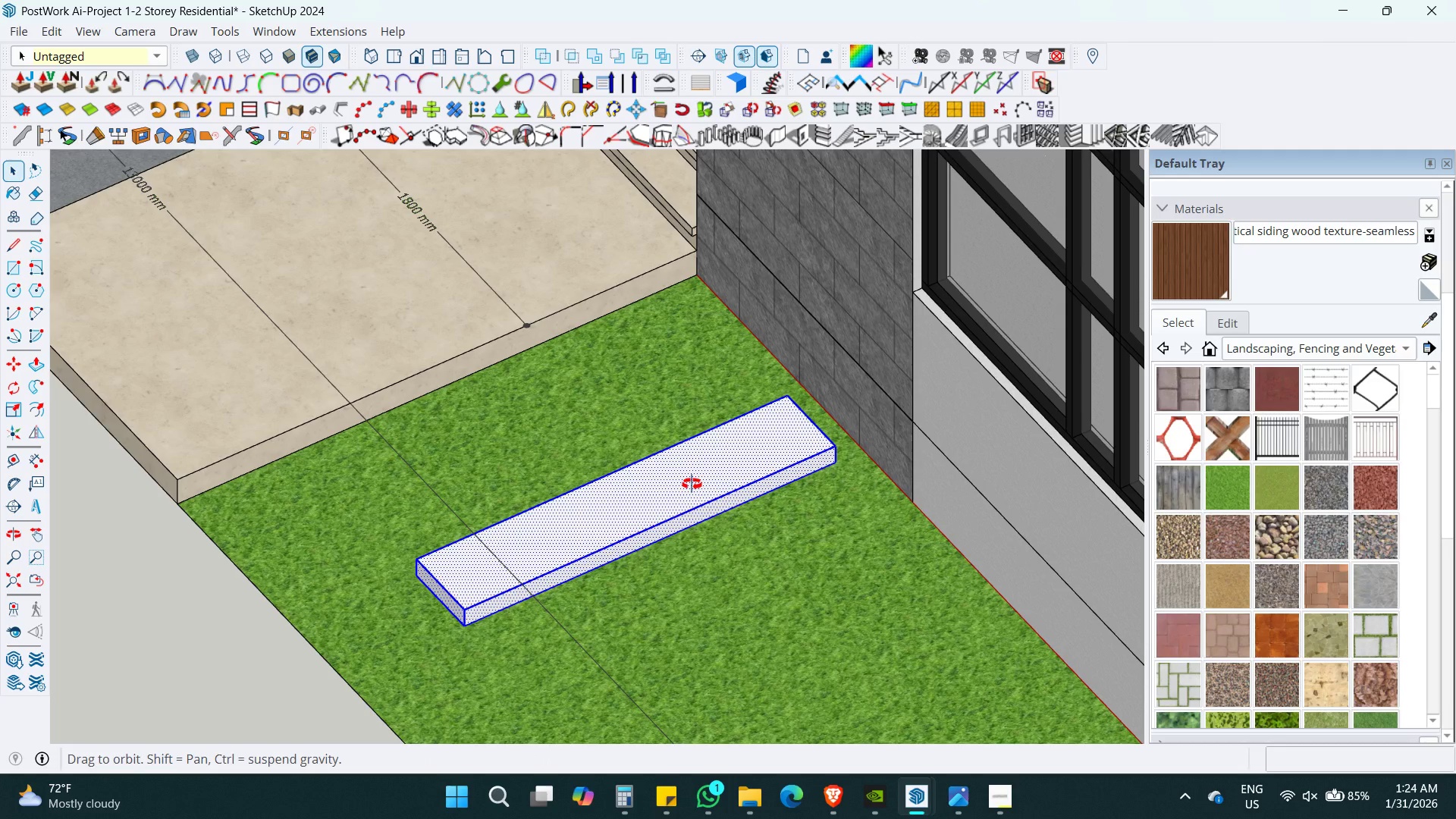 
key(Control+G)
 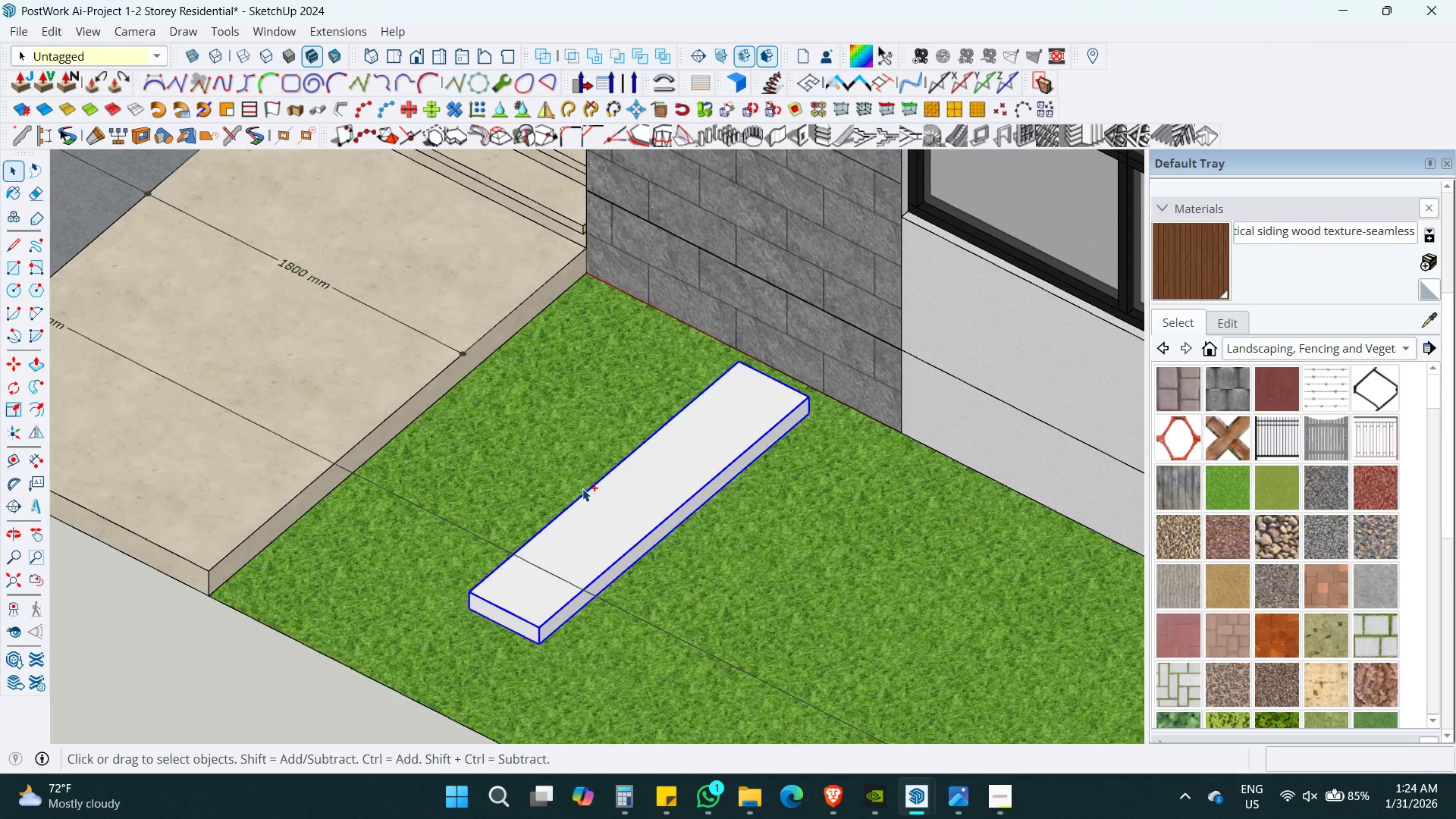 
scroll: coordinate [582, 488], scroll_direction: down, amount: 4.0
 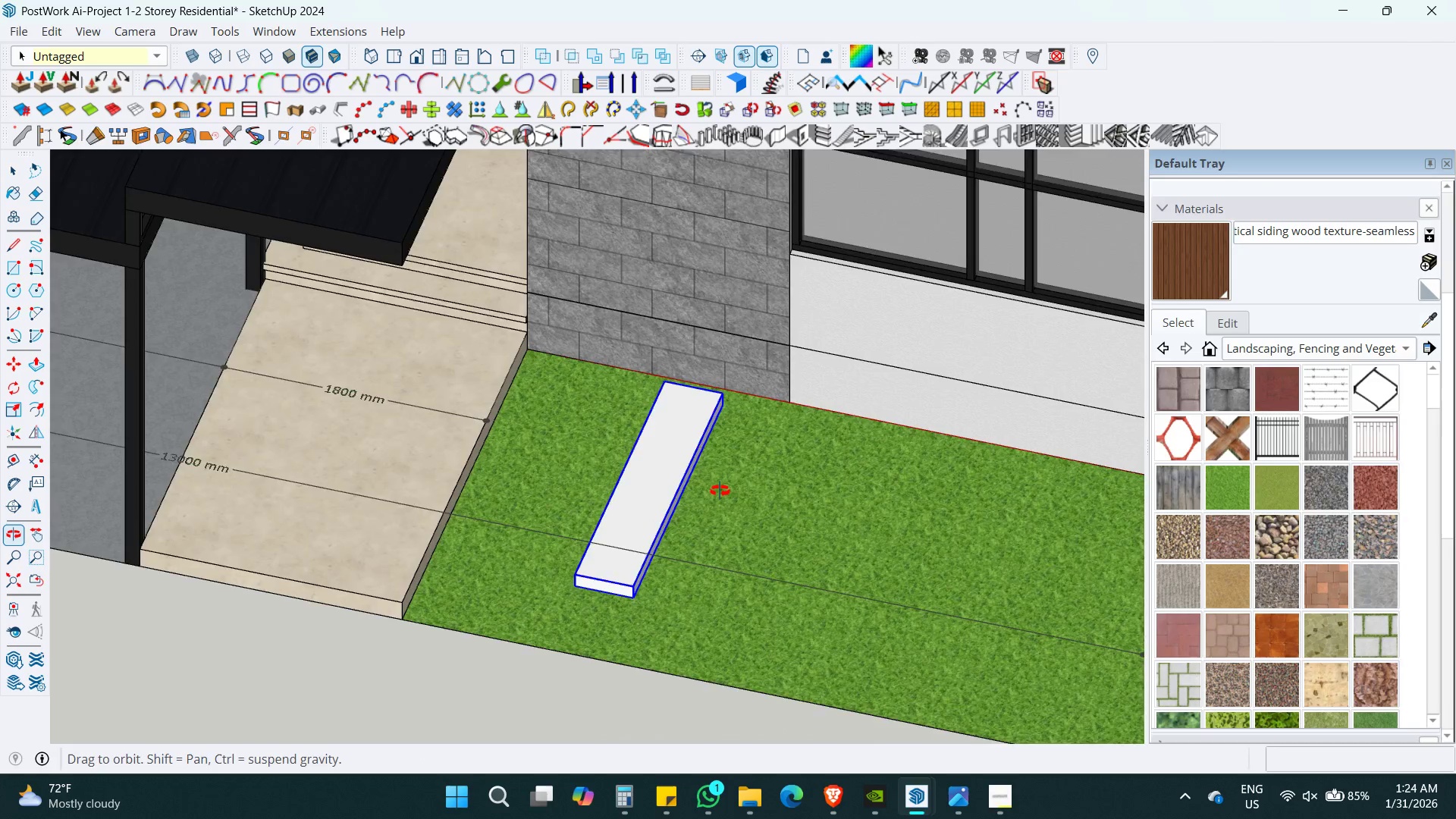 
hold_key(key=ShiftLeft, duration=0.45)
 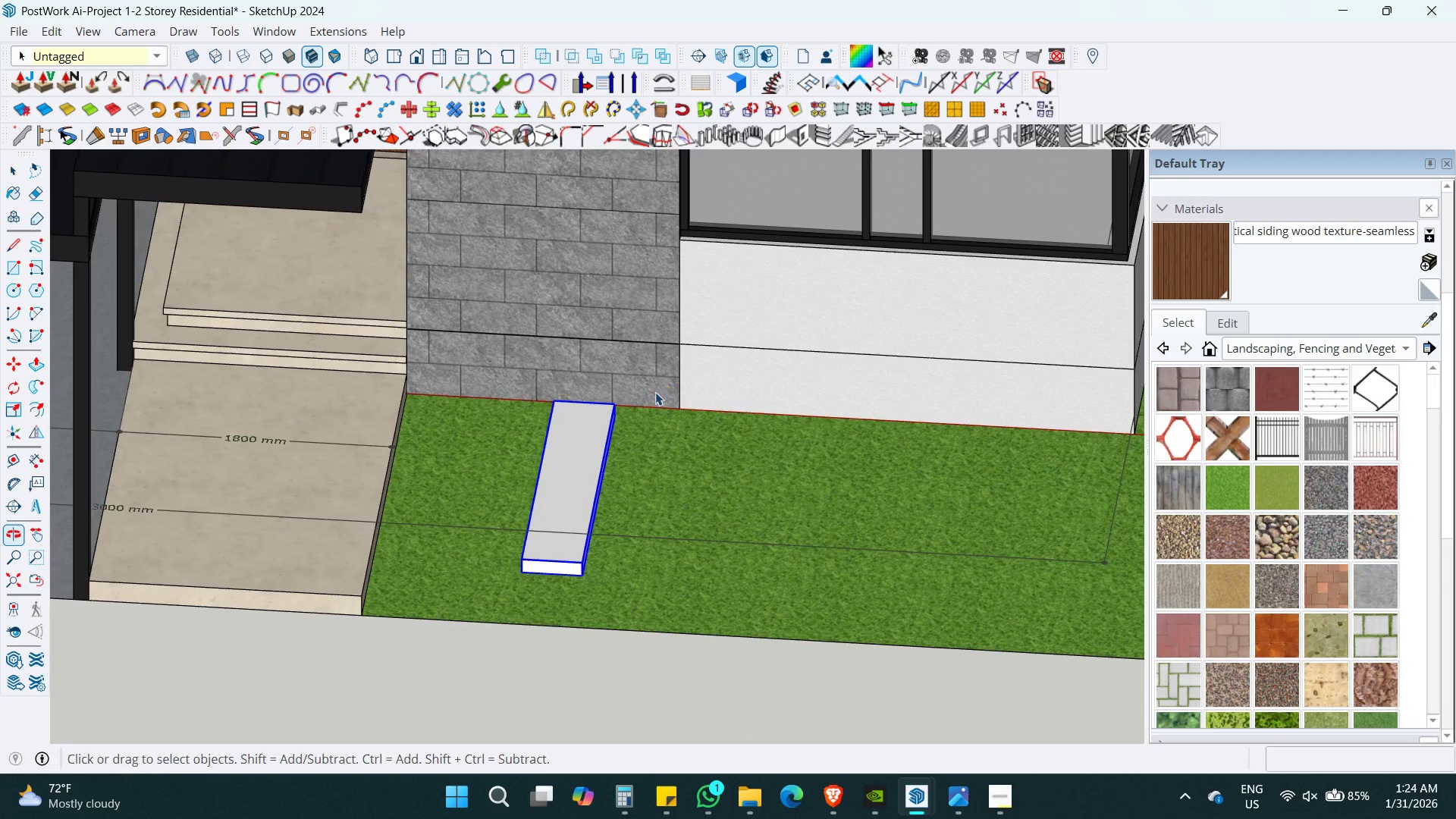 
key(G)
 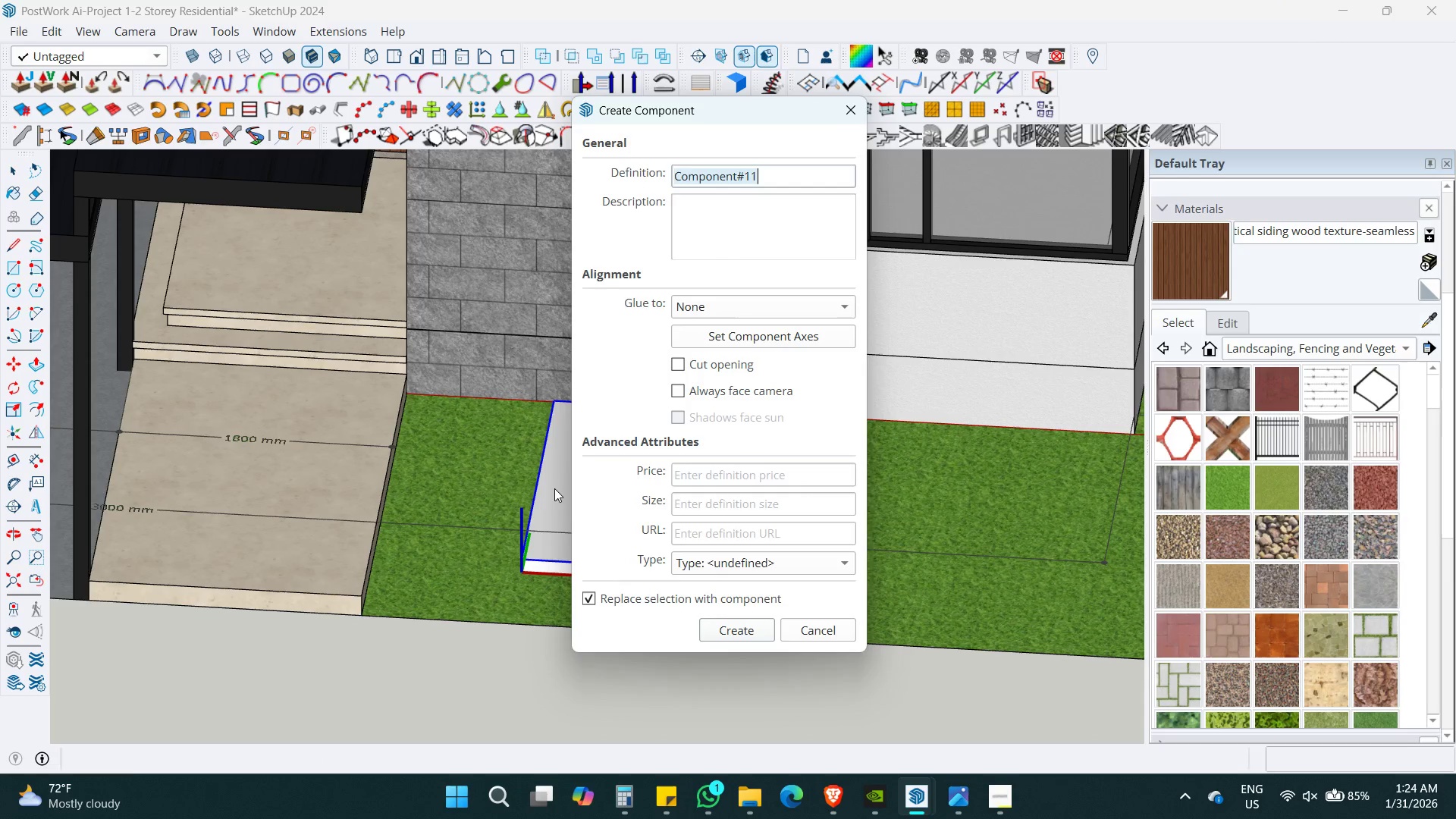 
key(Enter)
 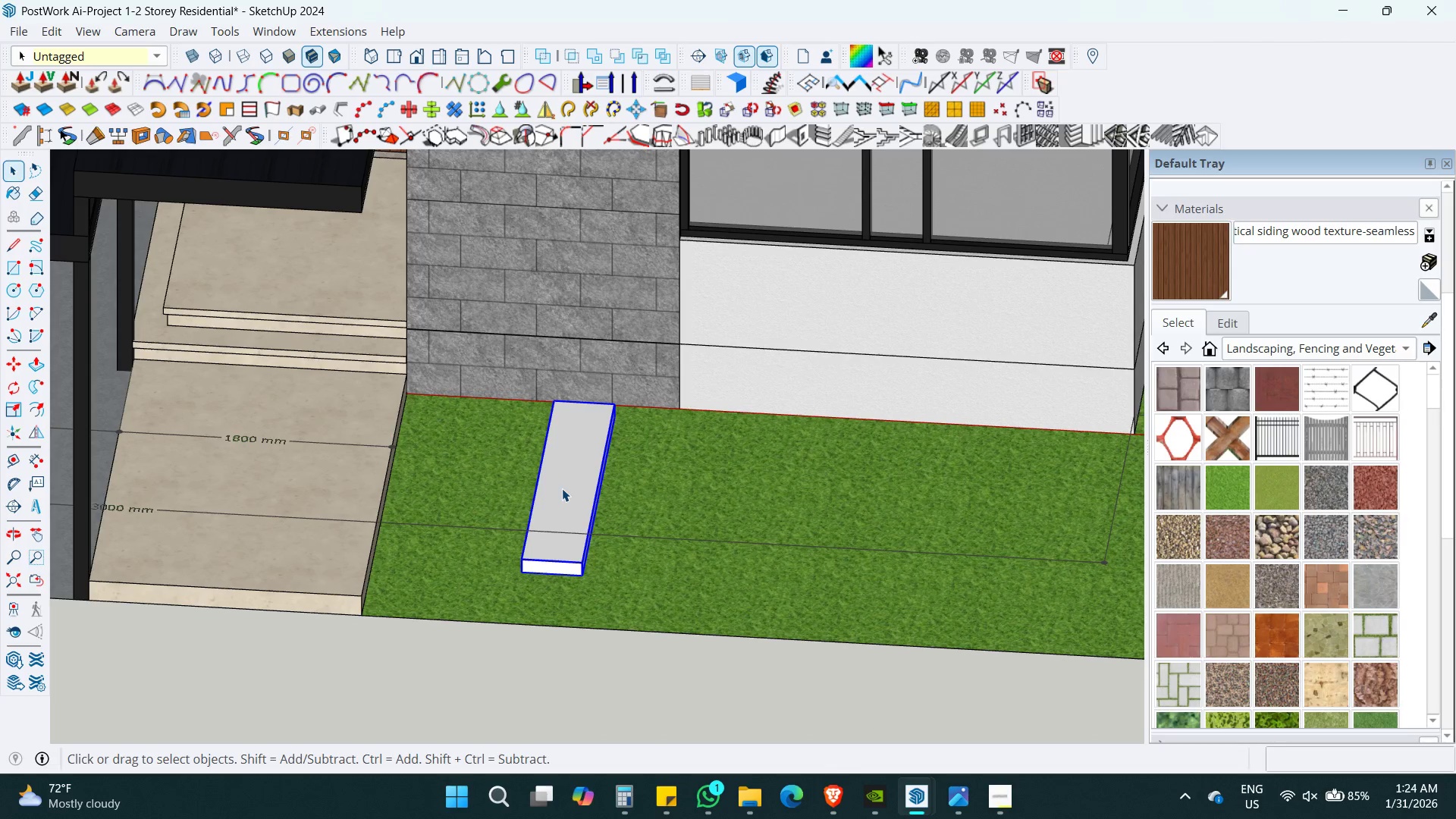 
left_click([564, 485])
 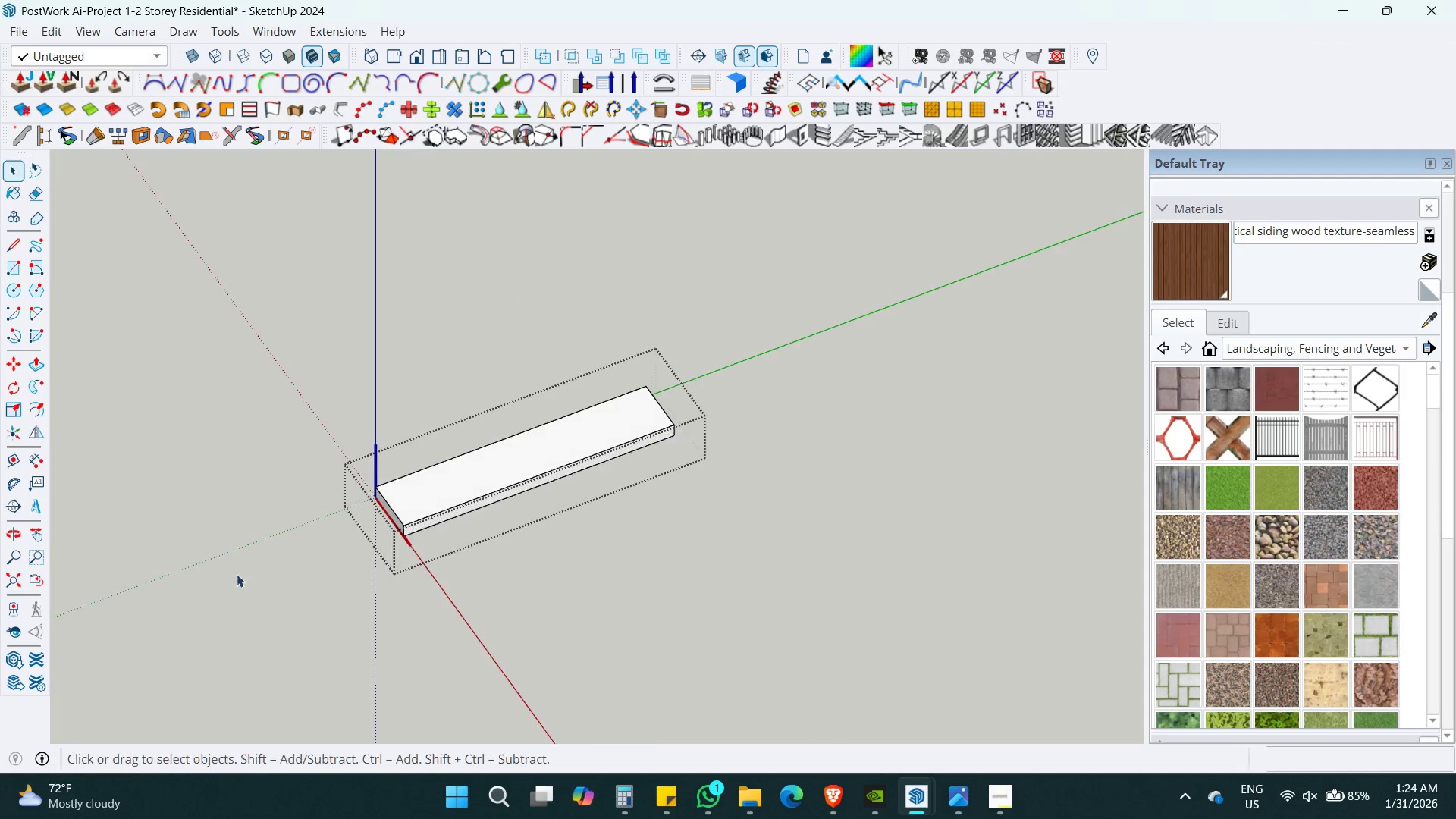 
key(Escape)
 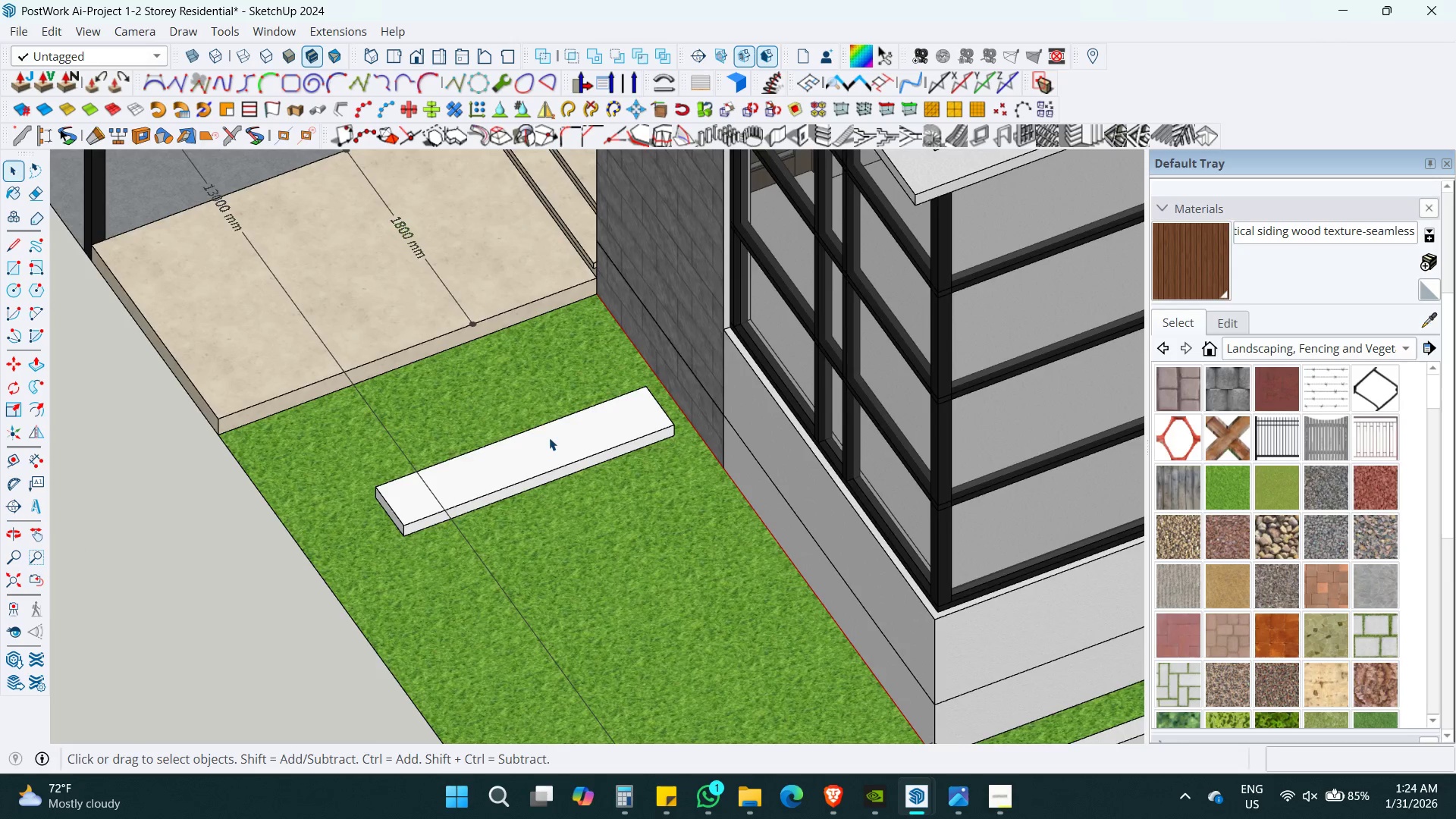 
double_click([549, 438])
 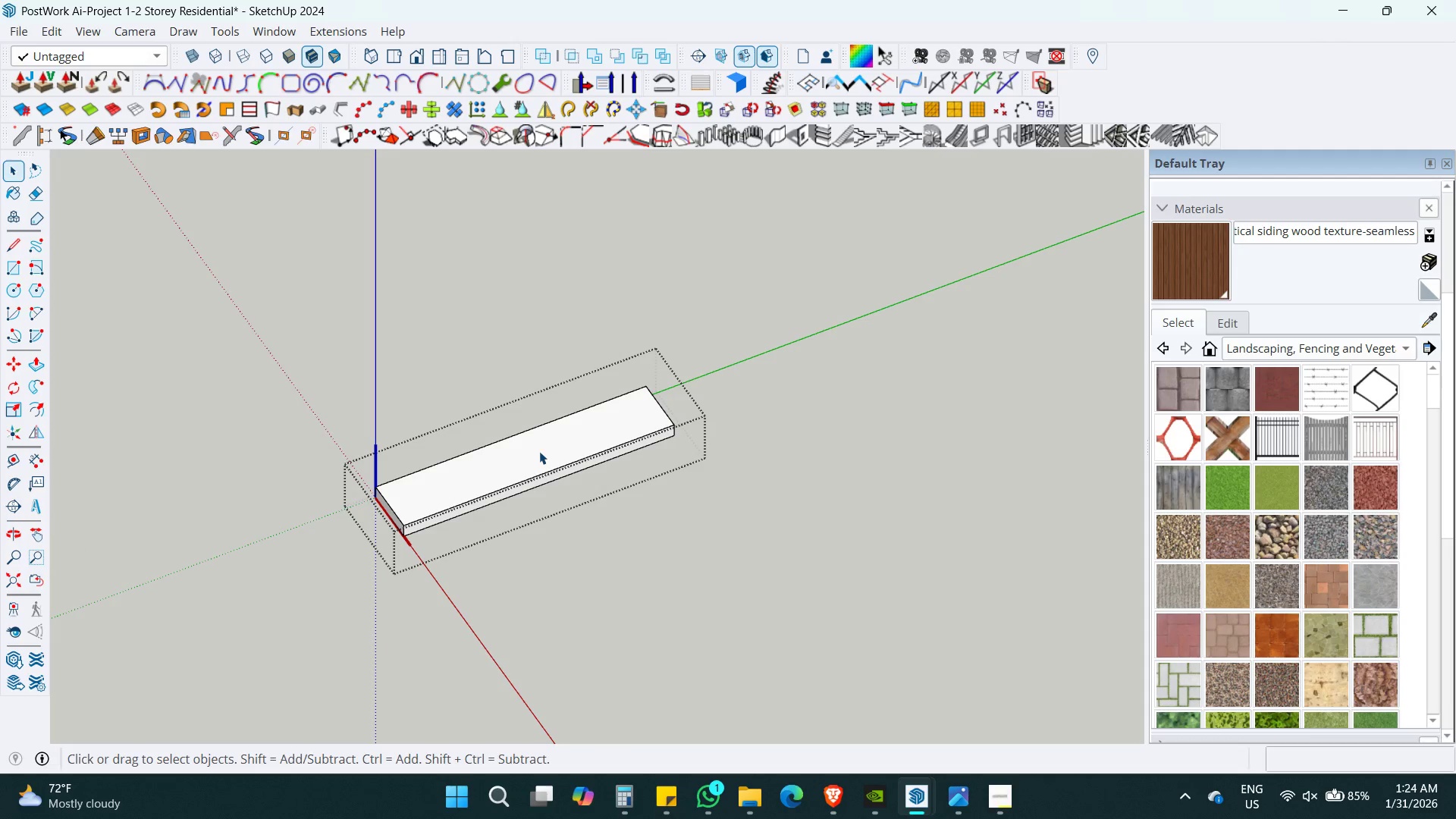 
key(Control+Space)
 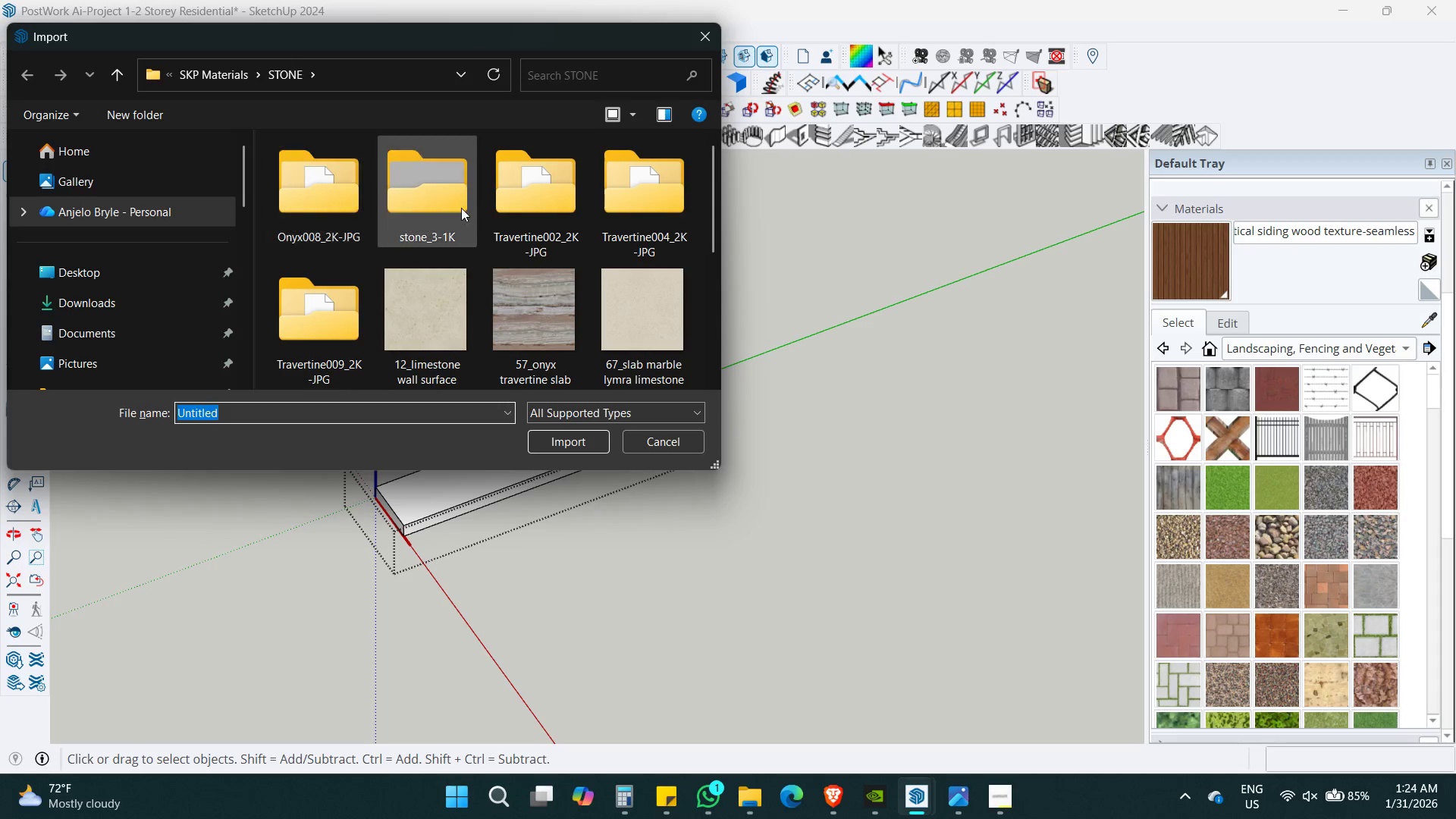 
left_click([216, 75])
 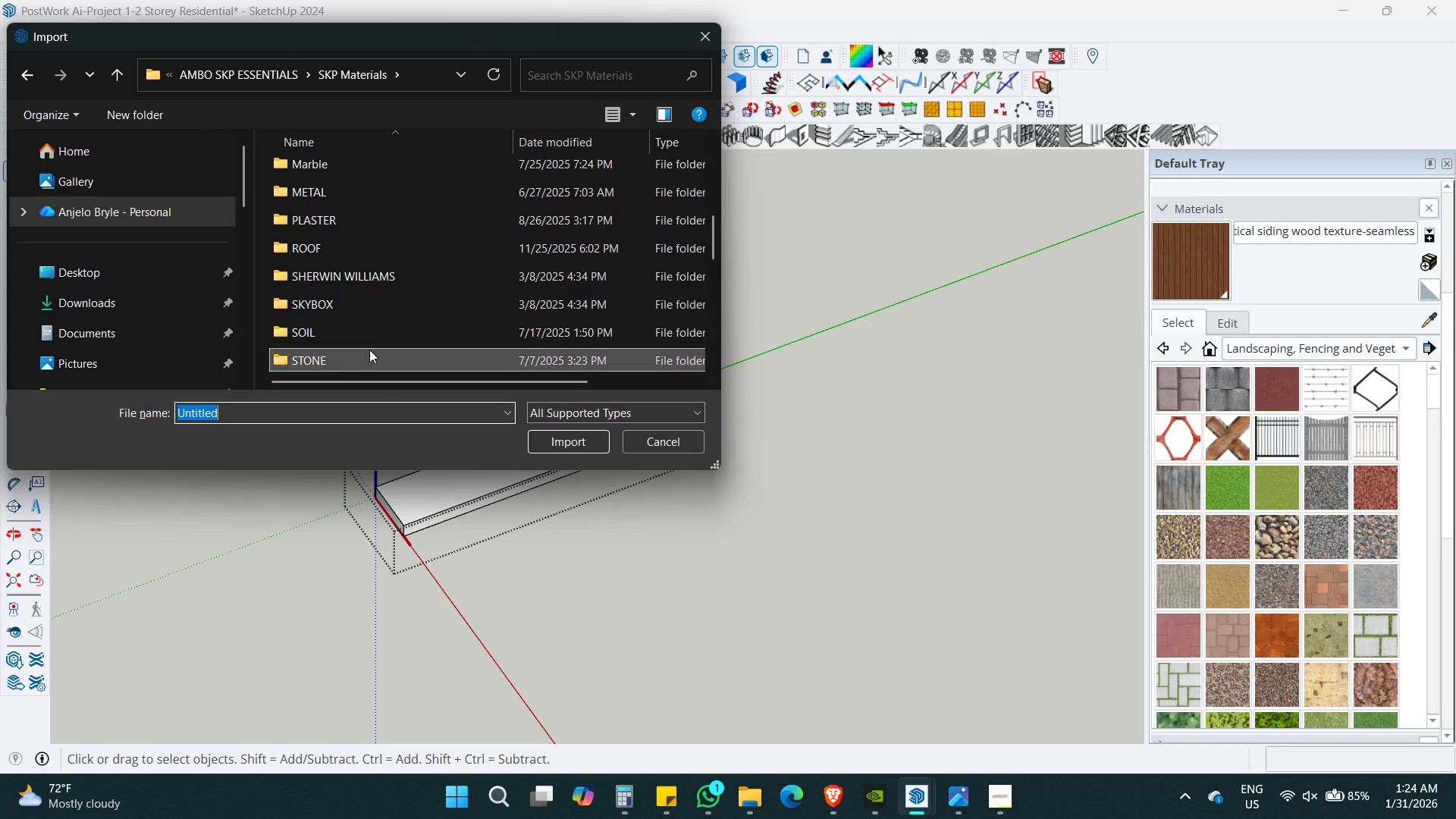 
double_click([368, 350])
 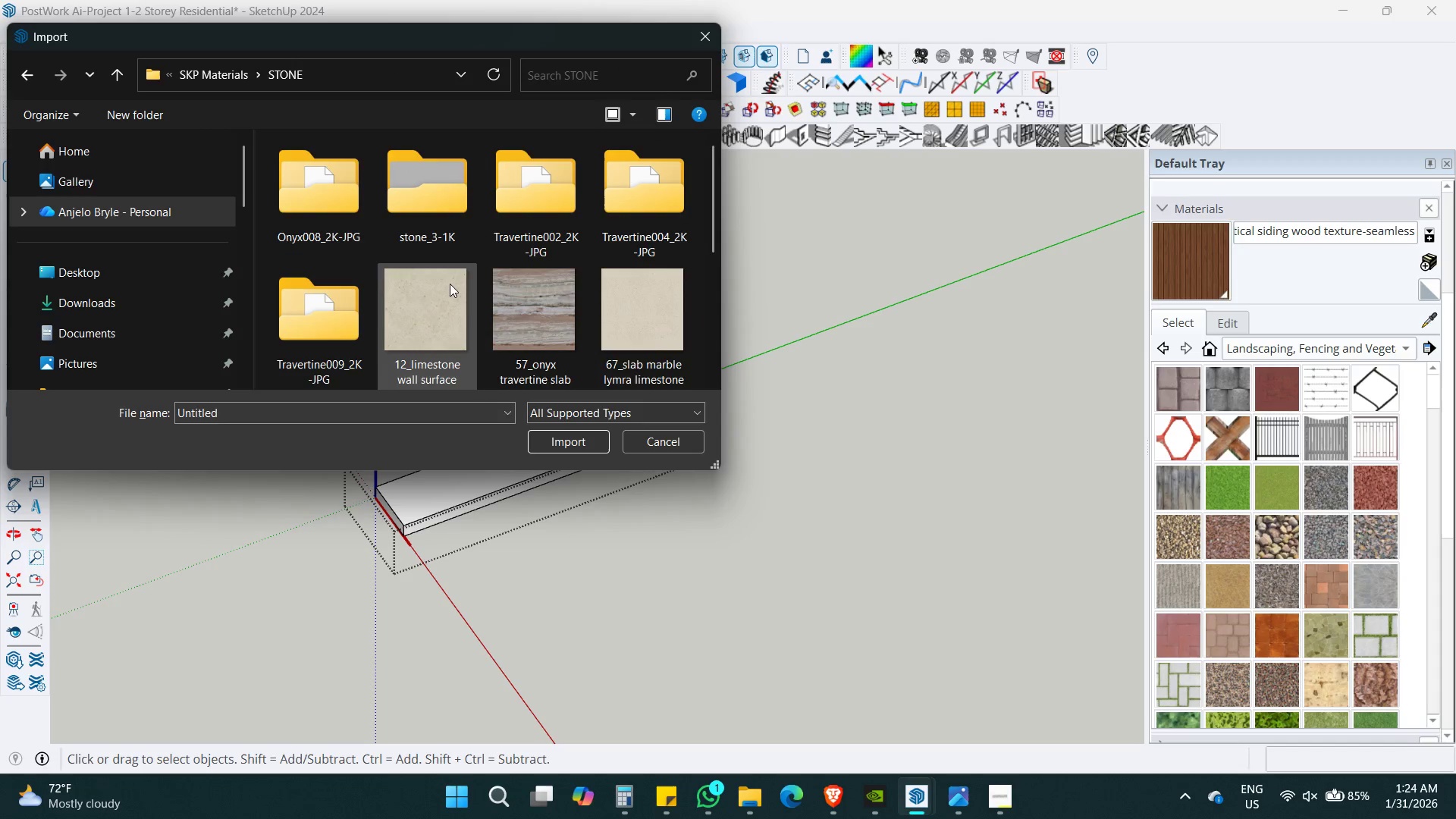 
scroll: coordinate [453, 278], scroll_direction: down, amount: 4.0
 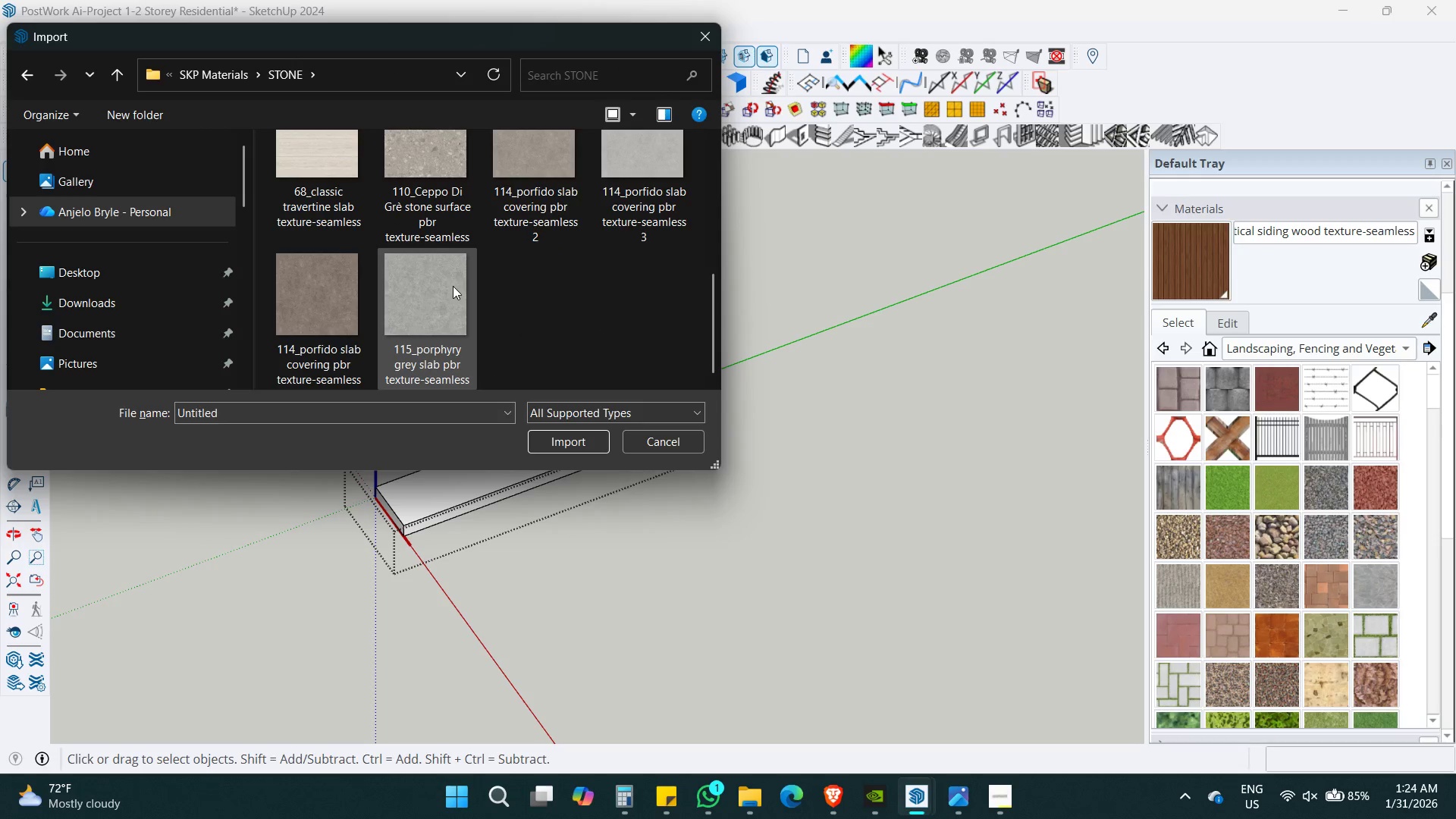 
scroll: coordinate [447, 297], scroll_direction: up, amount: 1.0
 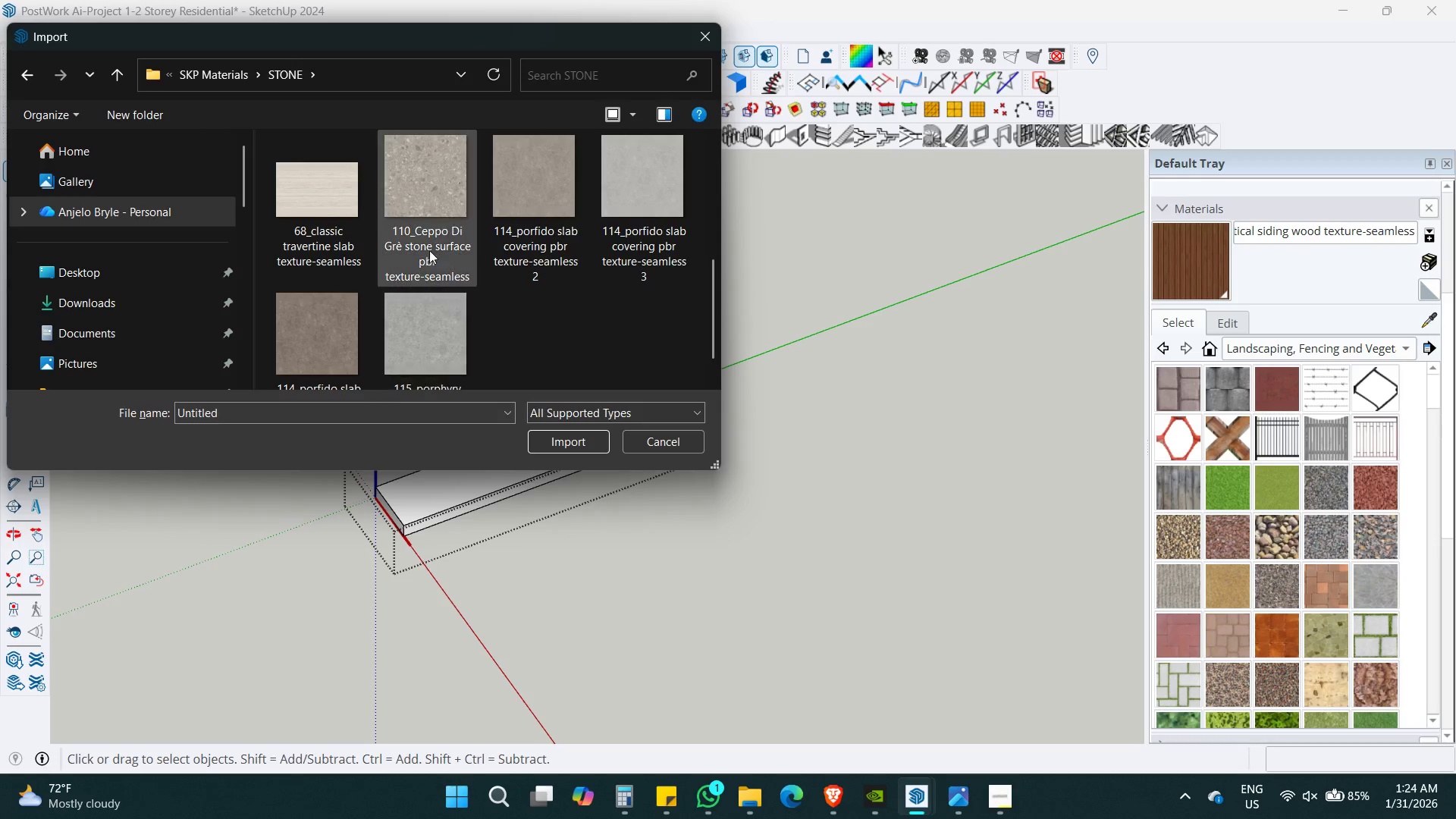 
left_click([419, 173])
 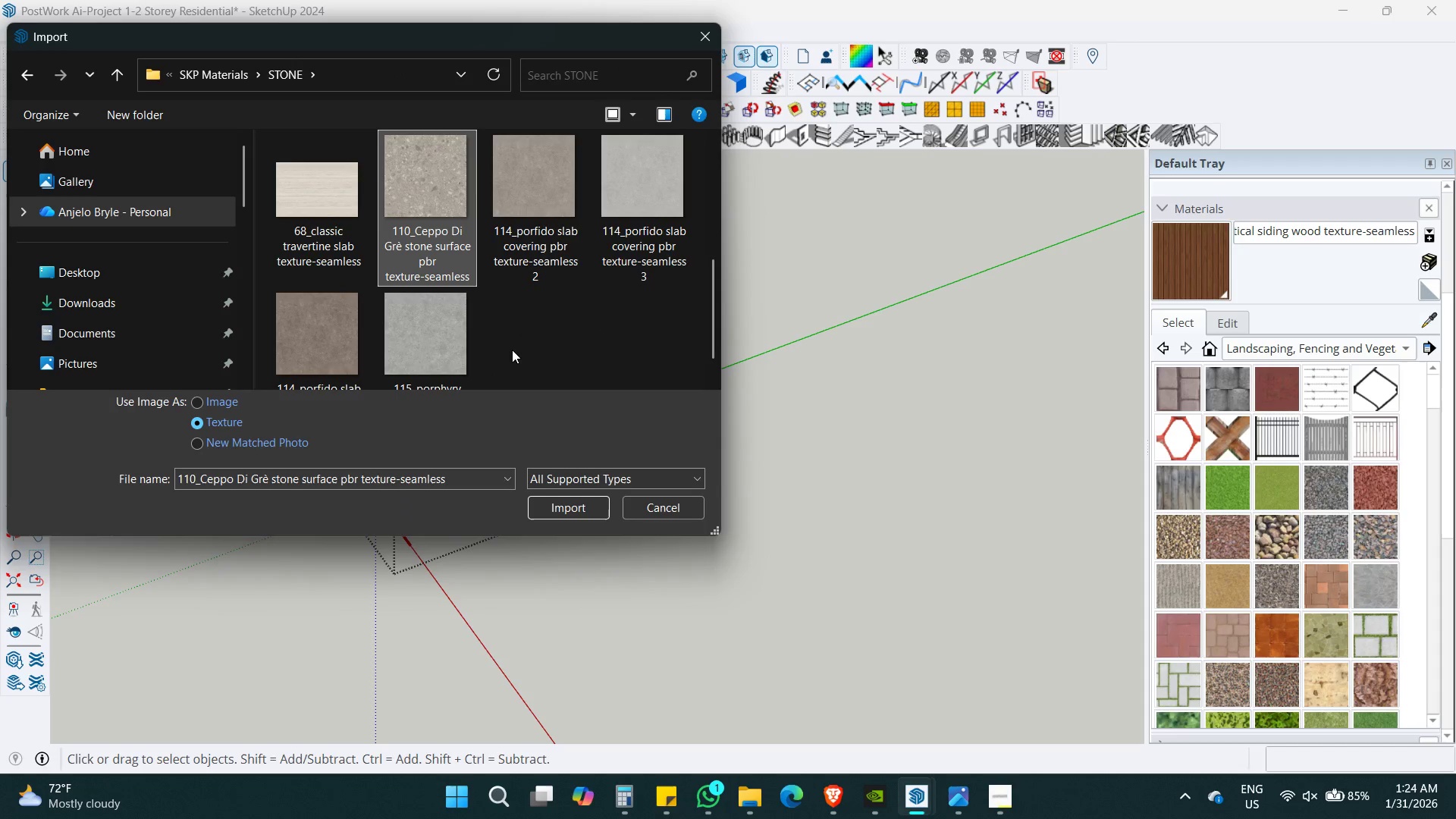 
scroll: coordinate [512, 350], scroll_direction: up, amount: 1.0
 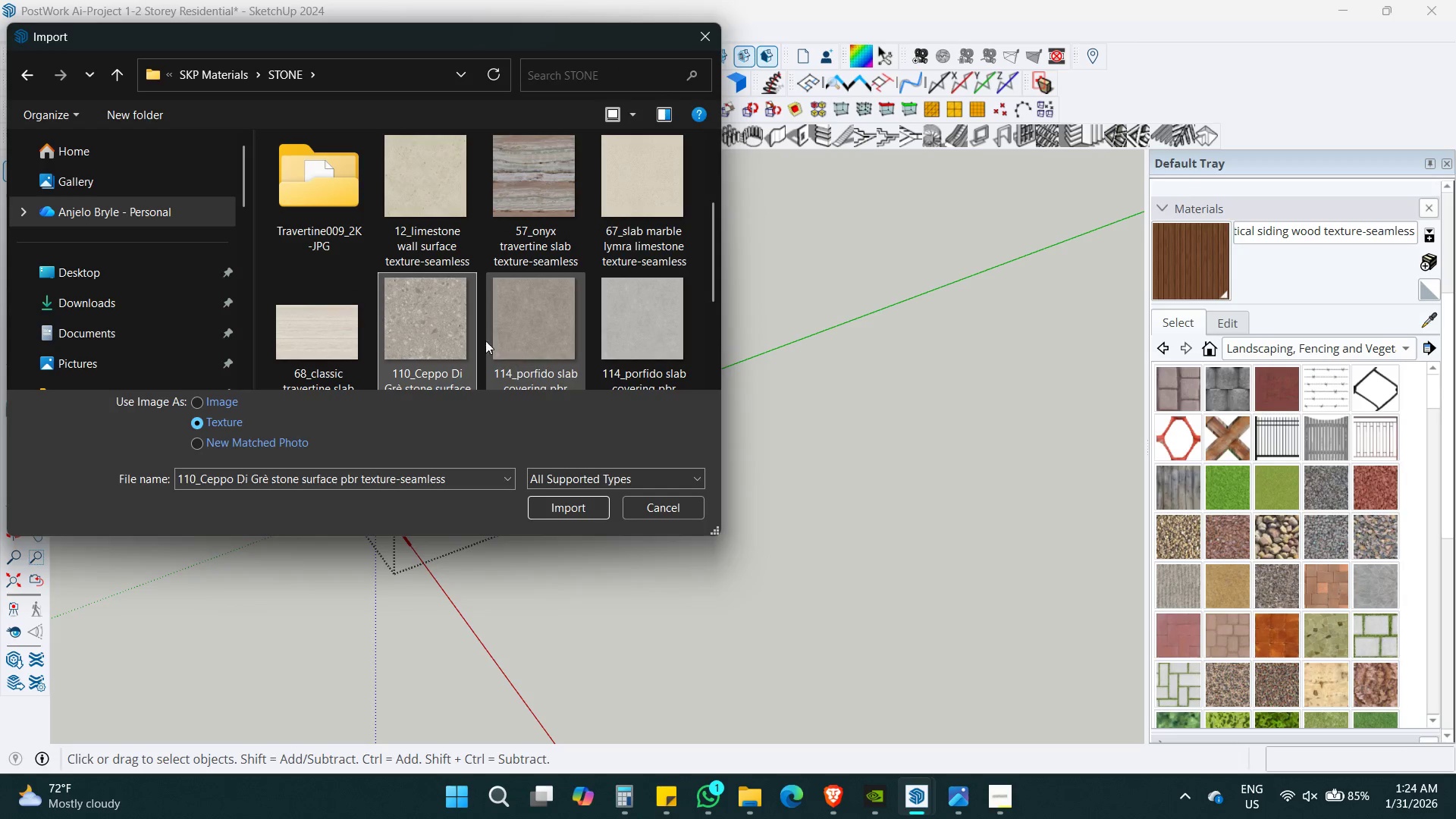 
scroll: coordinate [413, 303], scroll_direction: down, amount: 1.0
 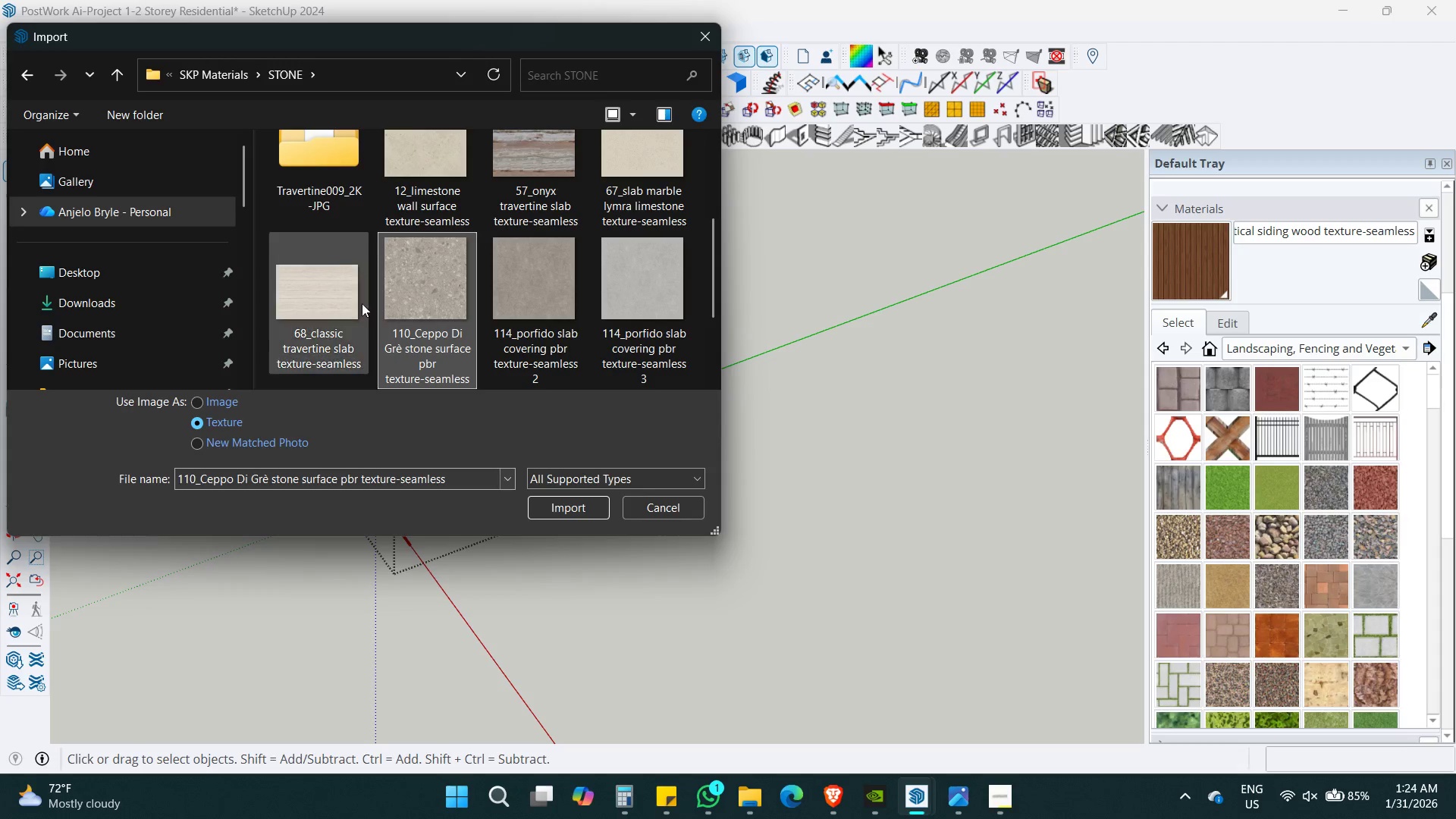 
left_click([214, 76])
 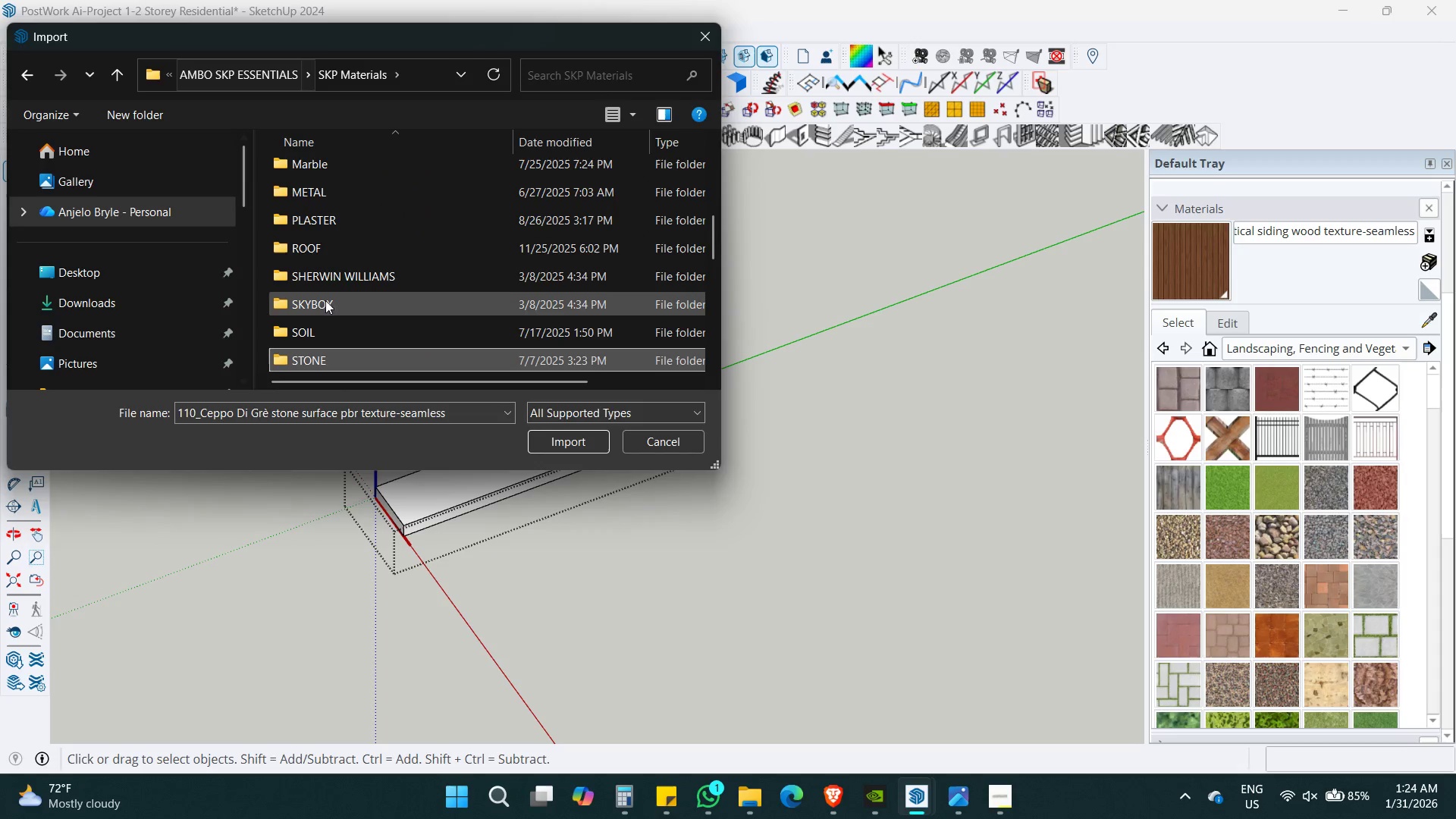 
scroll: coordinate [332, 314], scroll_direction: down, amount: 2.0
 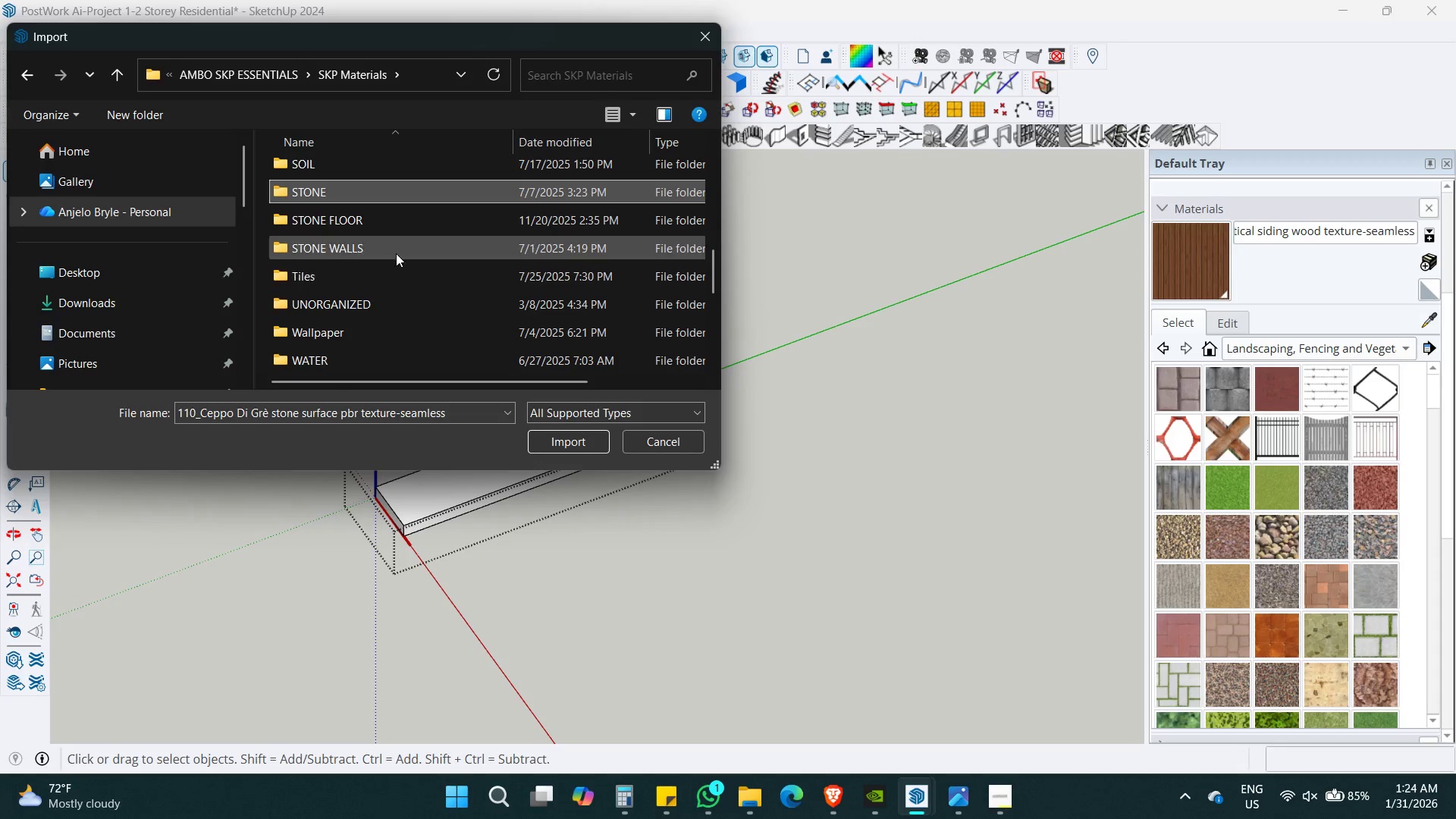 
double_click([413, 230])
 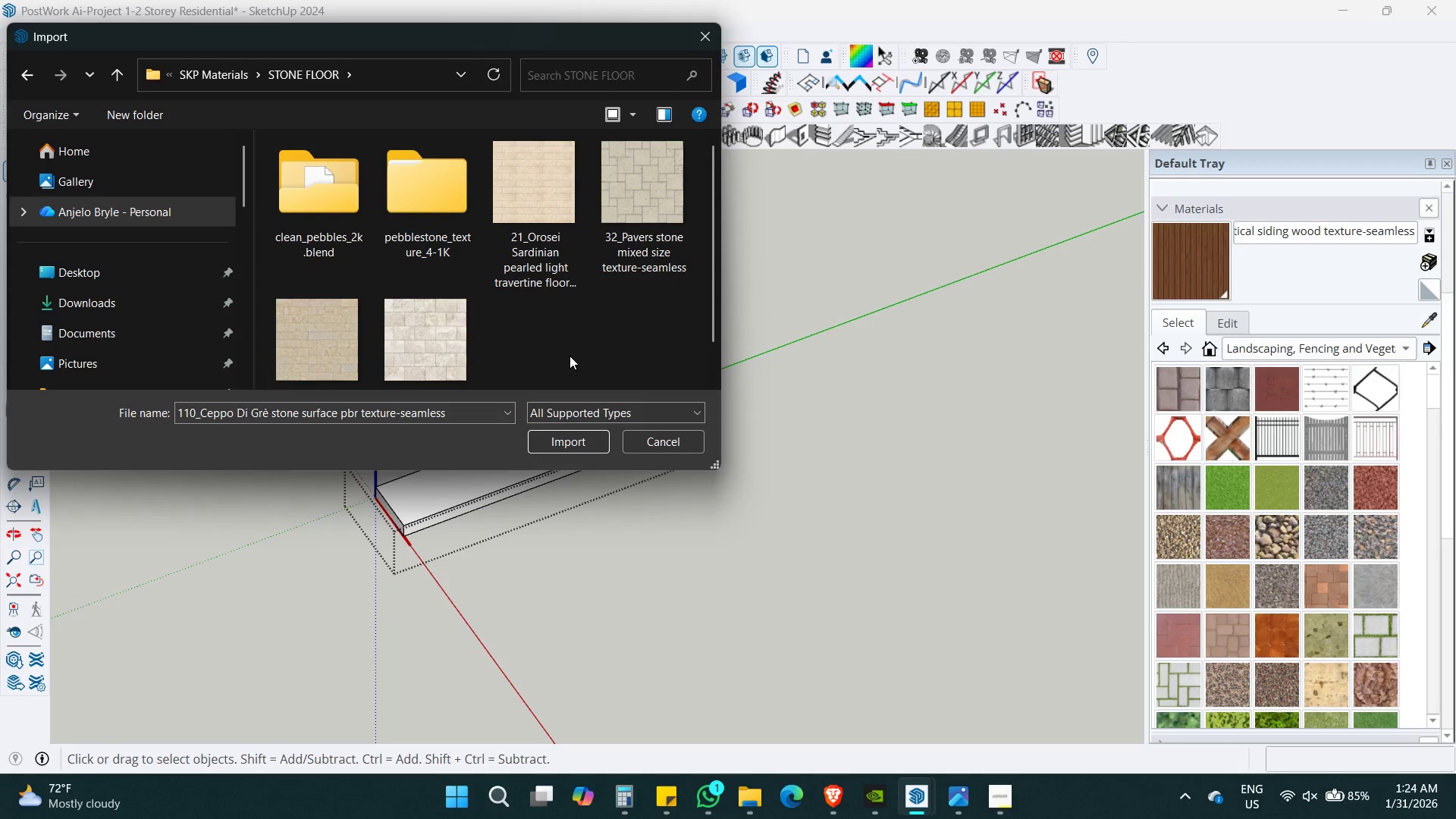 
scroll: coordinate [570, 356], scroll_direction: none, amount: 0.0
 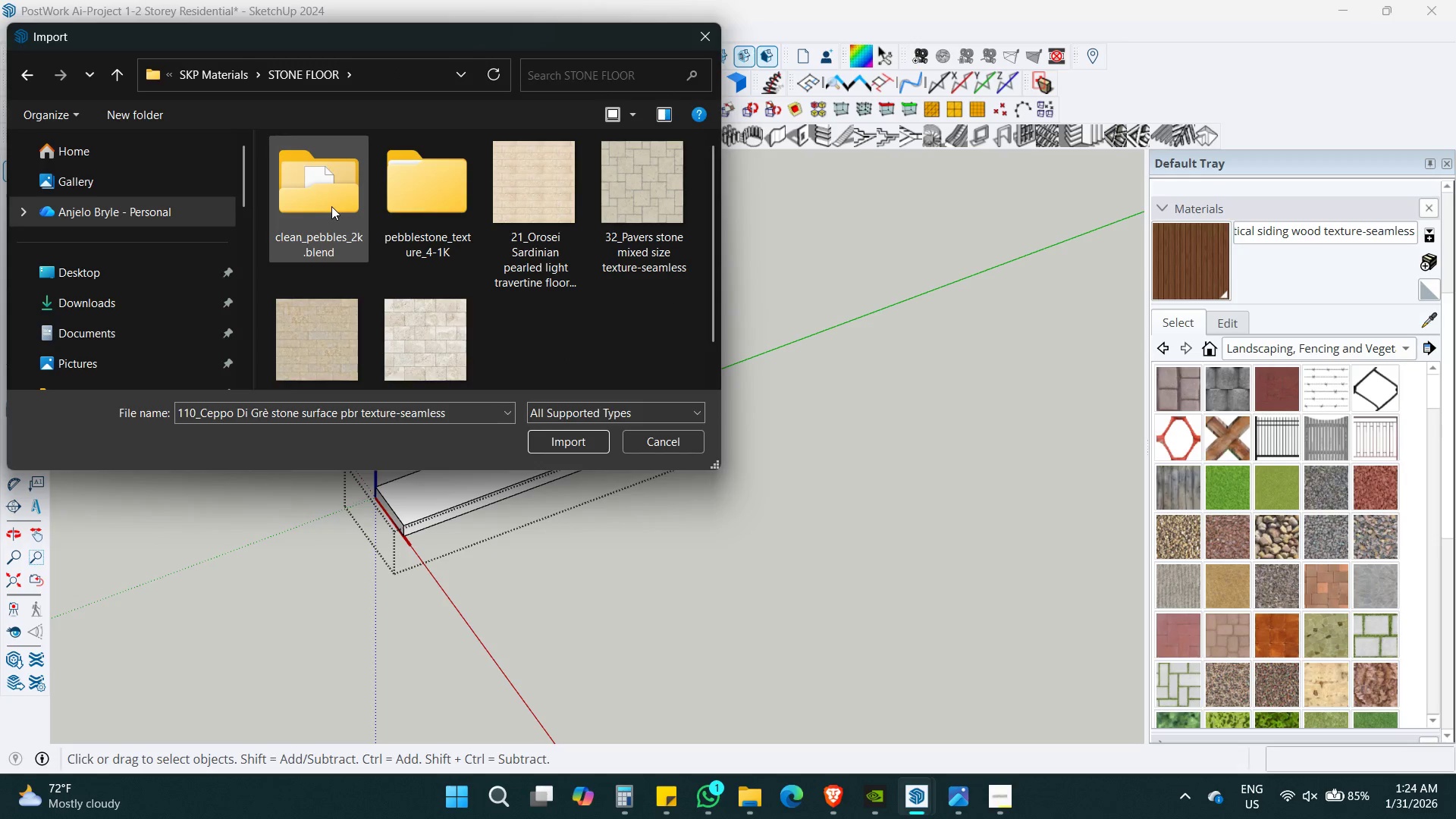 
double_click([331, 206])
 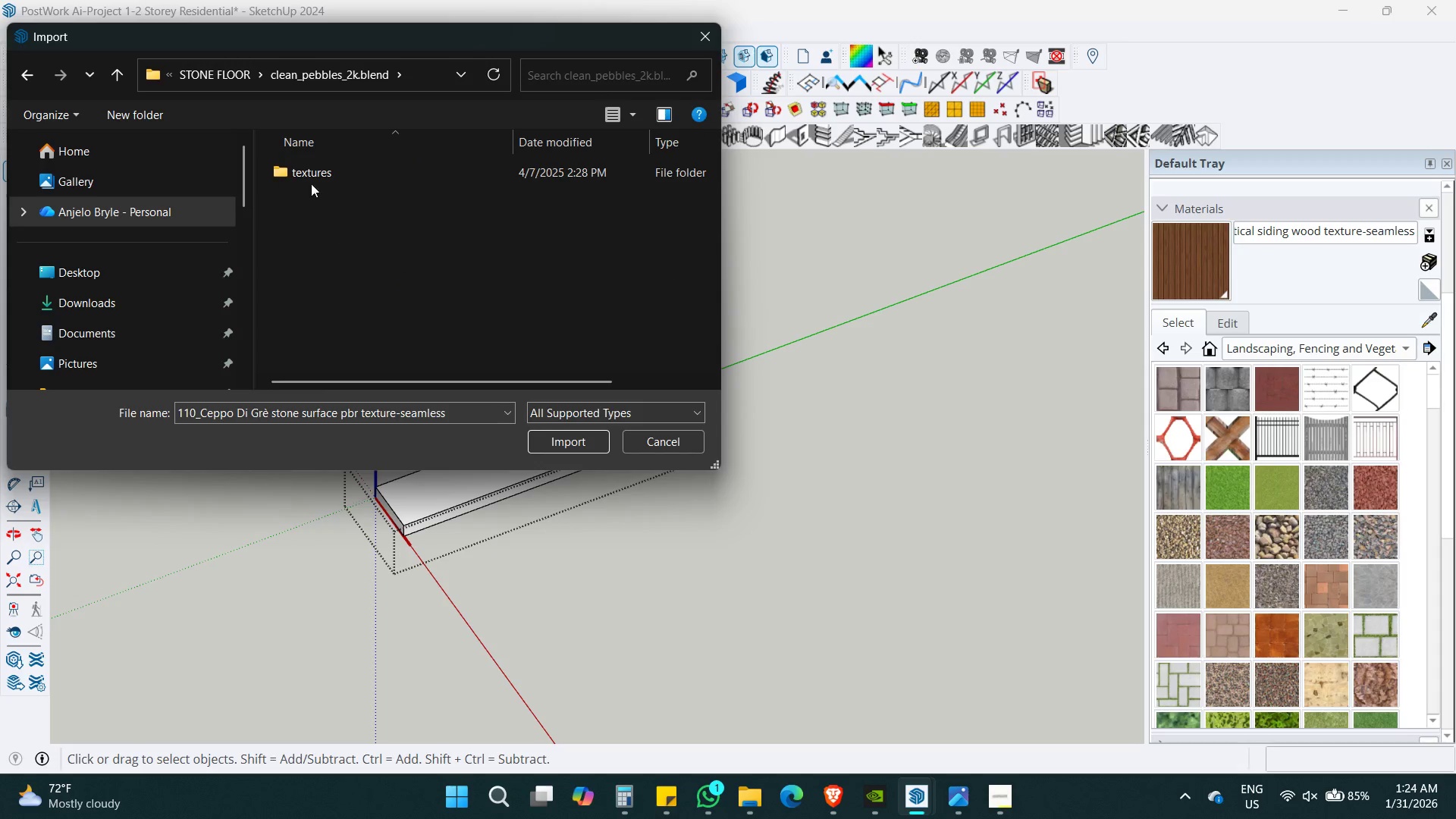 
double_click([304, 172])
 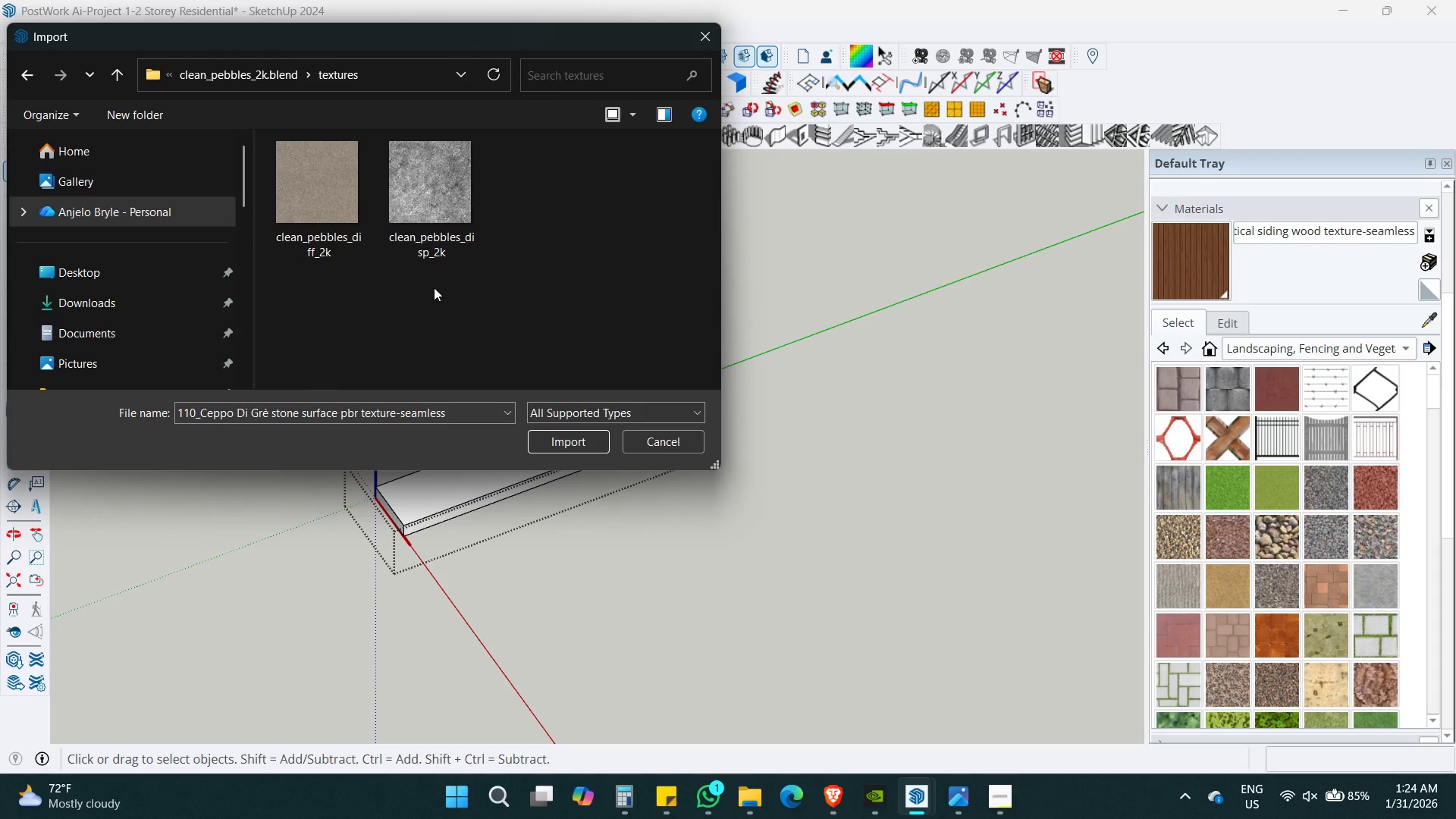 
left_click([325, 174])
 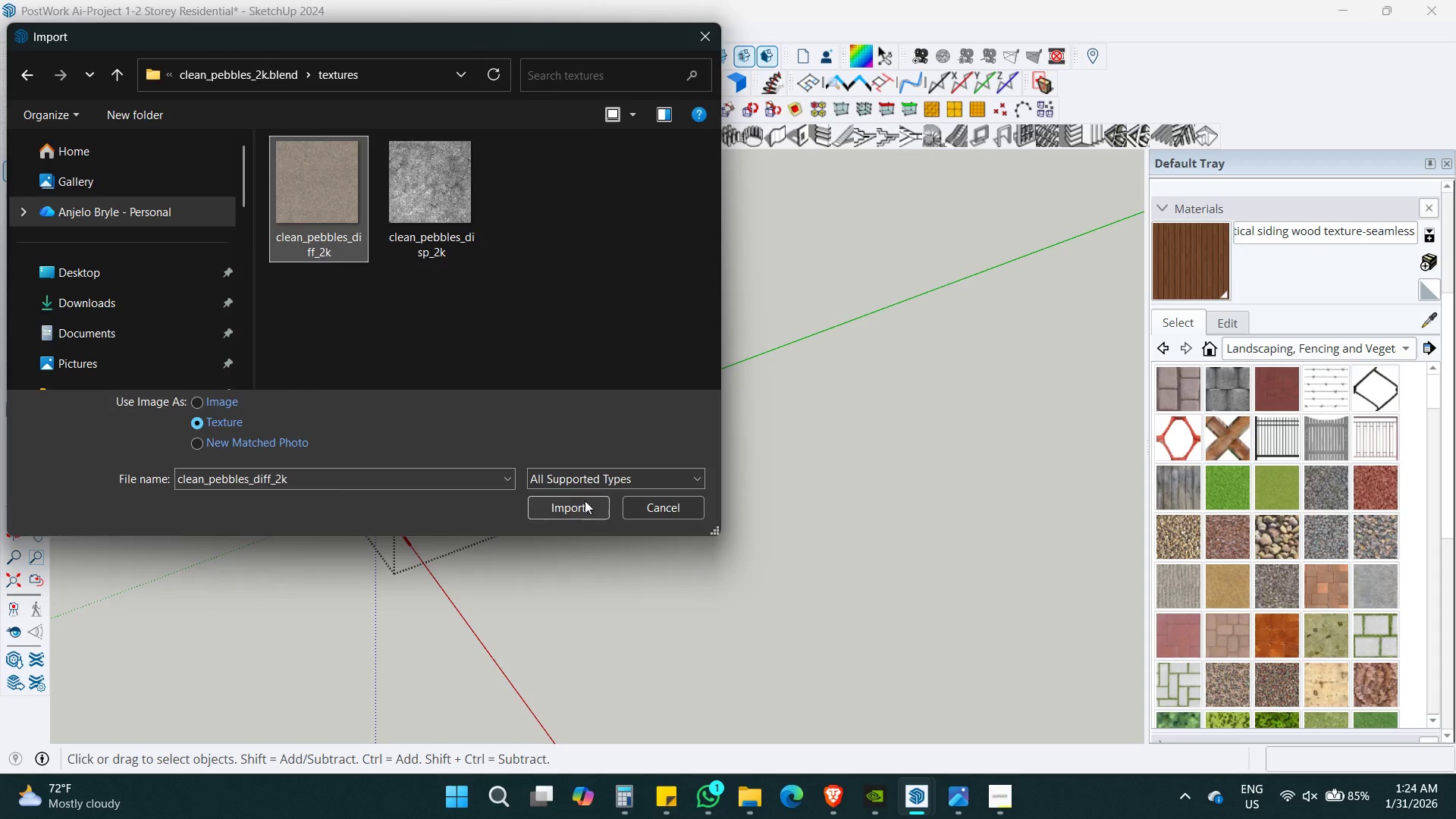 
left_click([583, 519])
 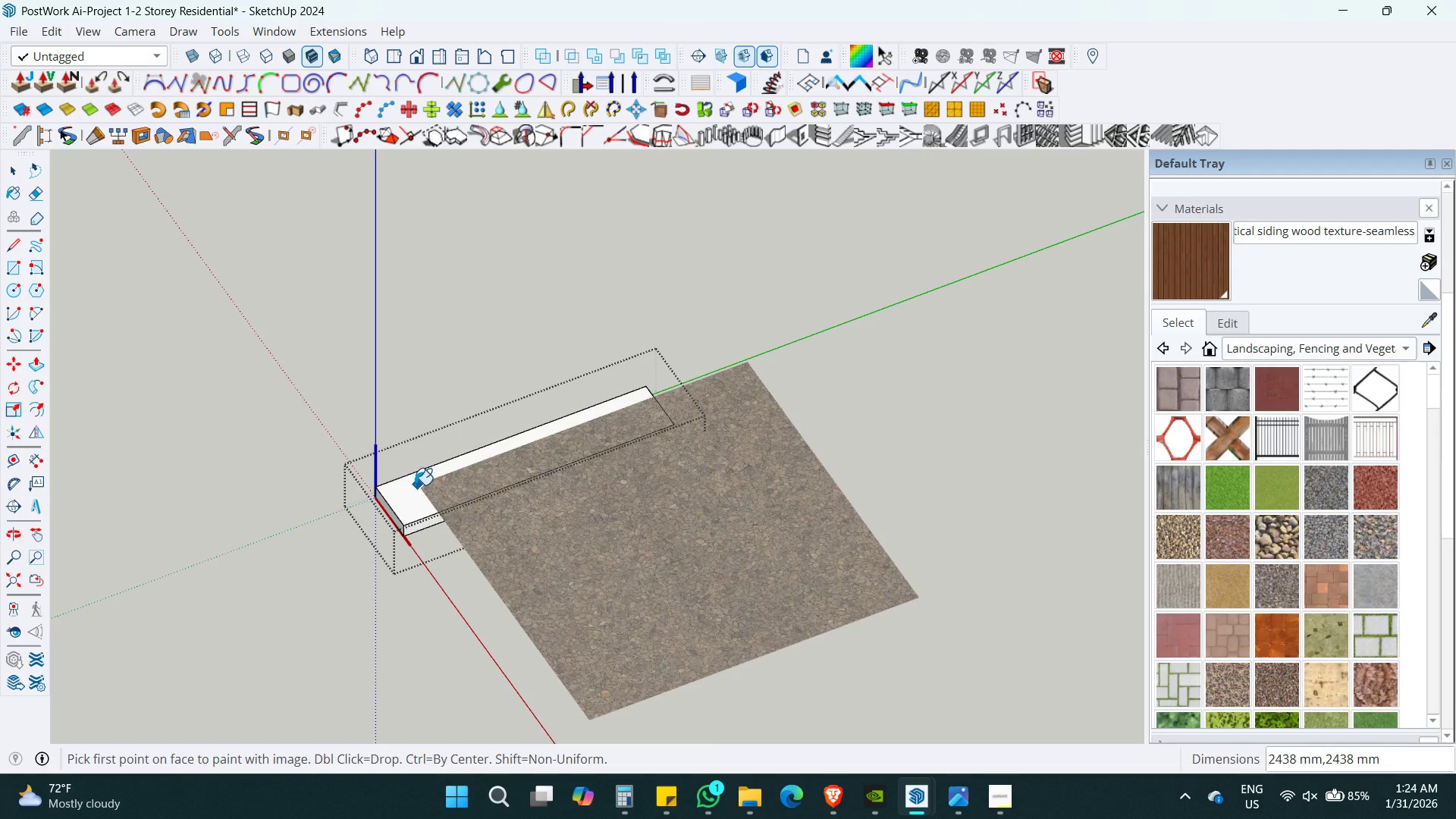 
scroll: coordinate [383, 511], scroll_direction: up, amount: 5.0
 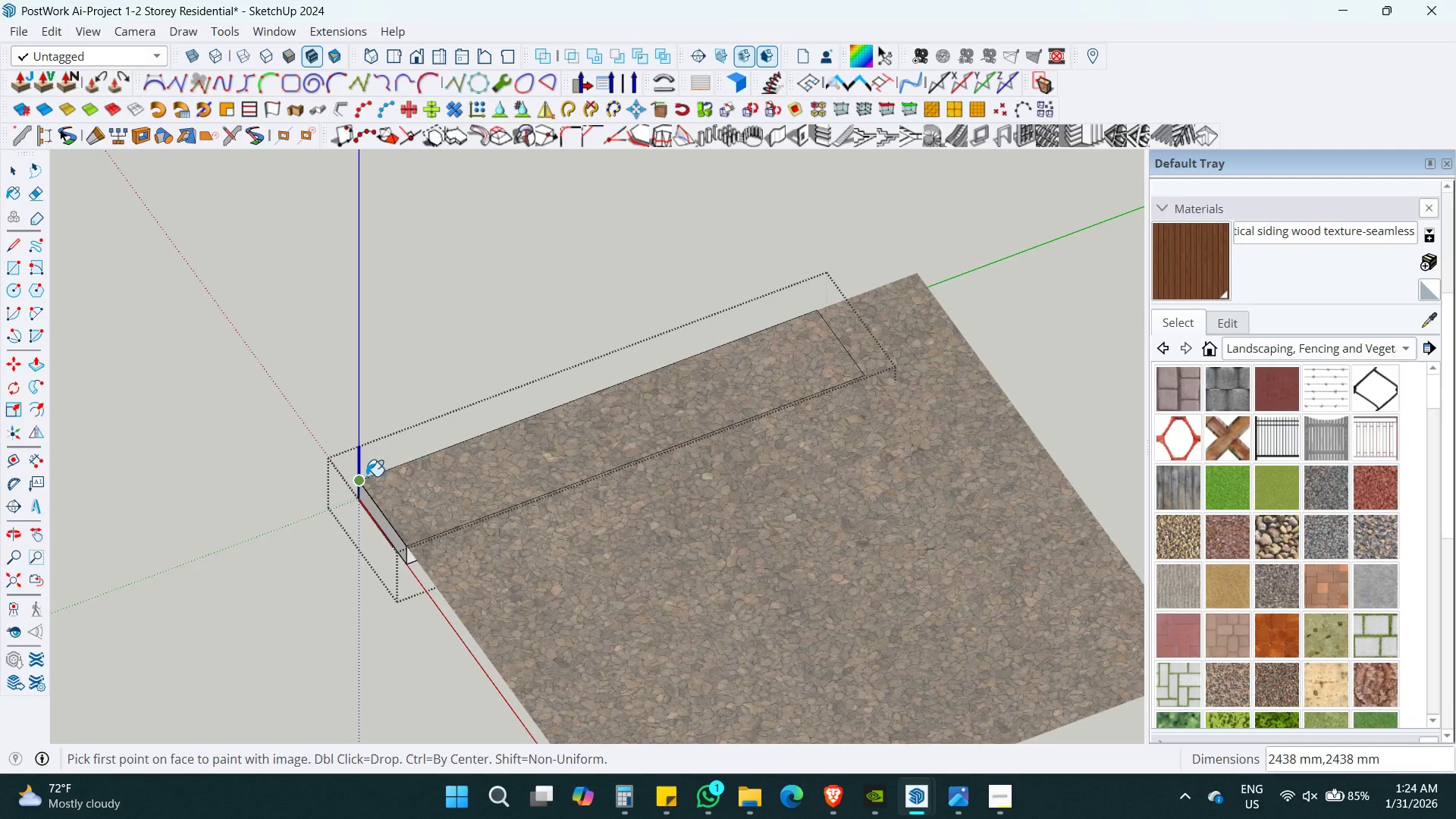 
left_click([366, 476])
 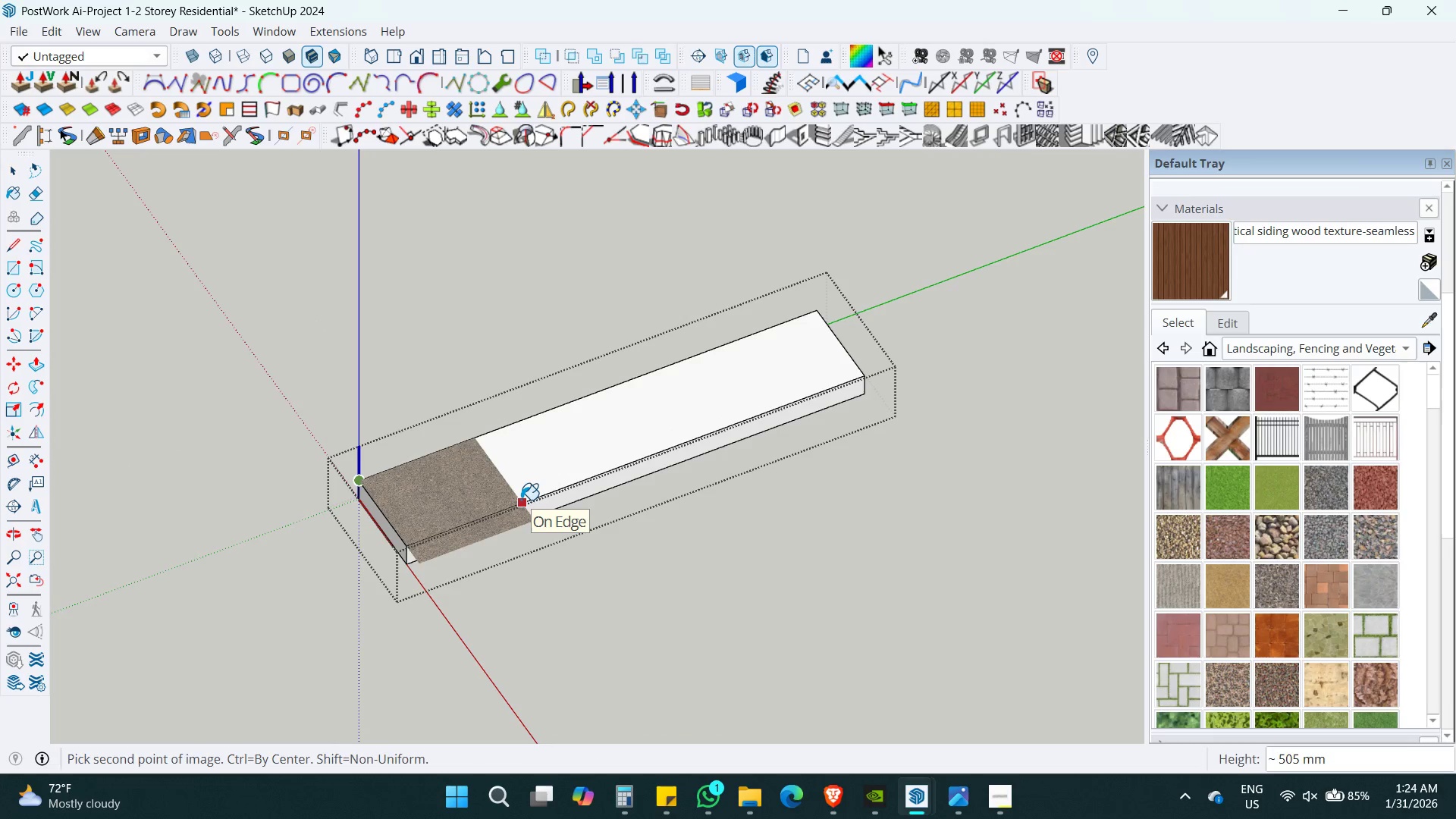 
key(Numpad1)
 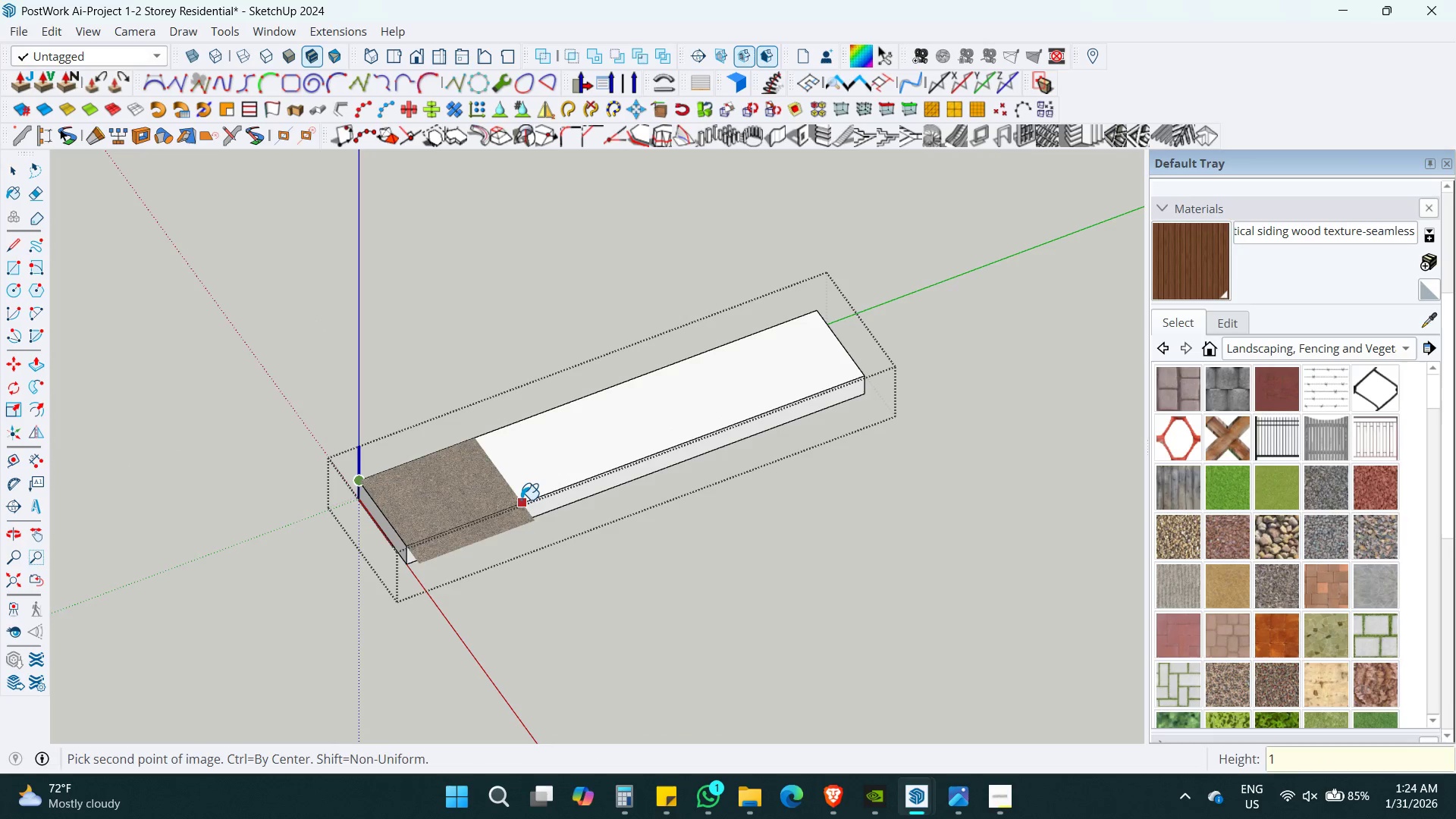 
key(Numpad0)
 